 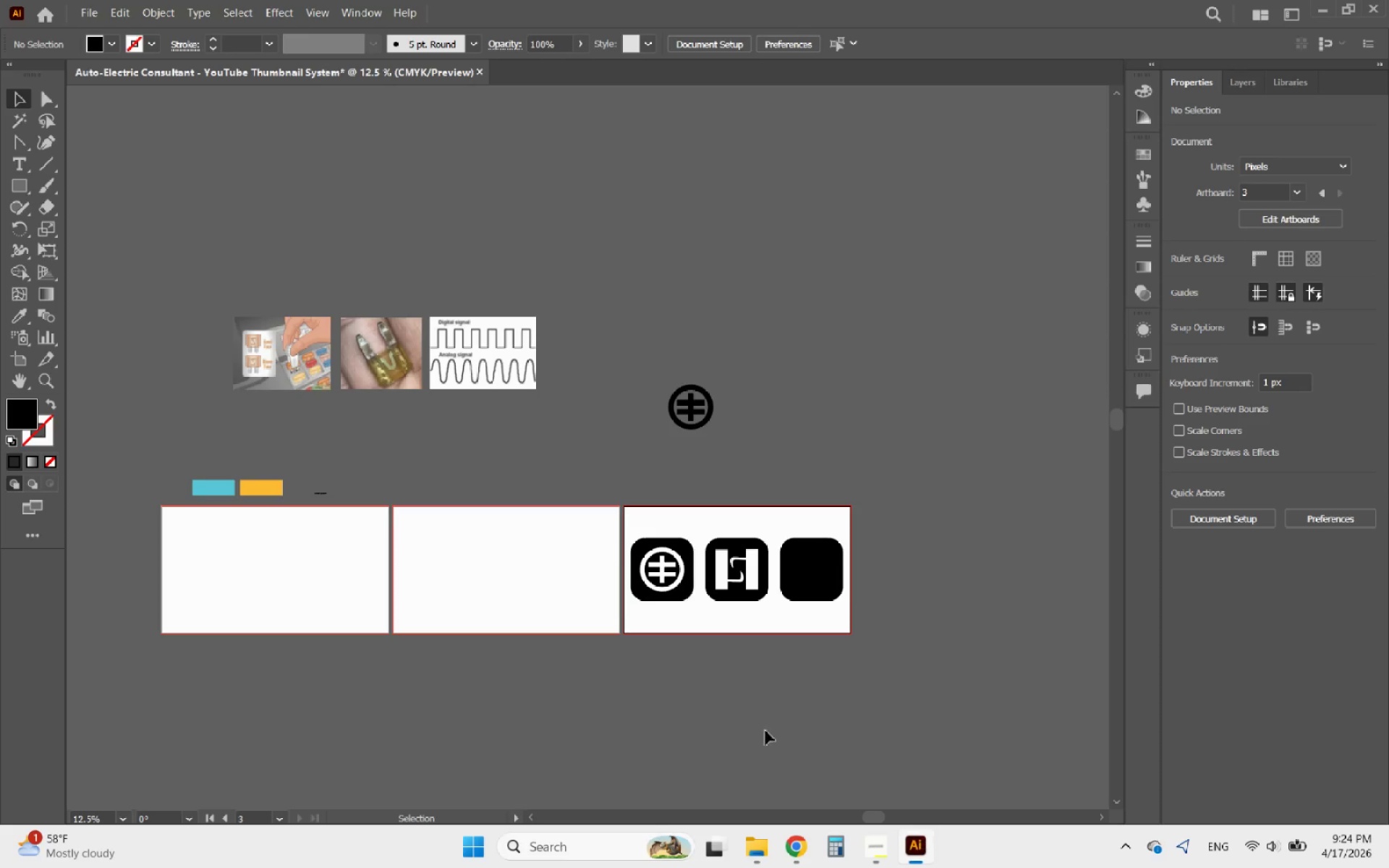 
scroll: coordinate [790, 629], scroll_direction: up, amount: 3.0
 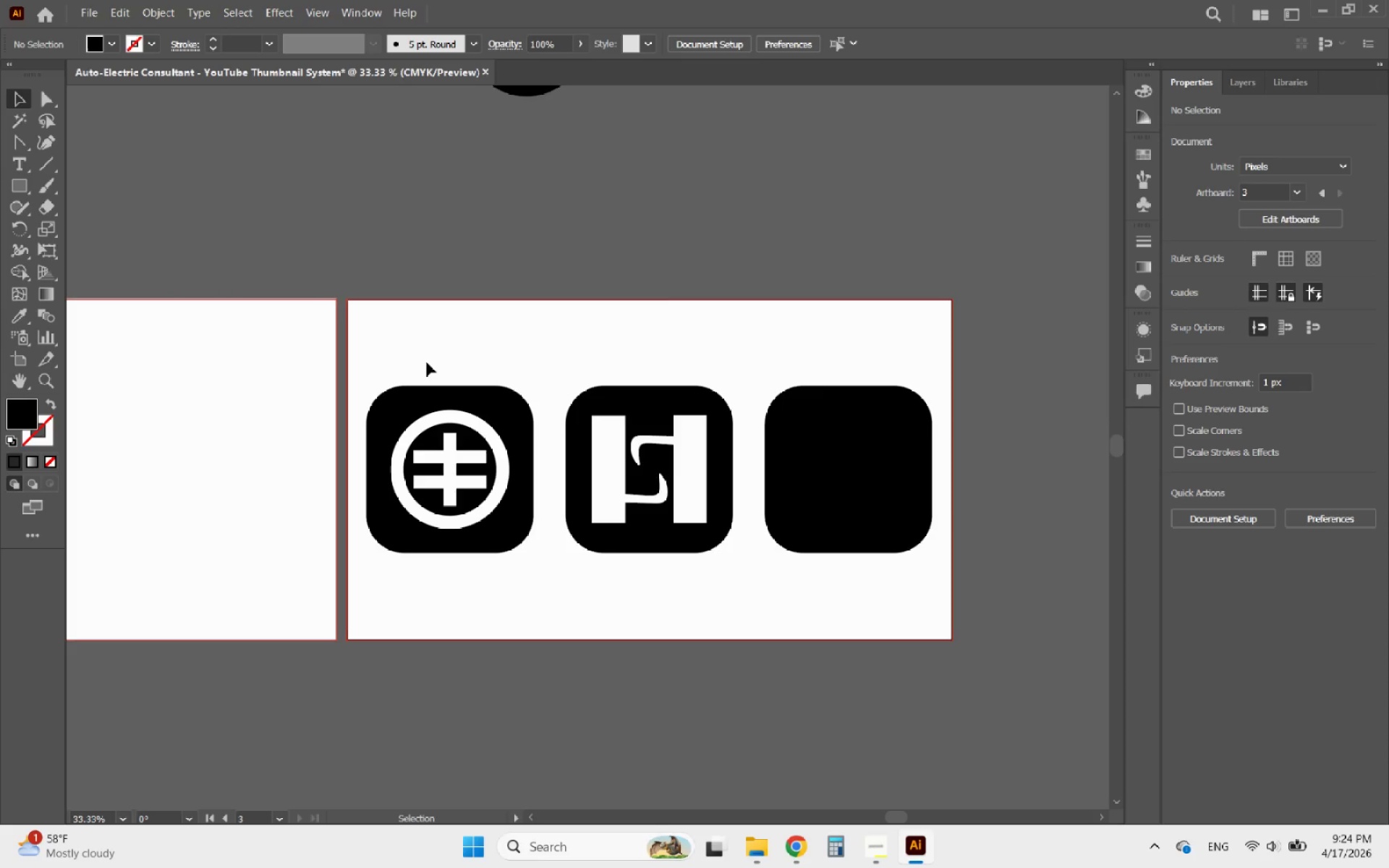 
hold_key(key=AltLeft, duration=0.34)
scroll: coordinate [634, 603], scroll_direction: down, amount: 2.0
 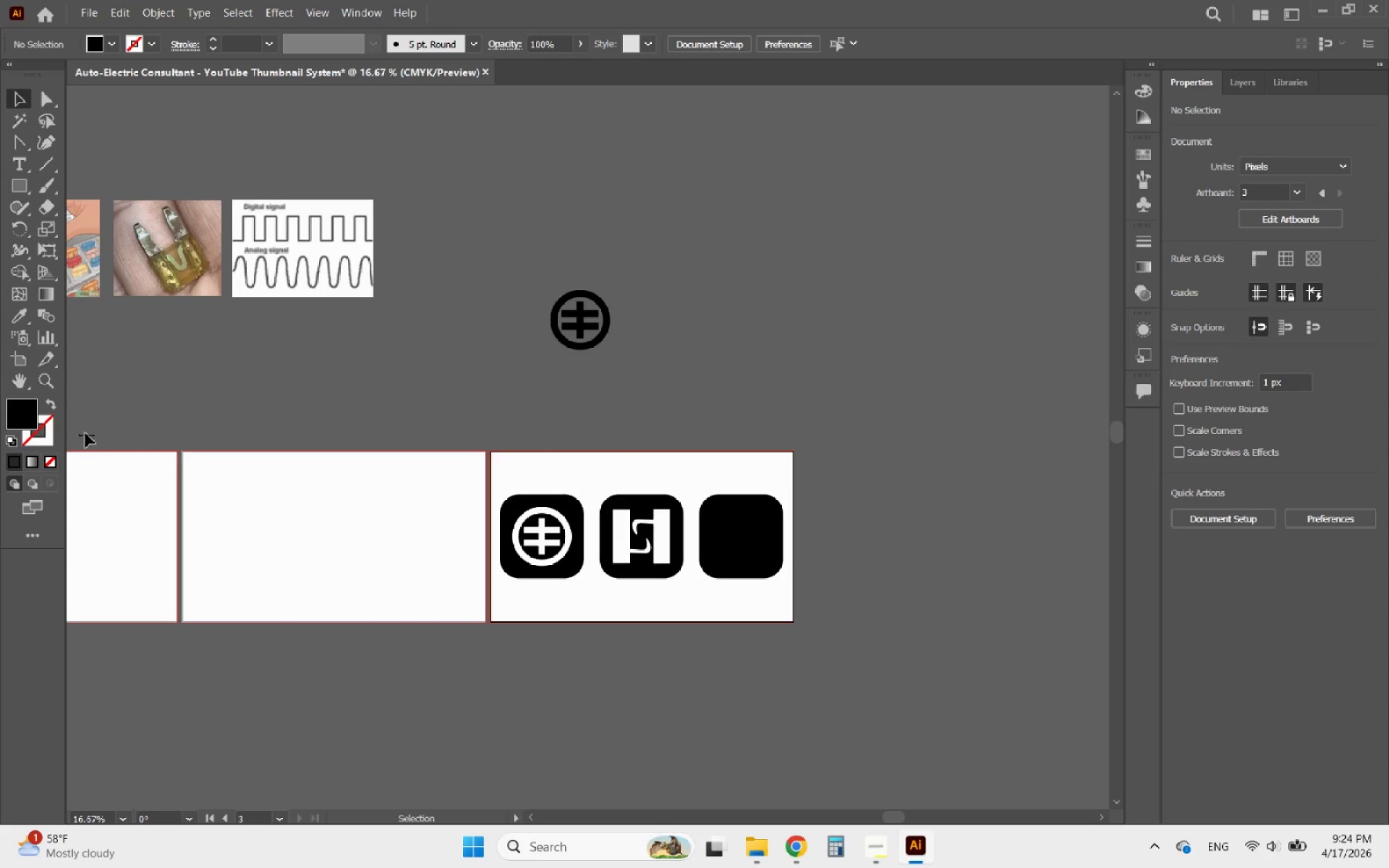 
left_click_drag(start_coordinate=[89, 437], to_coordinate=[542, 595])
 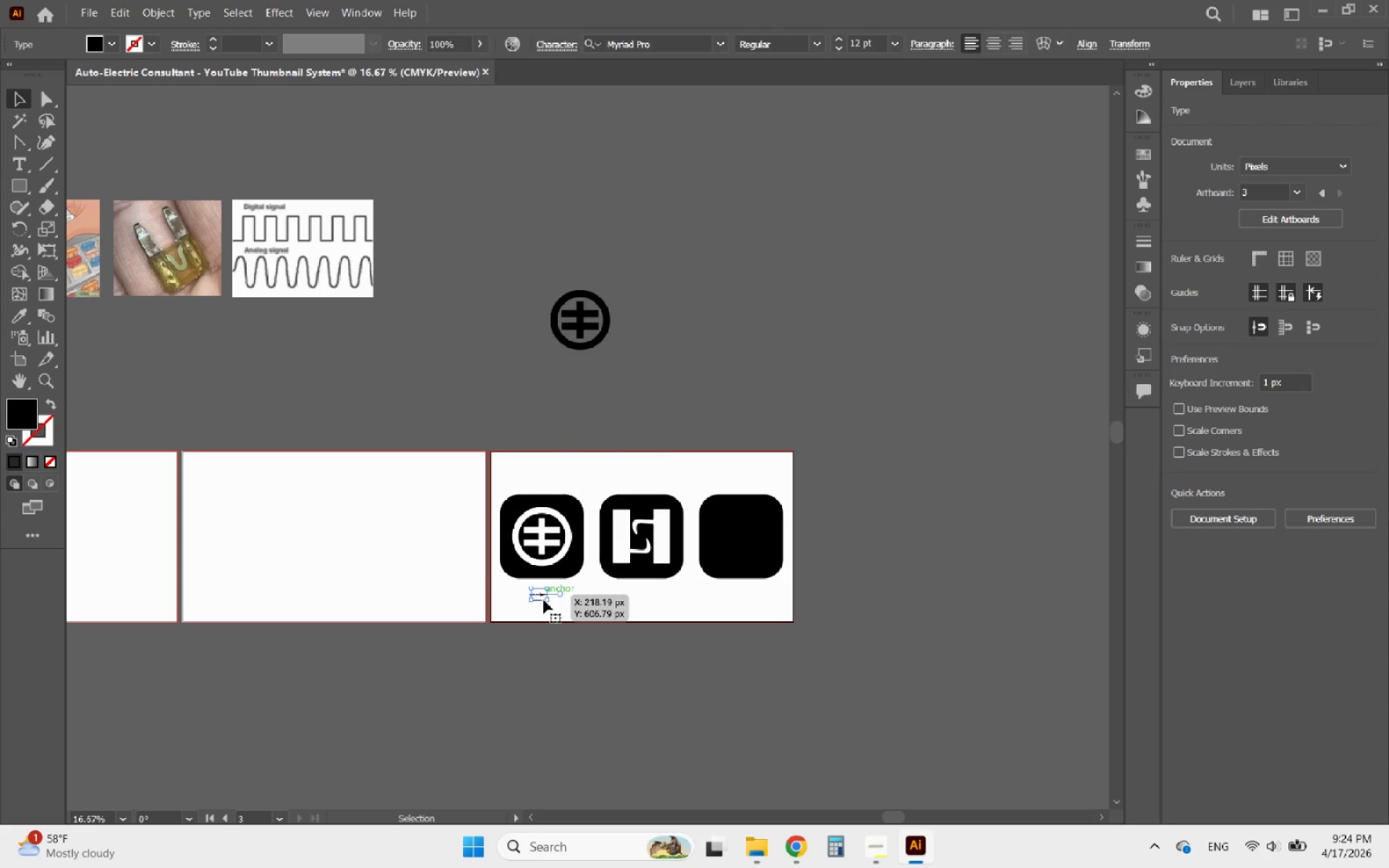 
hold_key(key=AltLeft, duration=0.34)
scroll: coordinate [543, 600], scroll_direction: up, amount: 3.0
 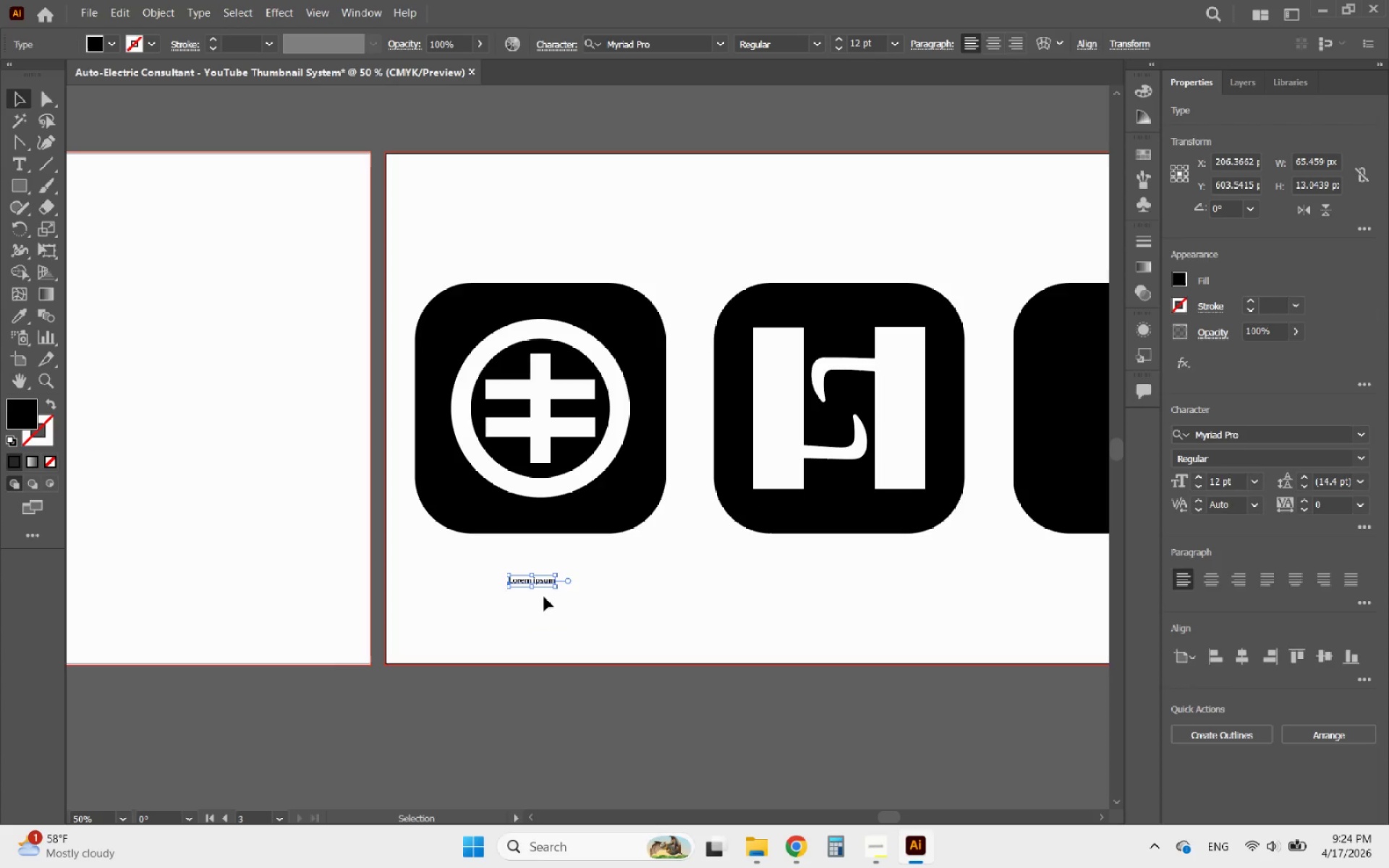 
hold_key(key=ShiftLeft, duration=3.05)
left_click_drag(start_coordinate=[553, 588], to_coordinate=[614, 600])
 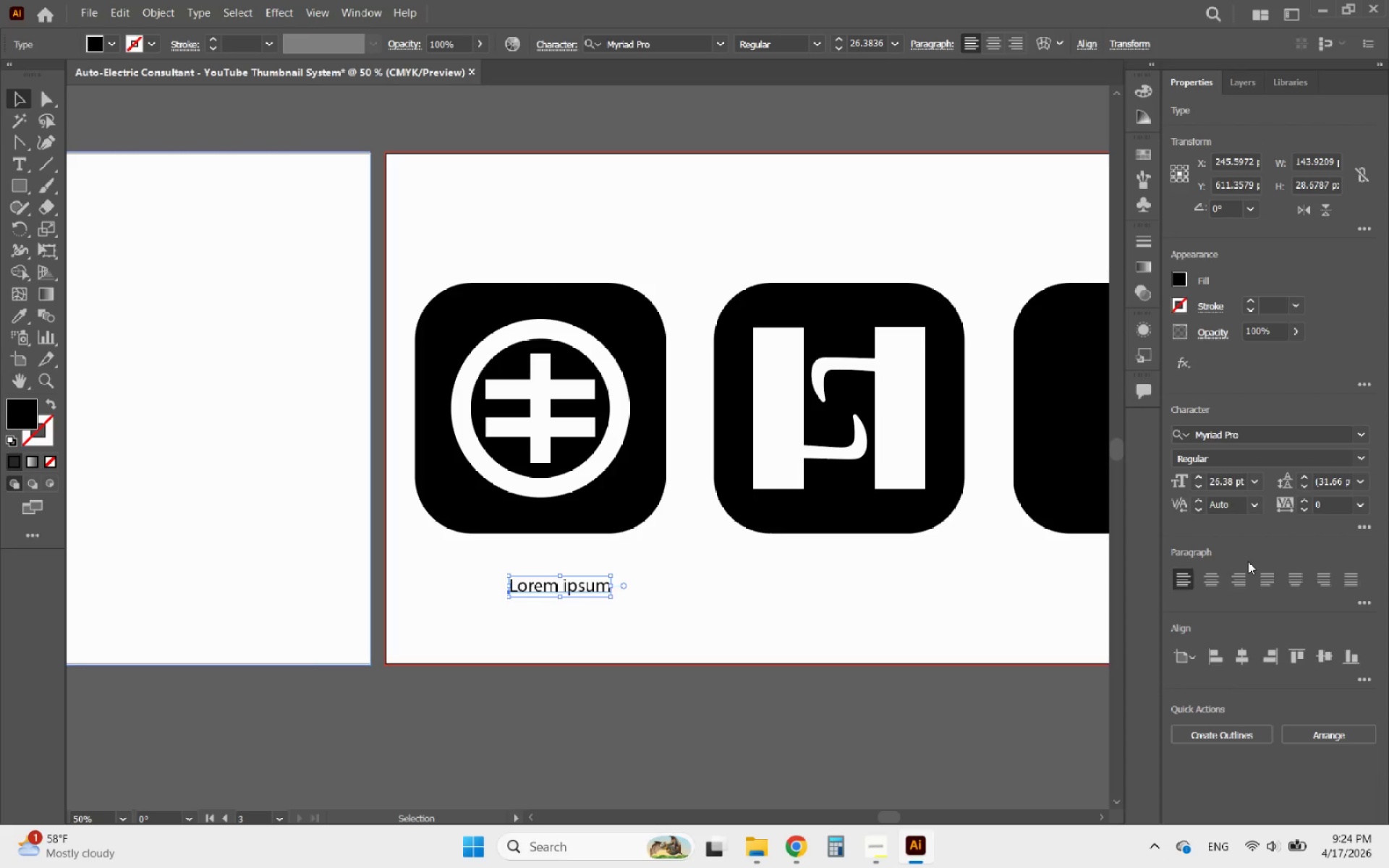 
wait(11.88)
 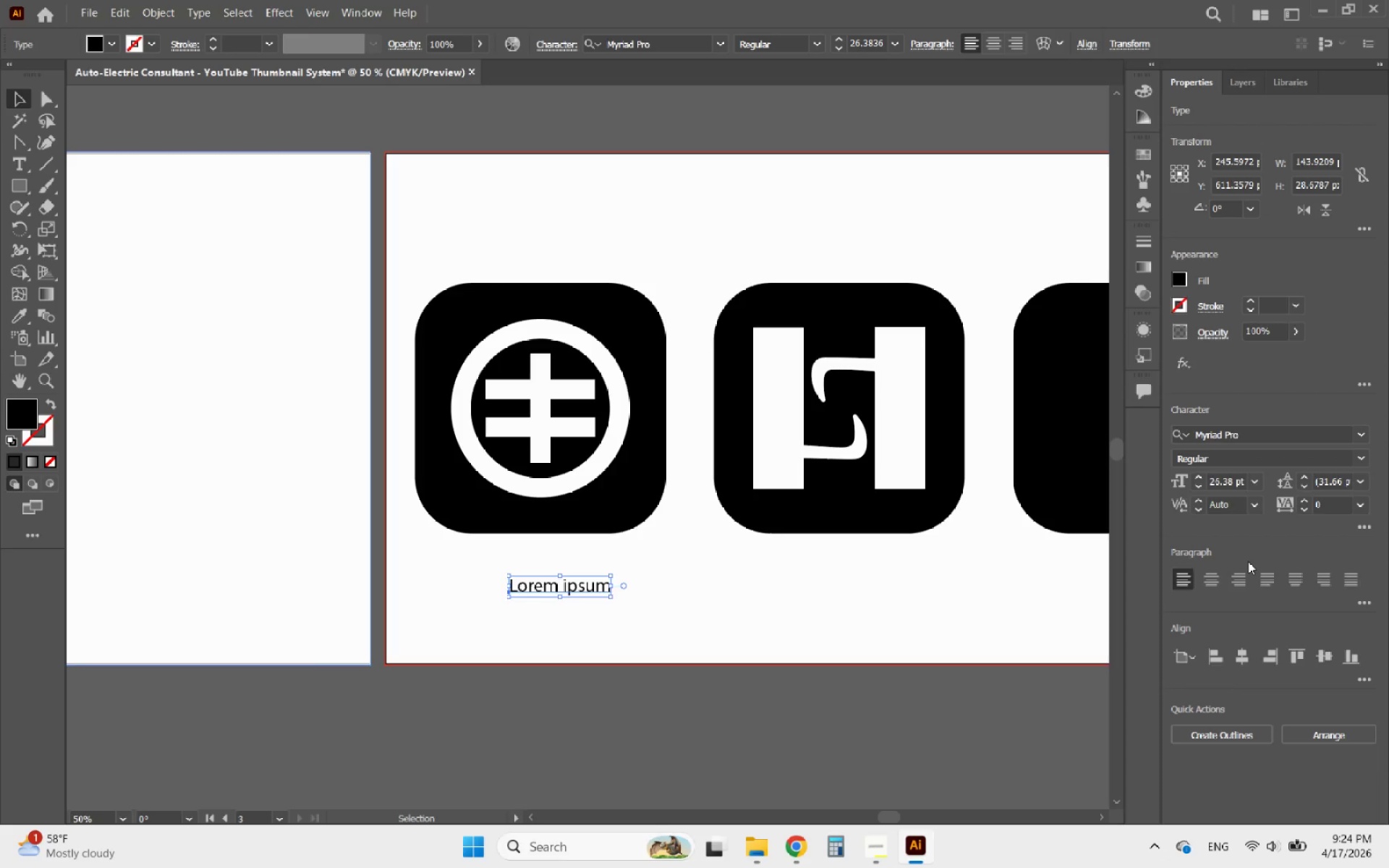 
left_click([1360, 430])
 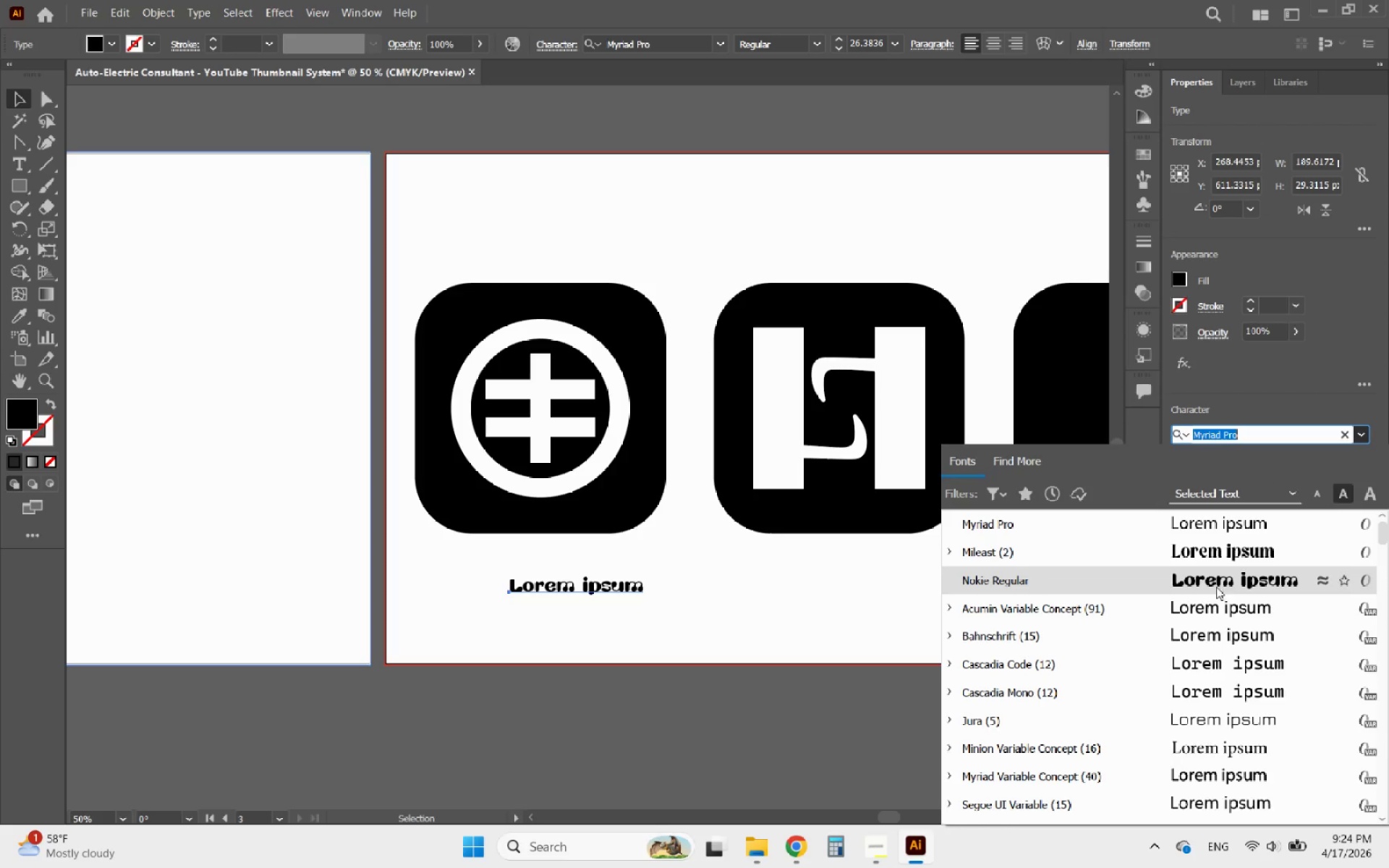 
scroll: coordinate [1212, 584], scroll_direction: up, amount: 4.0
 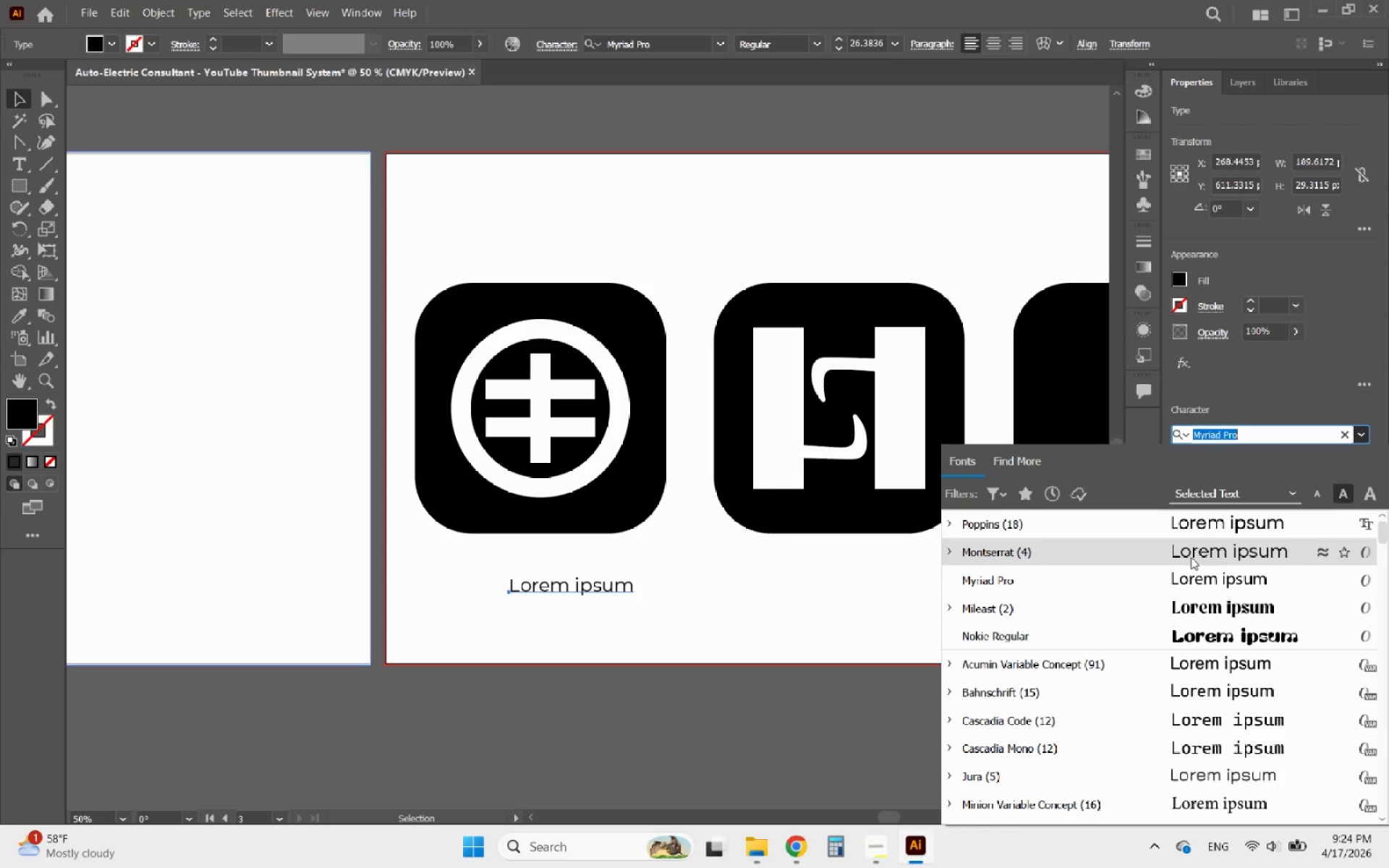 
left_click([1199, 552])
 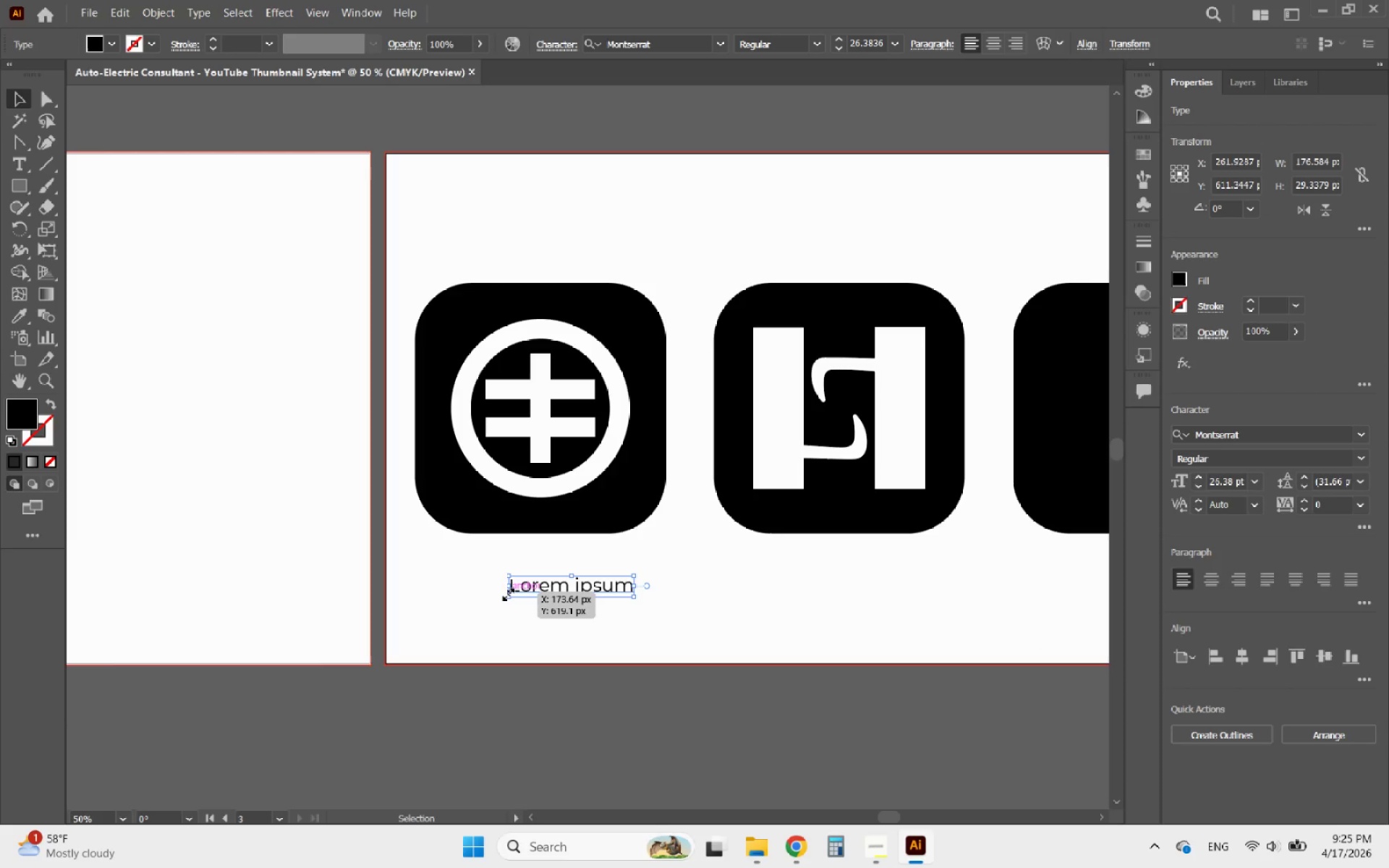 
hold_key(key=ShiftLeft, duration=1.06)
left_click_drag(start_coordinate=[506, 593], to_coordinate=[454, 610])
 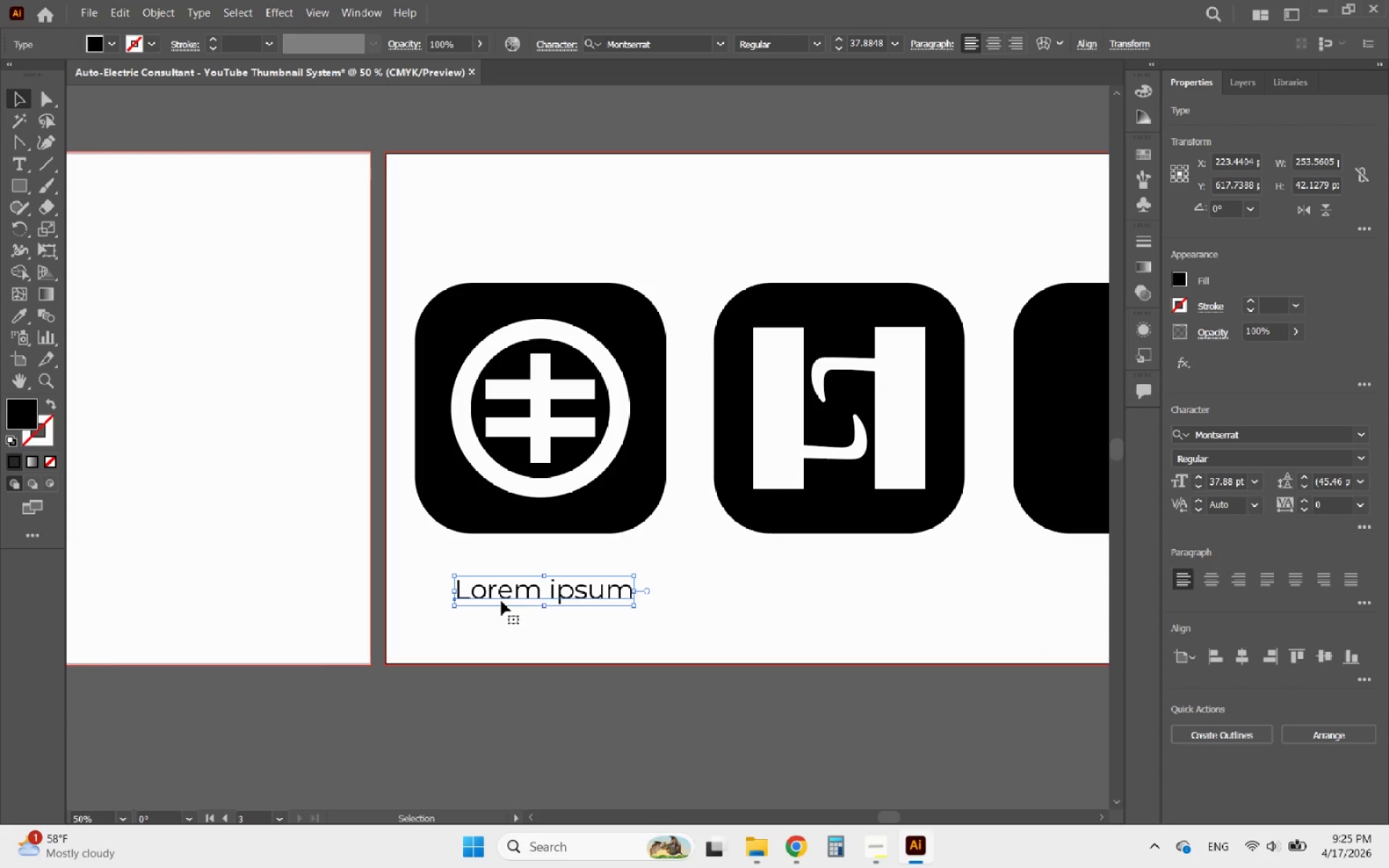 
double_click([501, 601])
 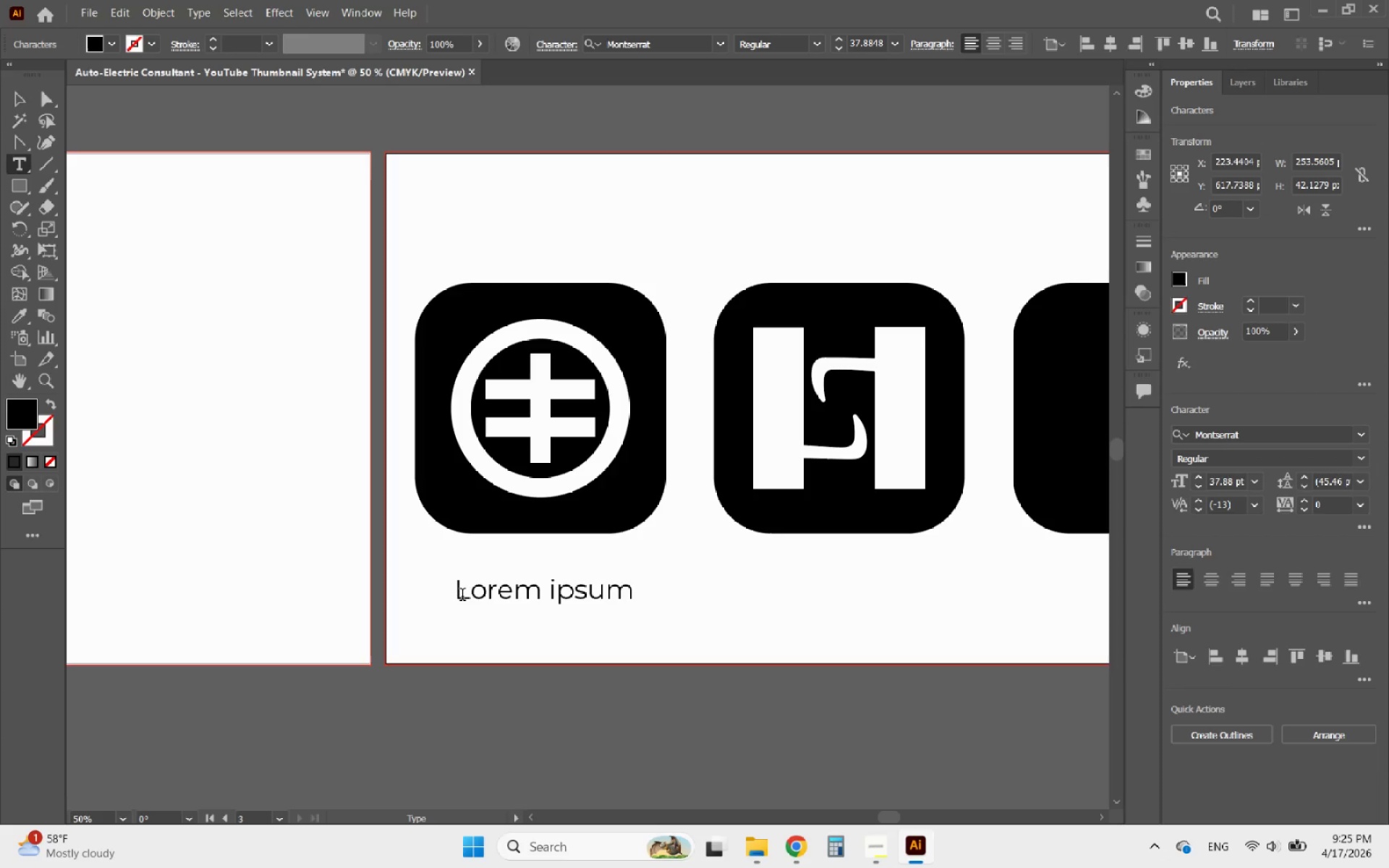 
left_click_drag(start_coordinate=[459, 595], to_coordinate=[666, 600])
 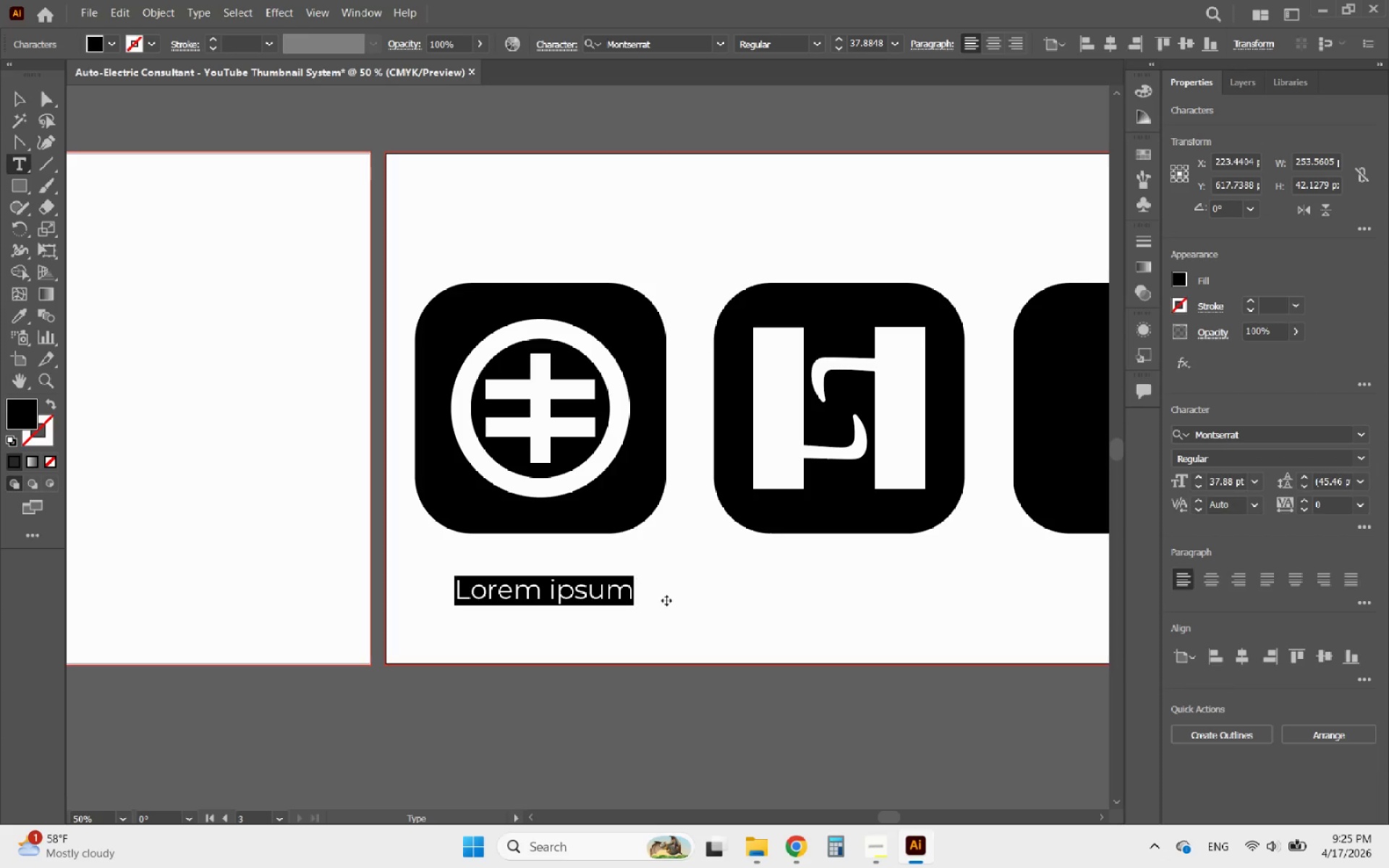 
key(Control+V)
 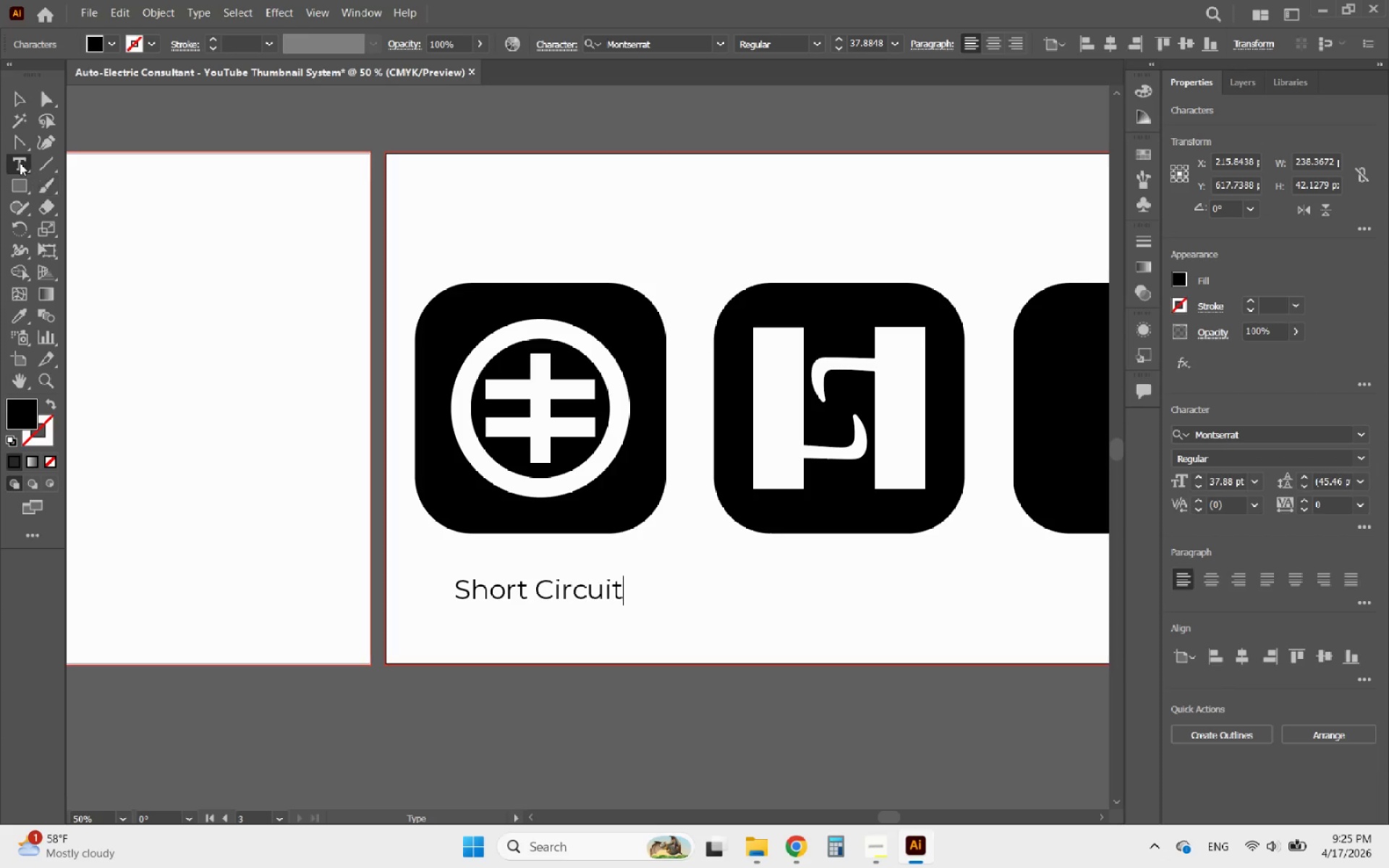 
left_click([22, 104])
 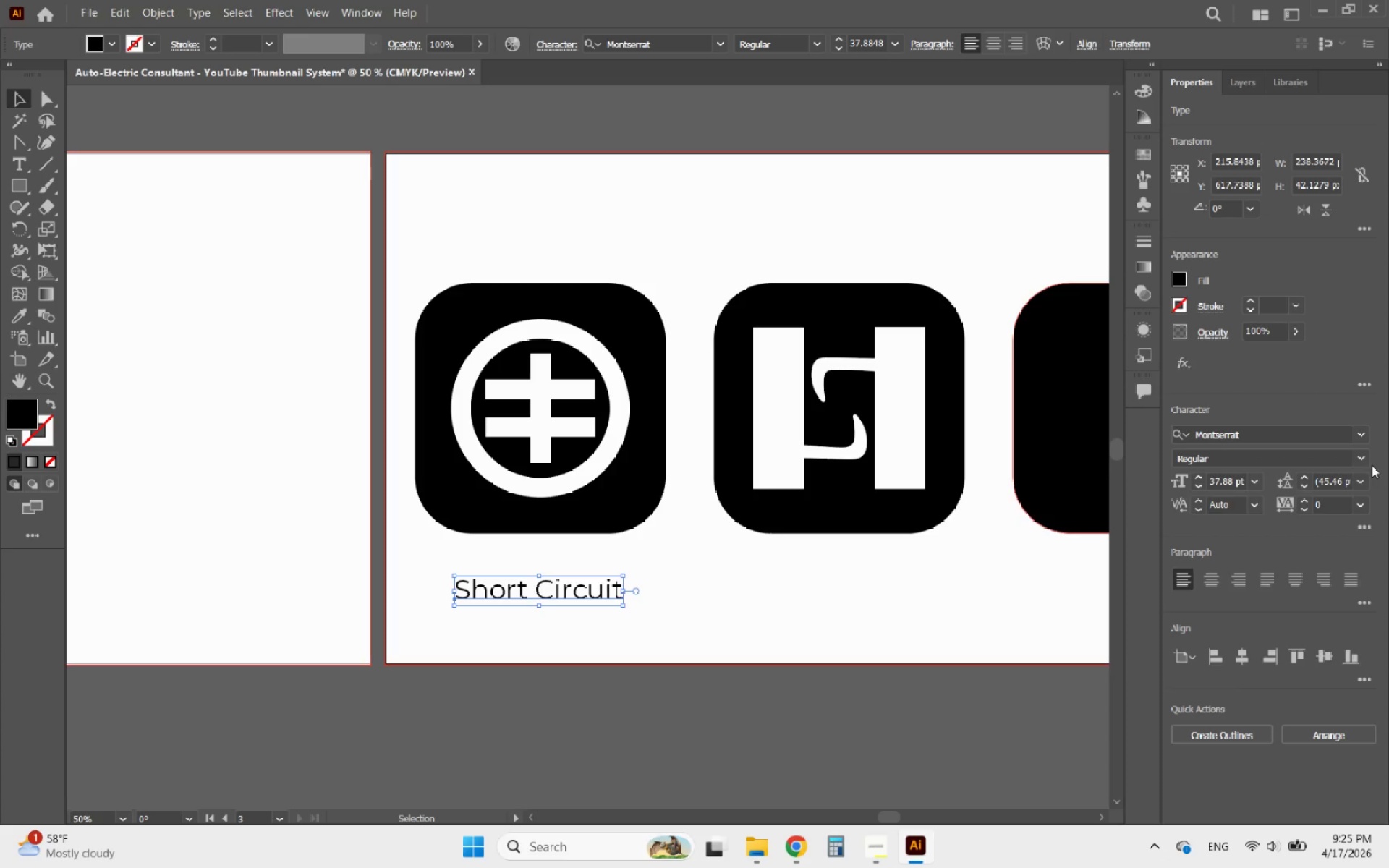 
left_click([1363, 458])
 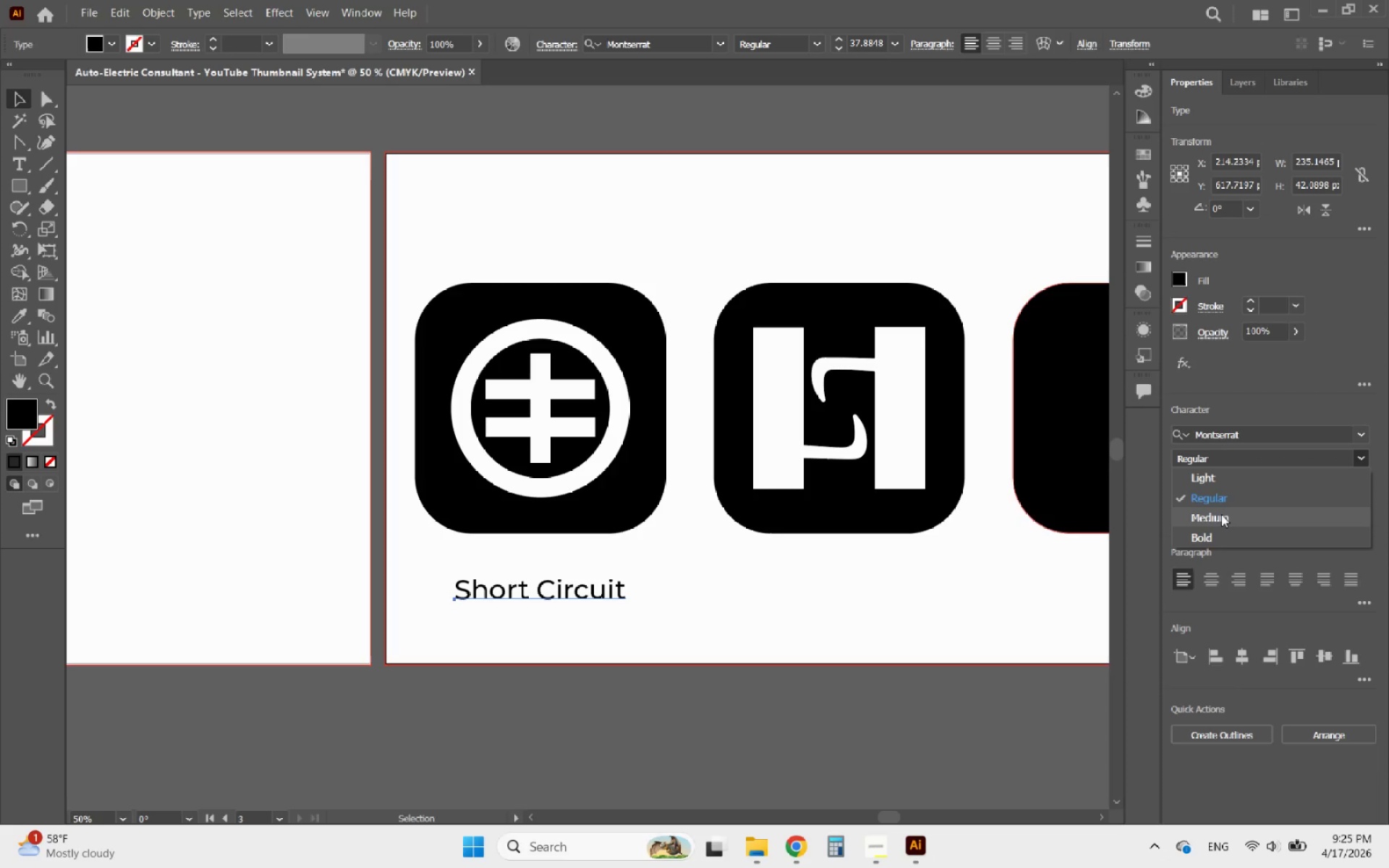 
left_click([1221, 514])
 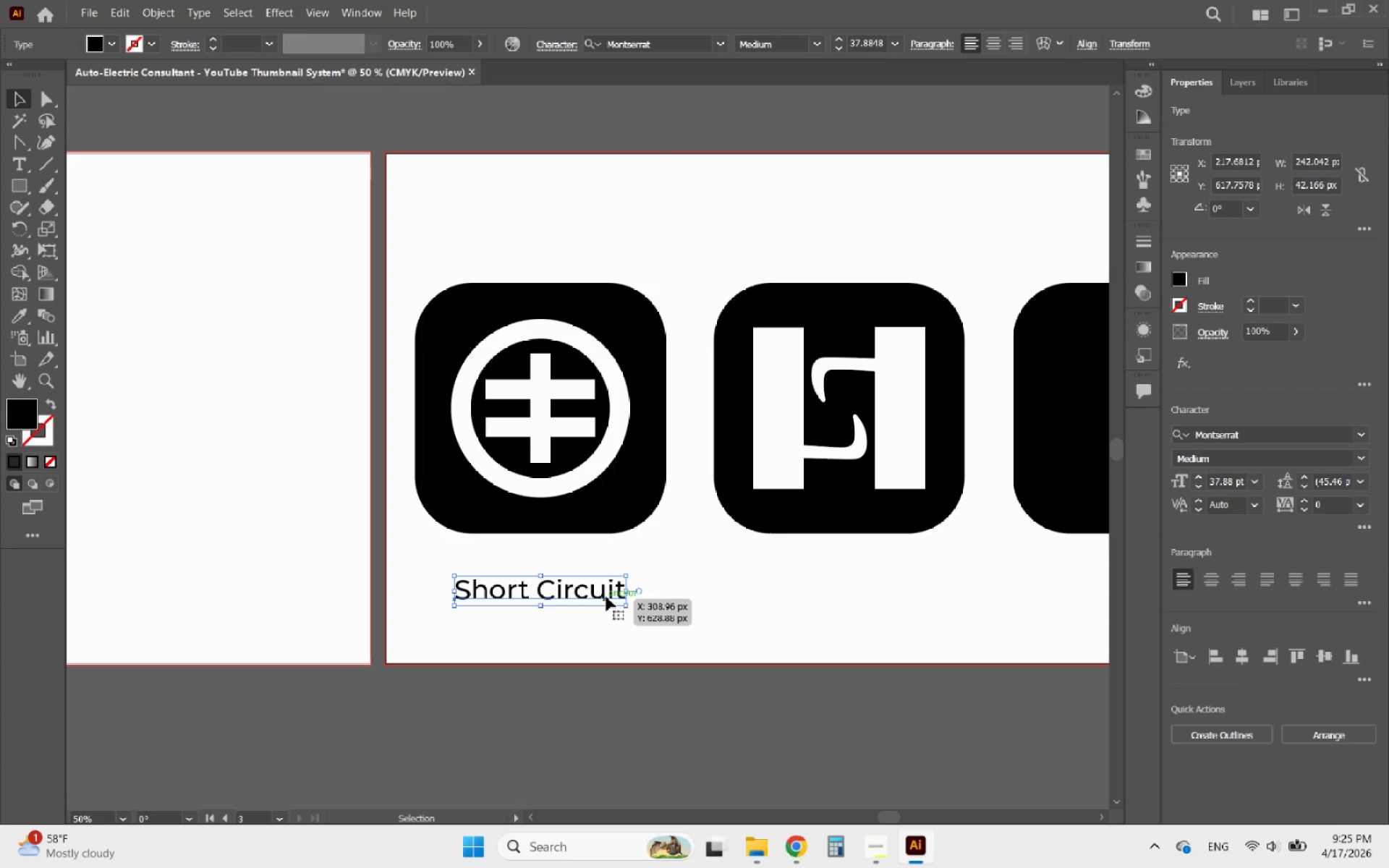 
left_click_drag(start_coordinate=[606, 597], to_coordinate=[592, 574])
 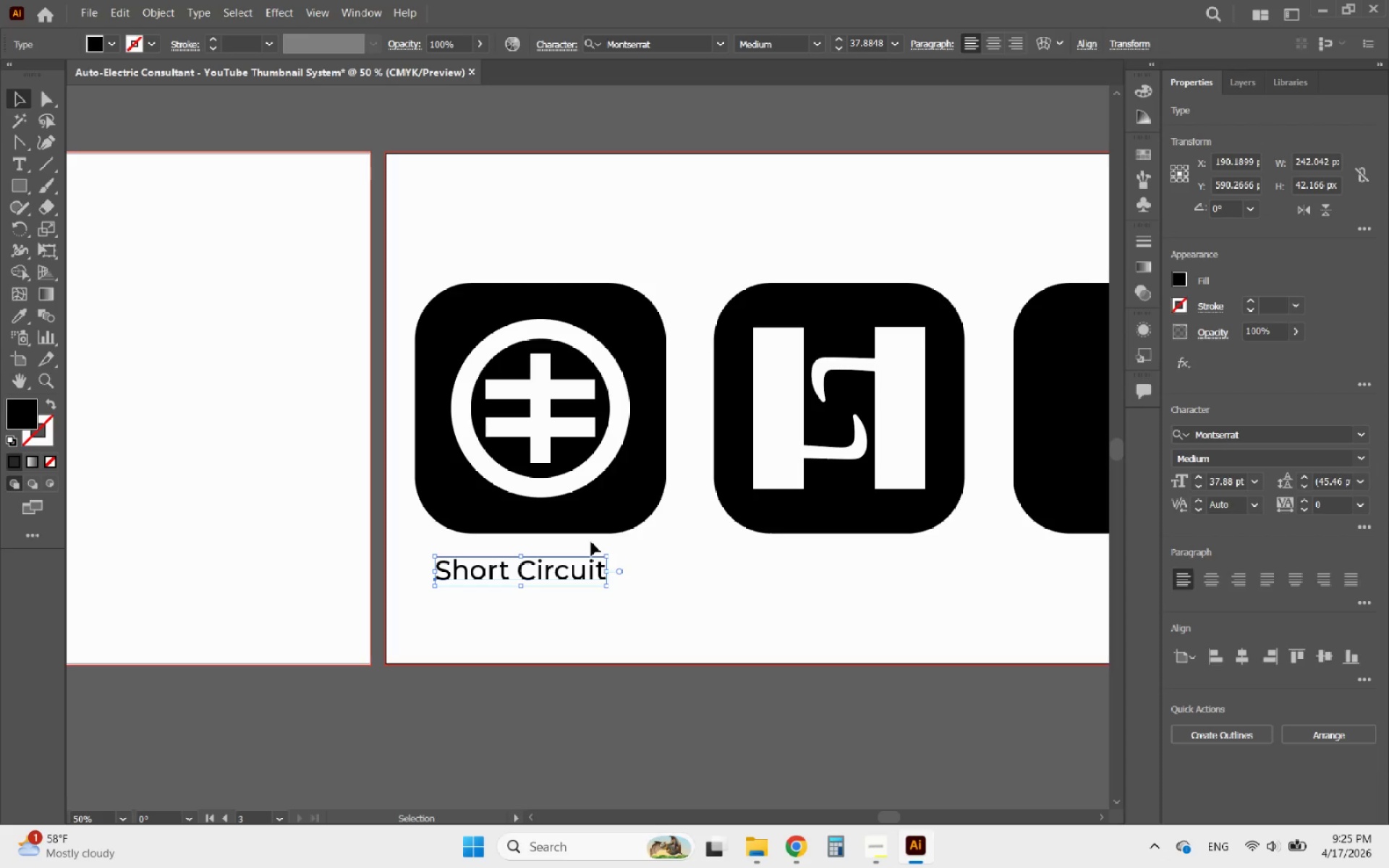 
hold_key(key=ShiftLeft, duration=1.53)
 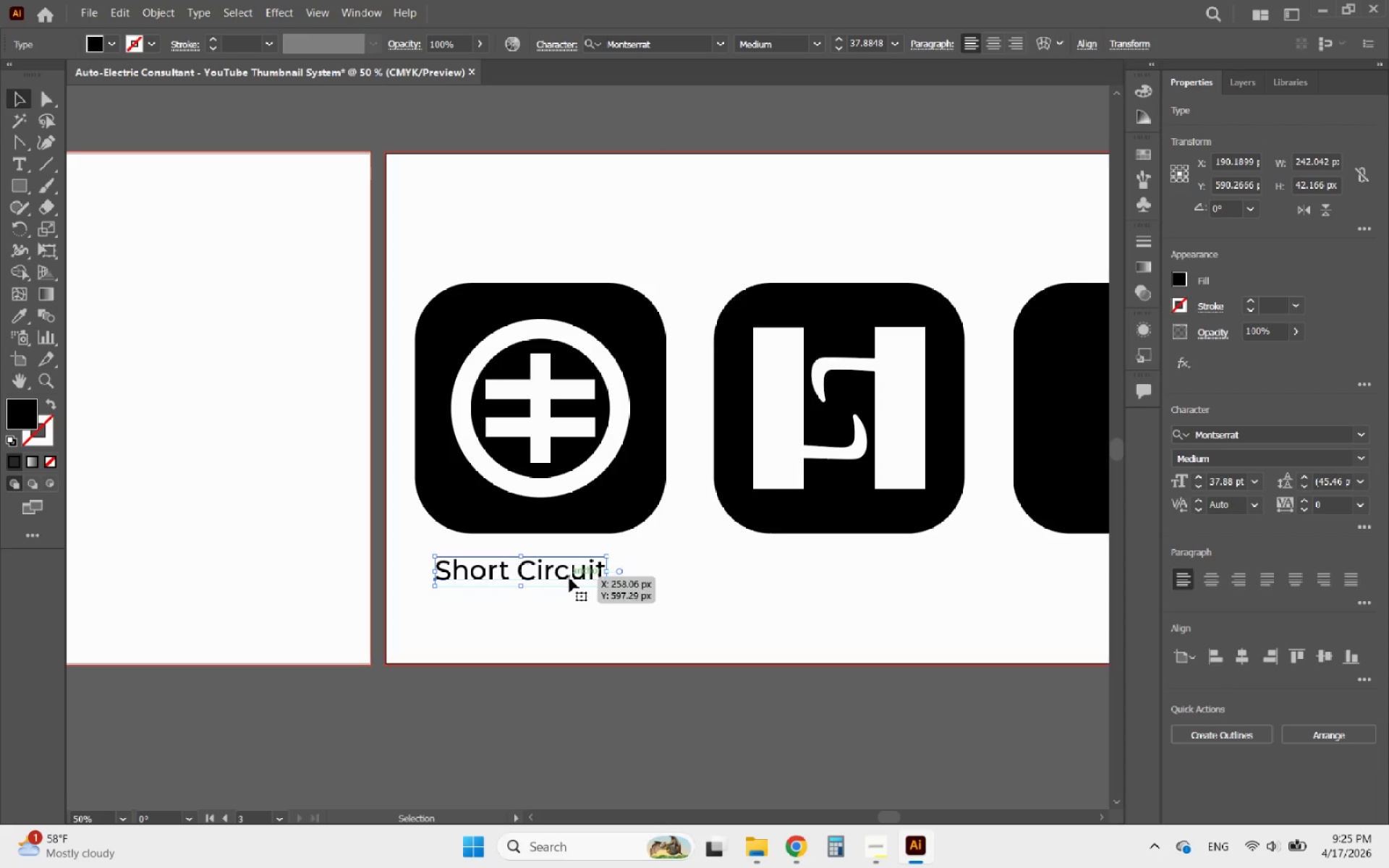 
hold_key(key=AltLeft, duration=1.52)
left_click_drag(start_coordinate=[569, 578], to_coordinate=[878, 598])
 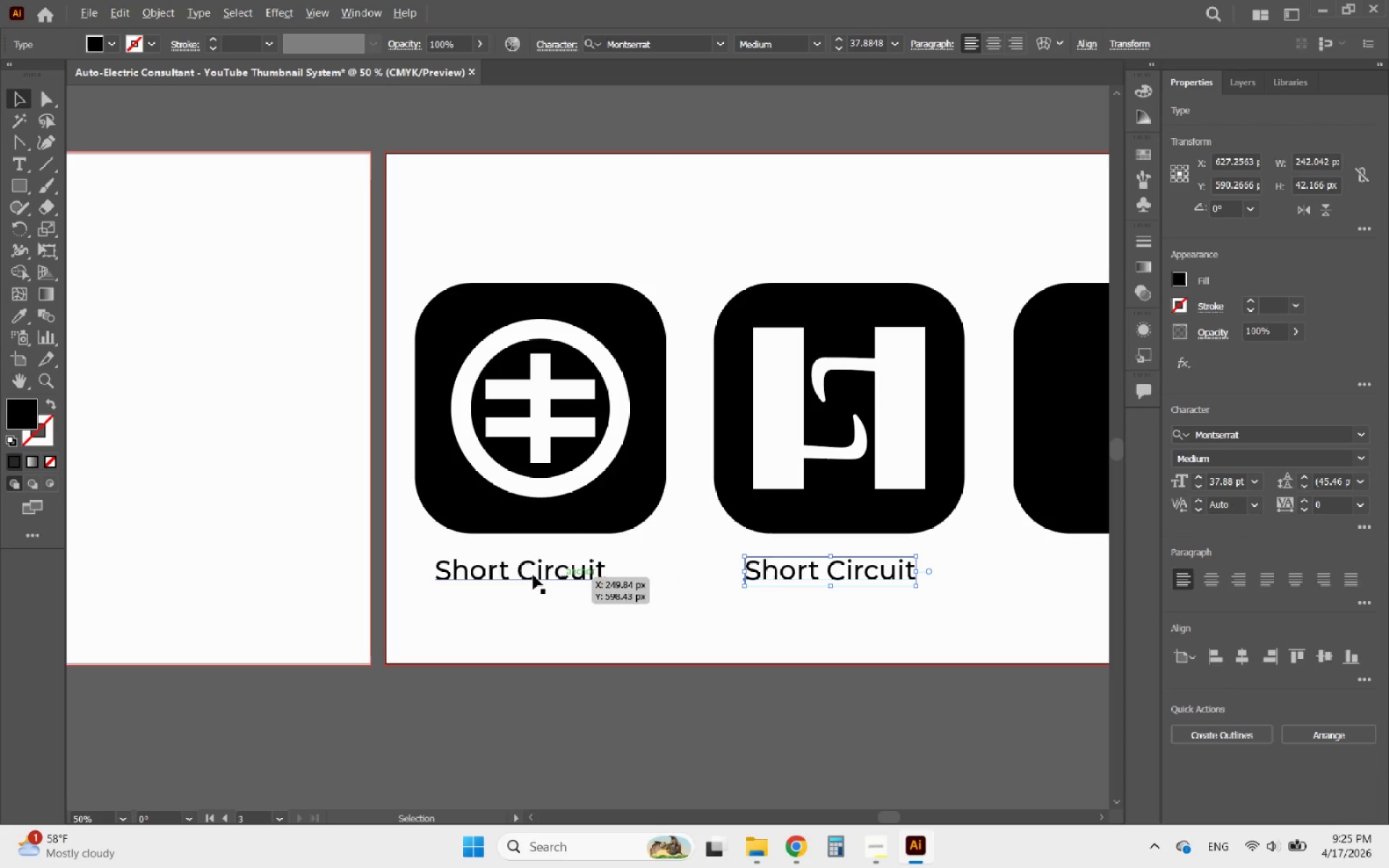 
hold_key(key=ShiftLeft, duration=1.16)
 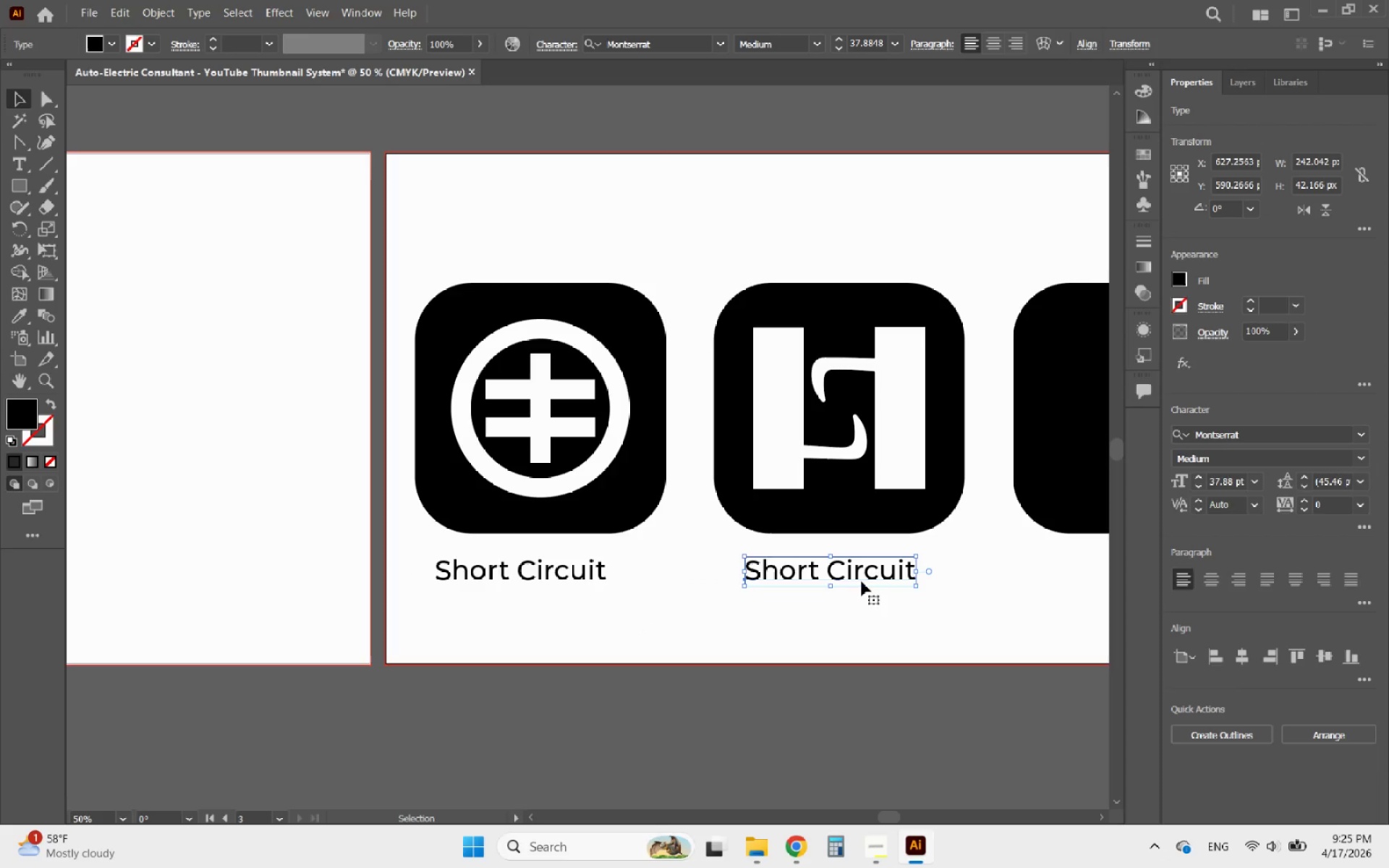 
hold_key(key=AltLeft, duration=3.55)
scroll: coordinate [749, 595], scroll_direction: none, amount: 0.0
 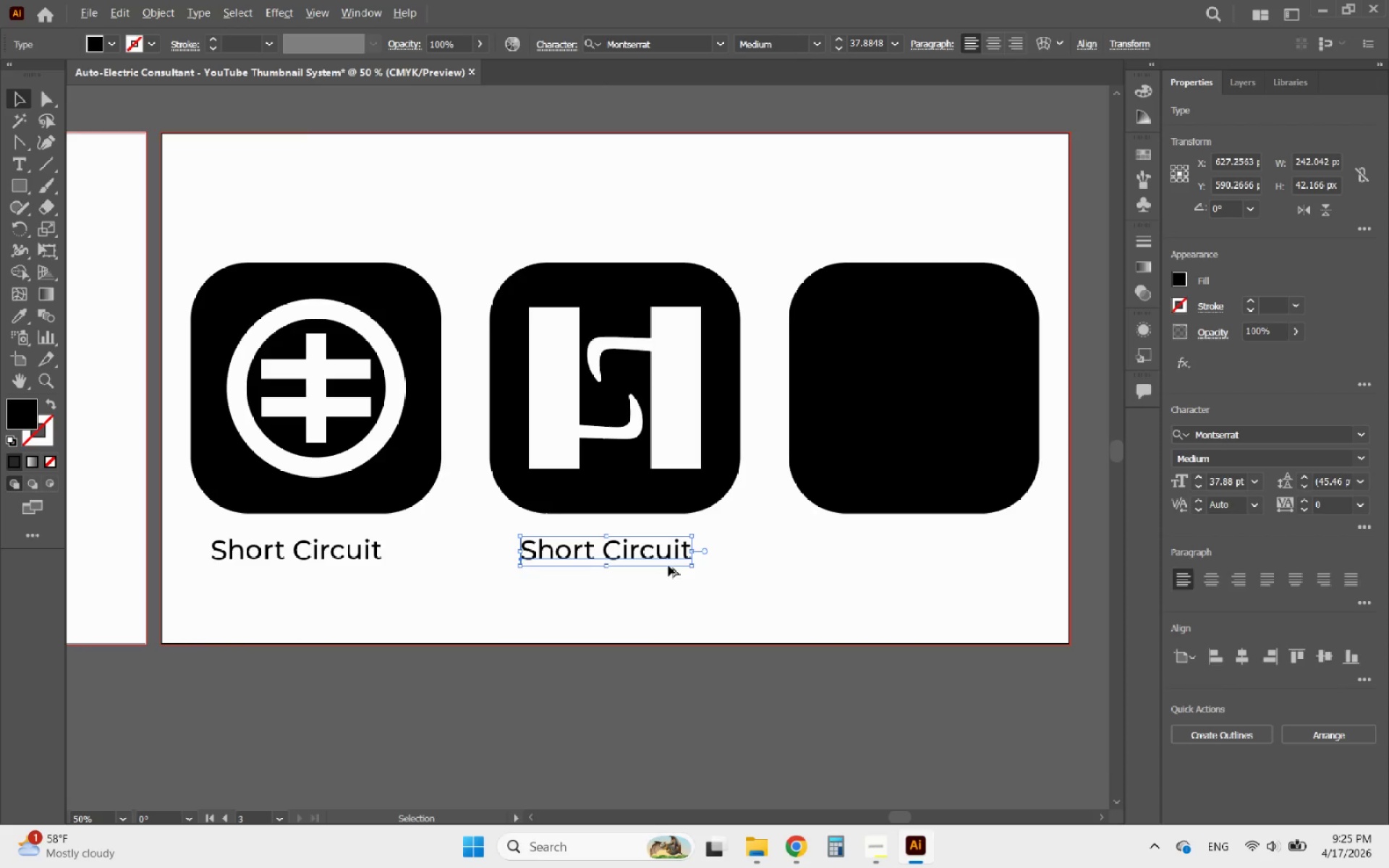 
left_click_drag(start_coordinate=[666, 562], to_coordinate=[971, 556])
 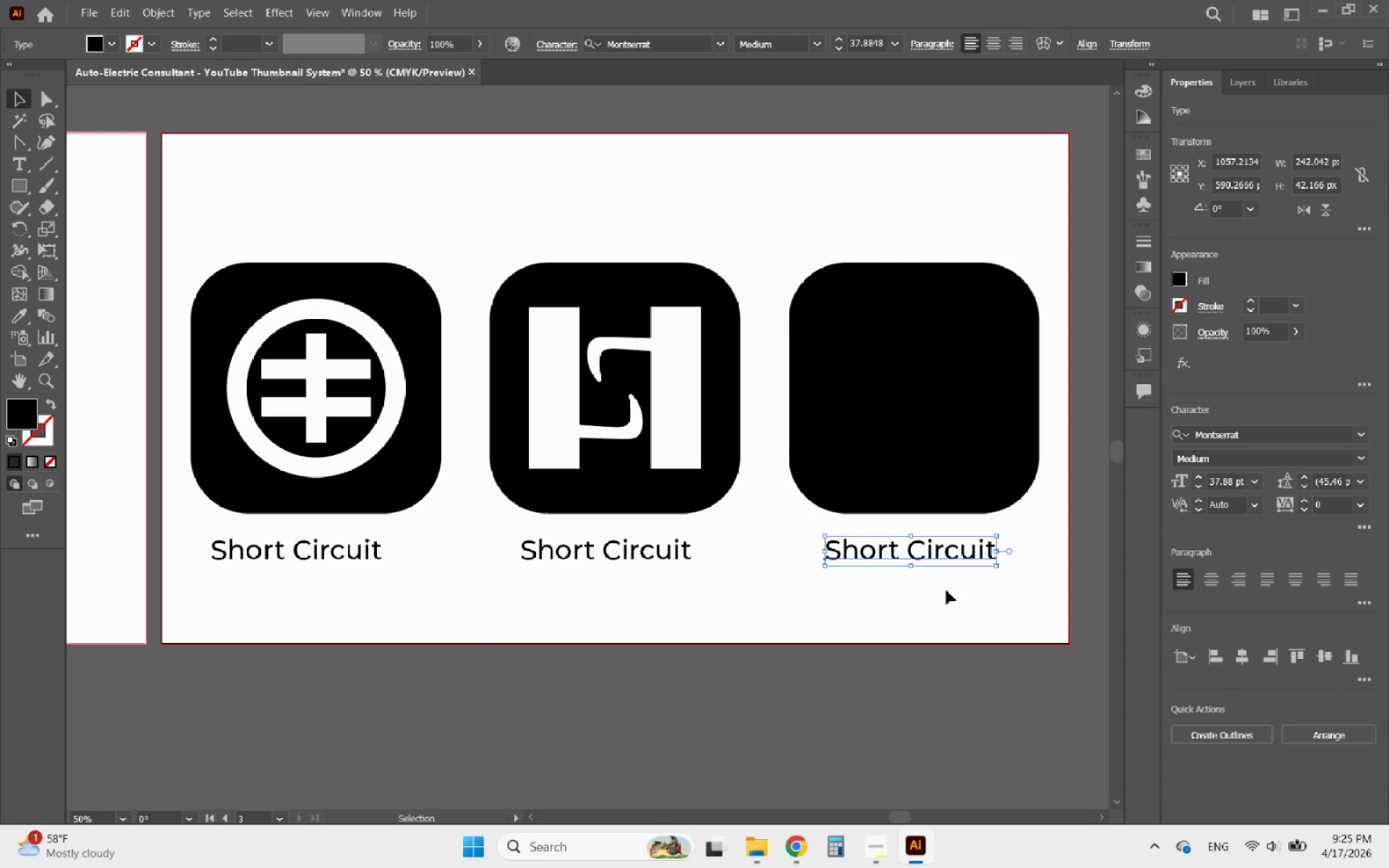 
hold_key(key=ShiftLeft, duration=1.42)
 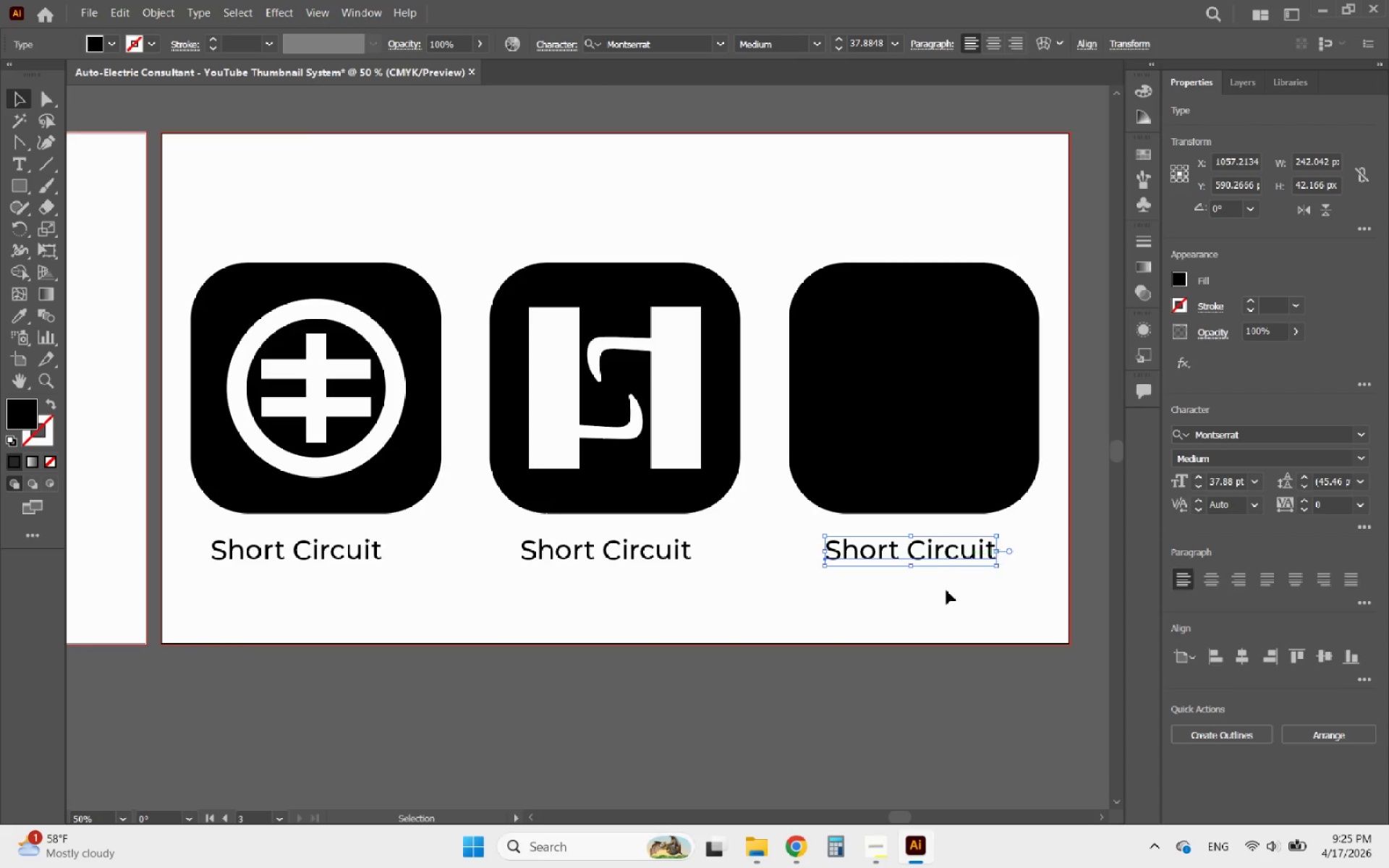 
left_click([946, 590])
 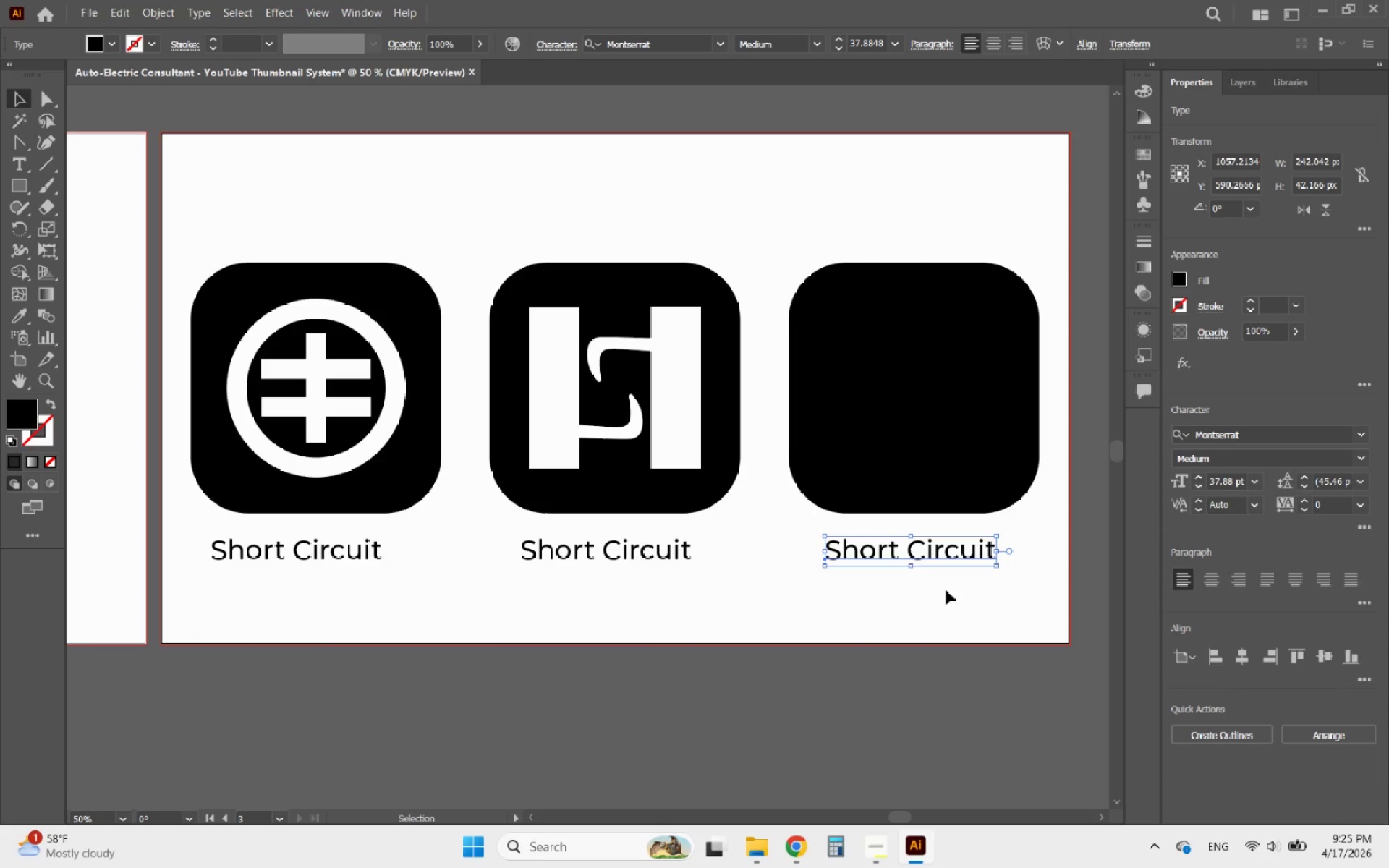 
hold_key(key=AltLeft, duration=2.34)
scroll: coordinate [914, 637], scroll_direction: down, amount: 4.0
 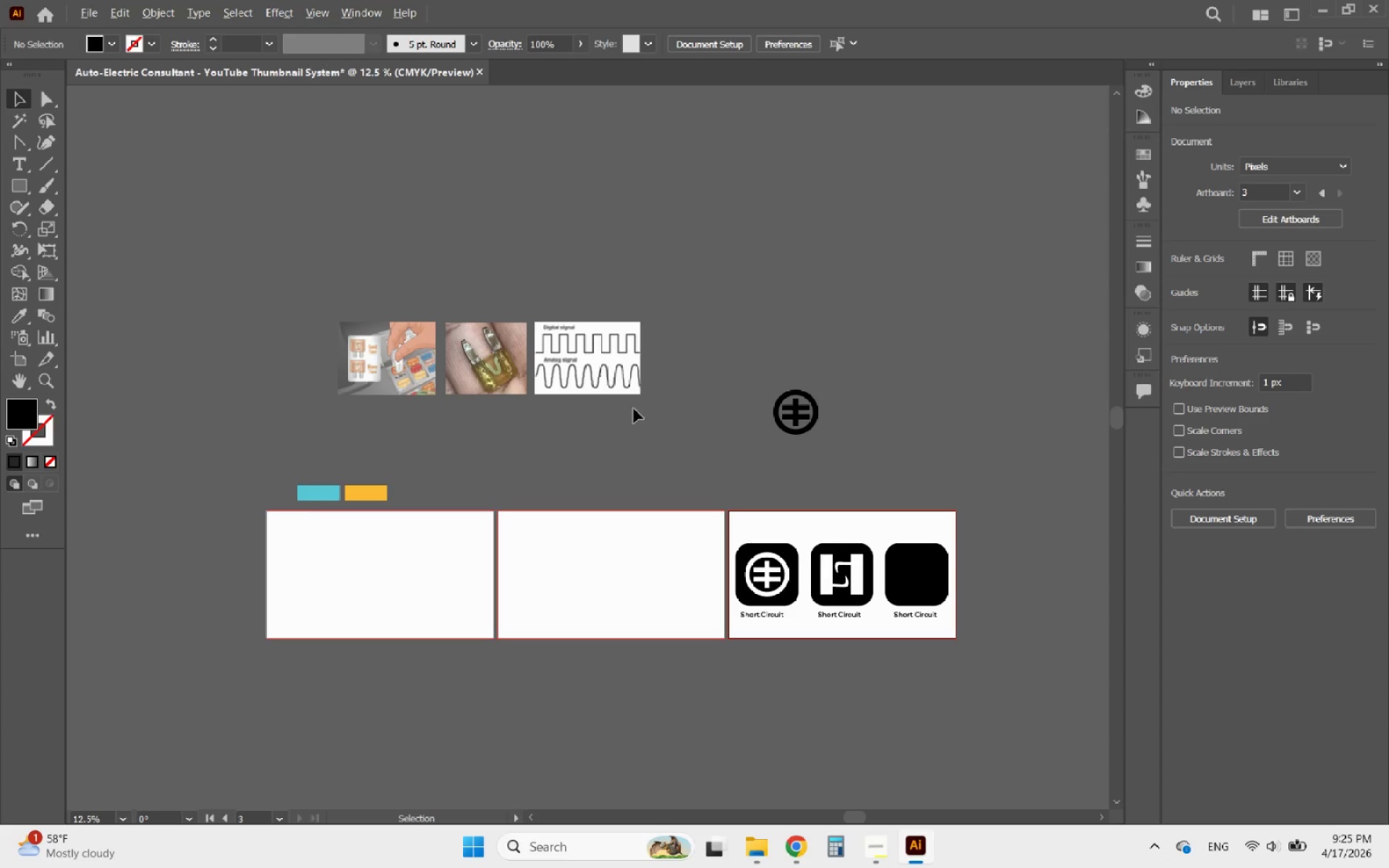 
scroll: coordinate [560, 296], scroll_direction: up, amount: 6.0
 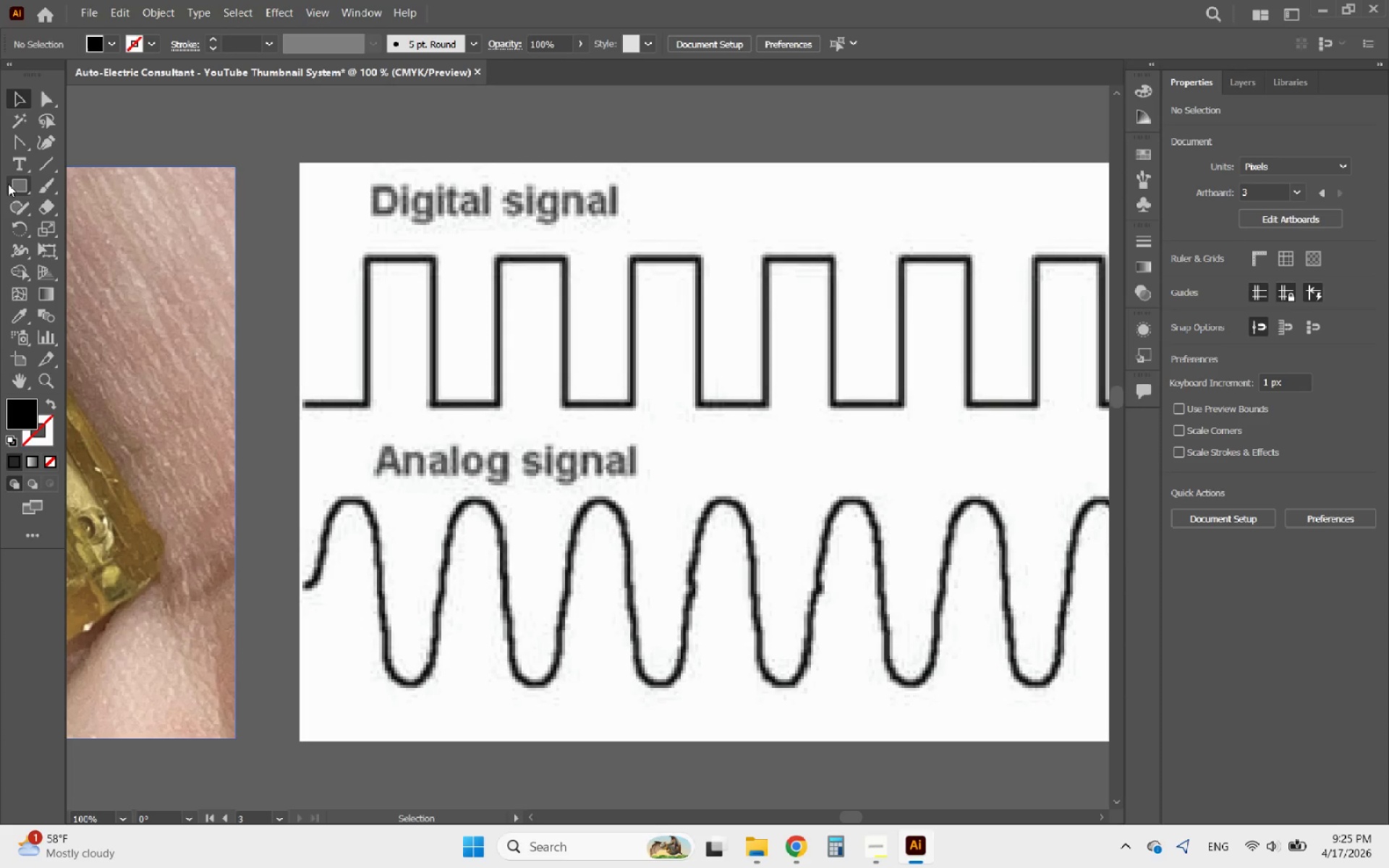 
mouse_move([43, 142])
 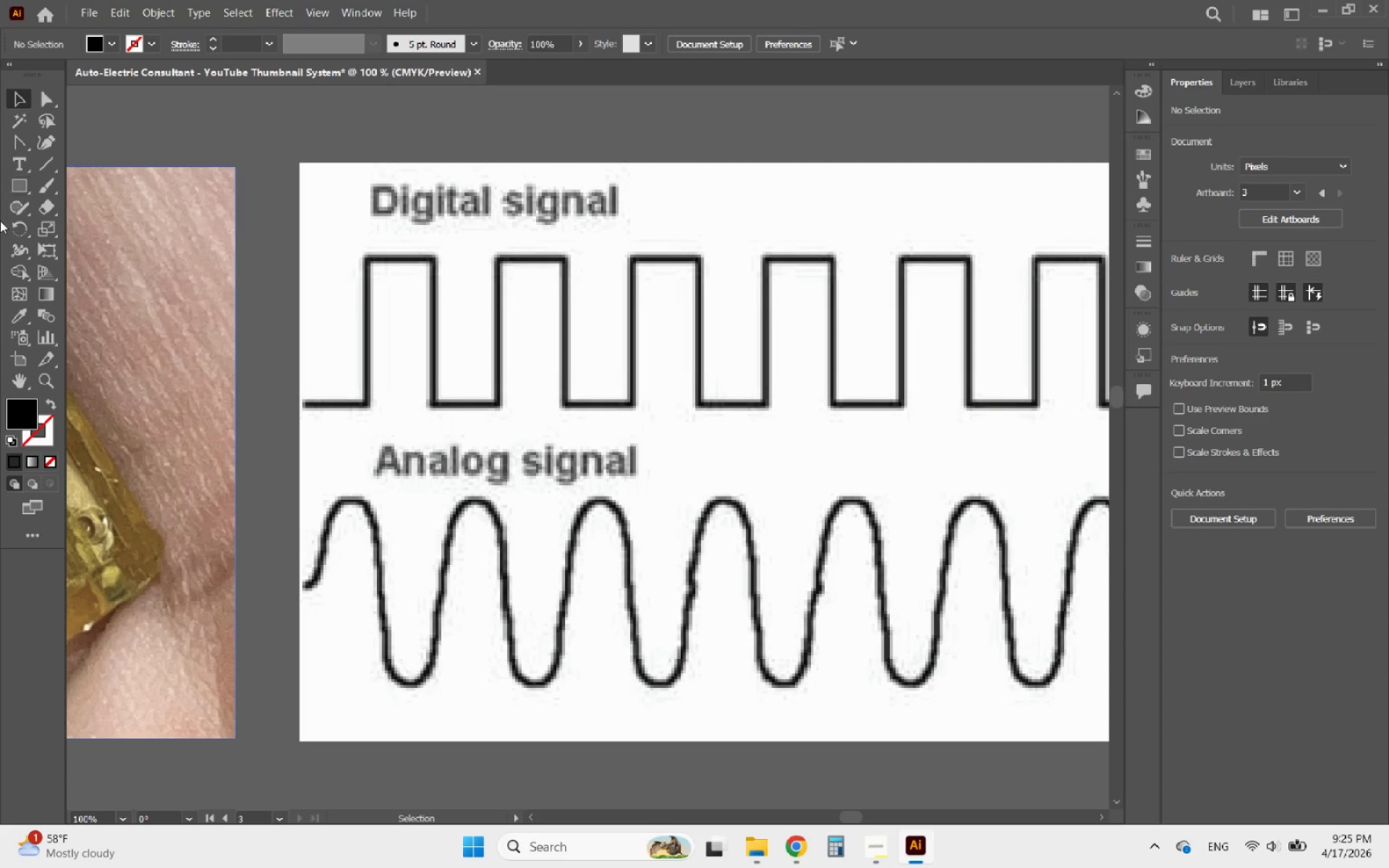 
left_click([19, 184])
 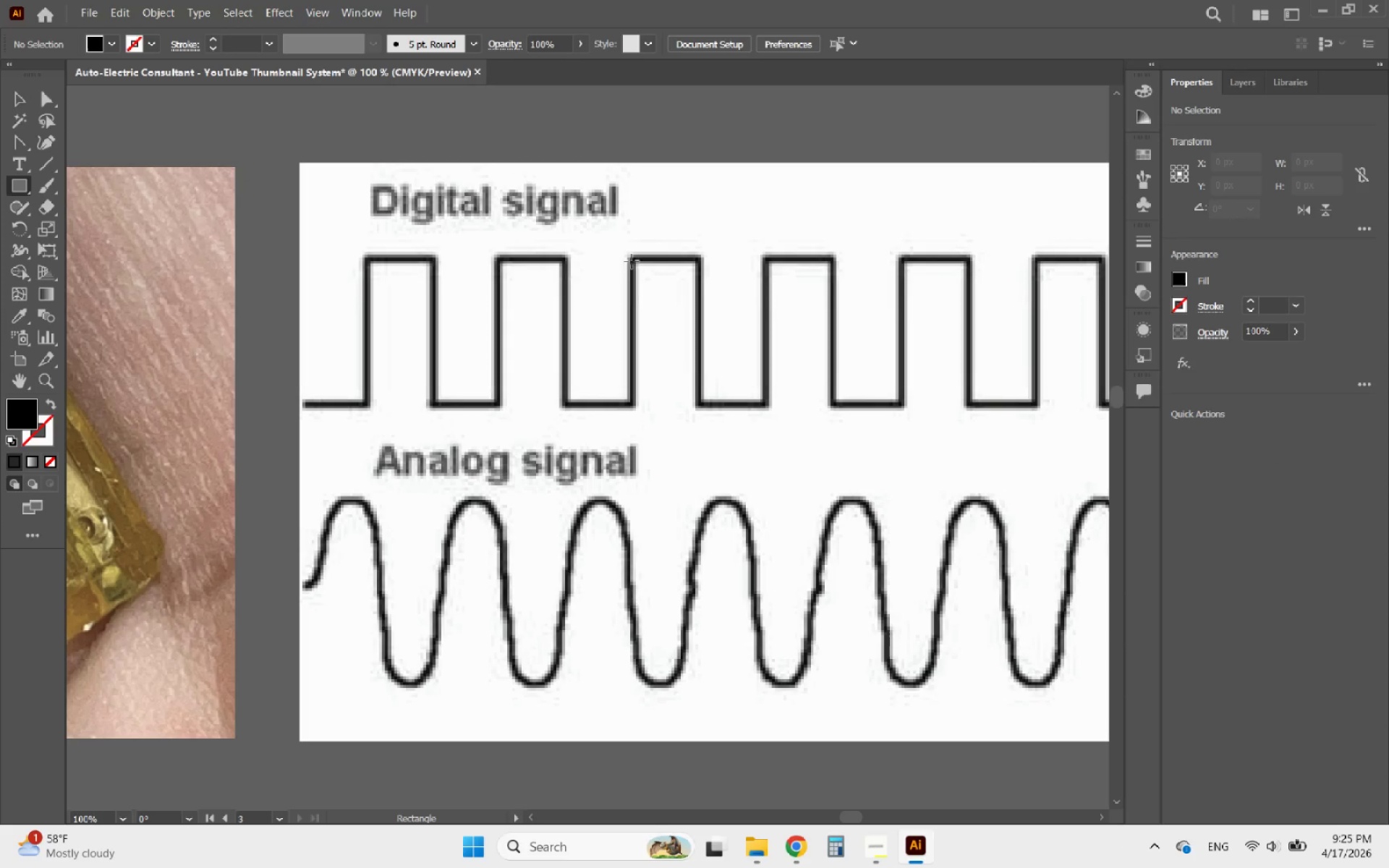 
left_click_drag(start_coordinate=[631, 257], to_coordinate=[701, 405])
 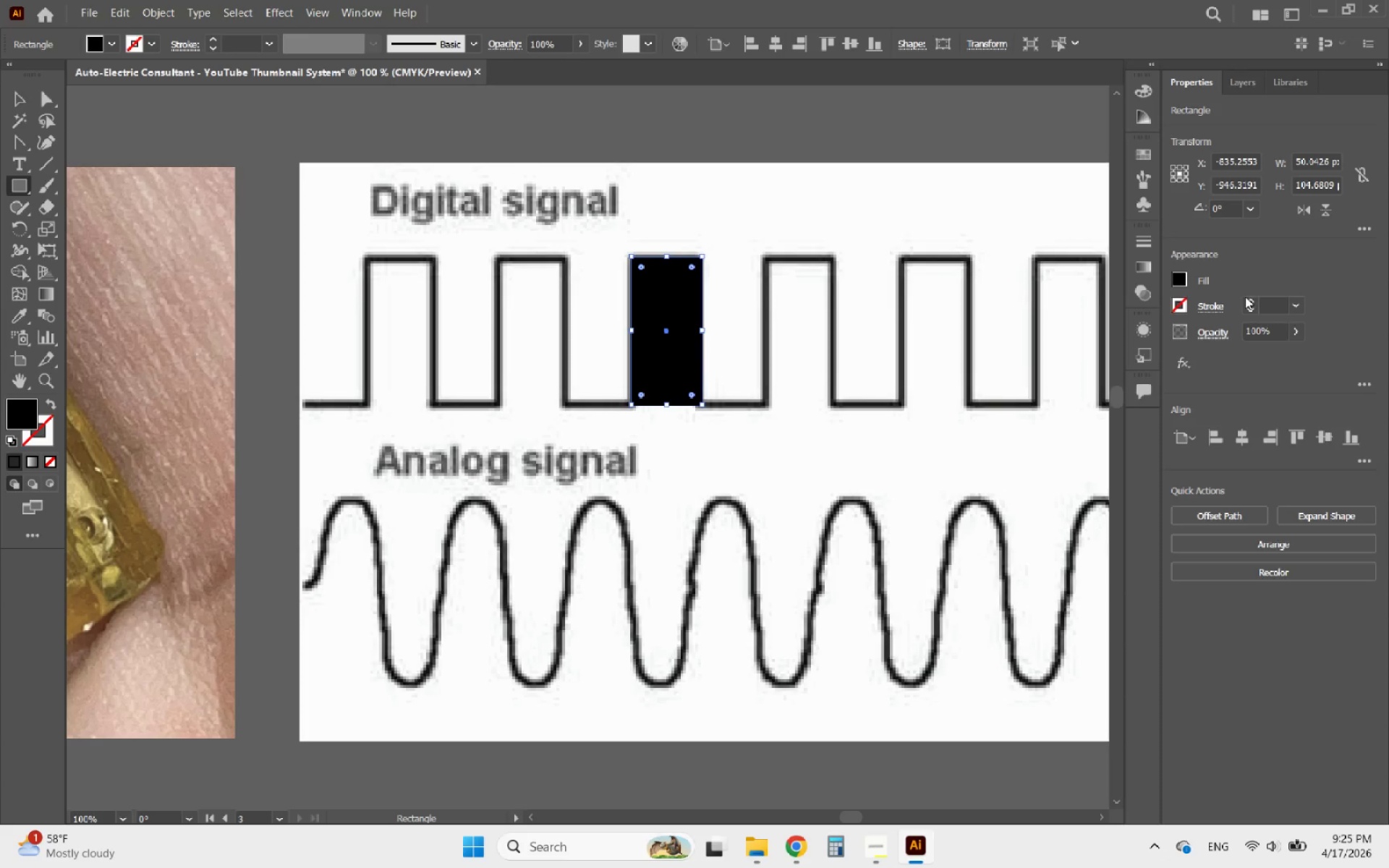 
left_click([1247, 299])
 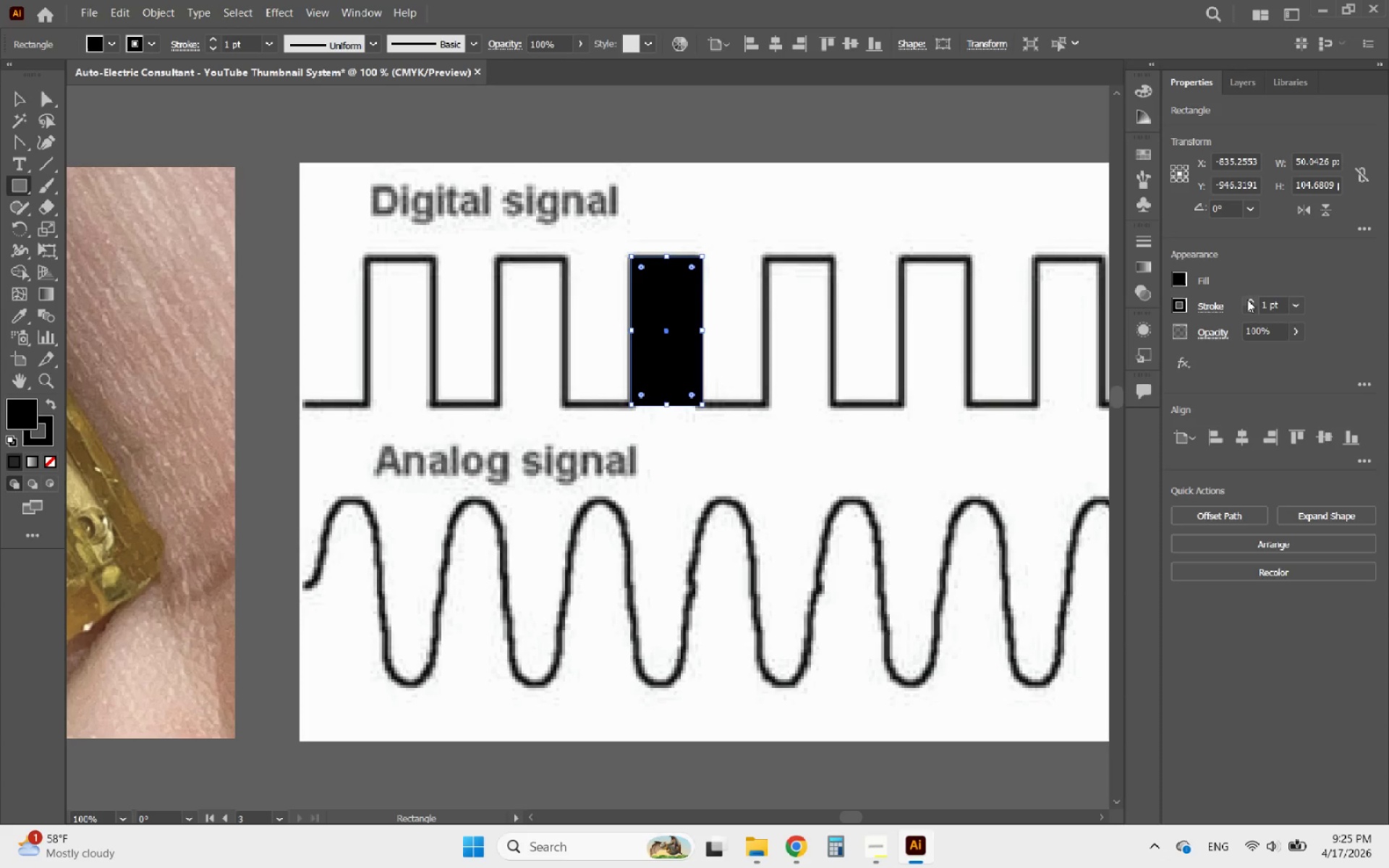 
left_click([1247, 299])
 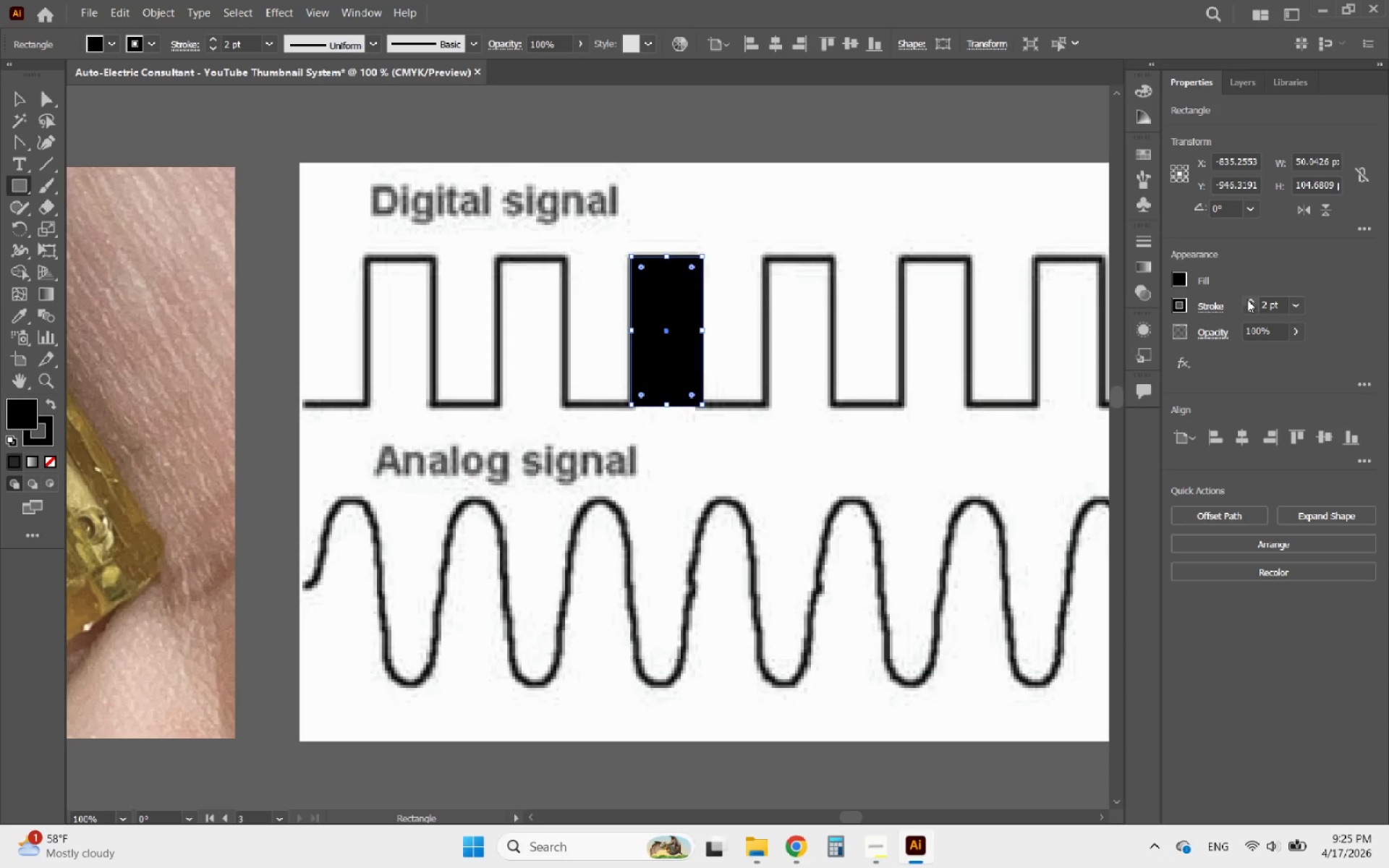 
left_click([1247, 299])
 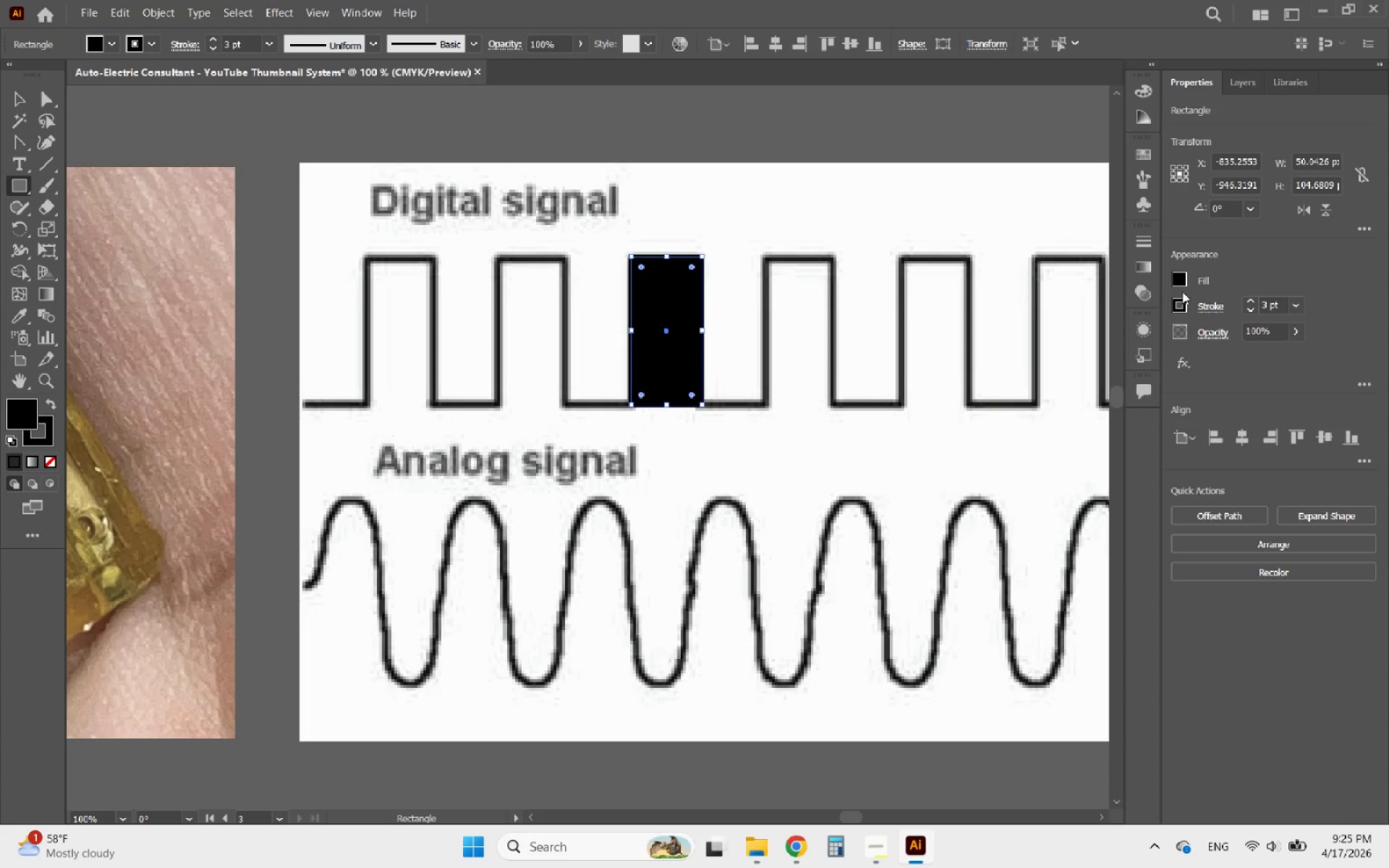 
left_click([1178, 278])
 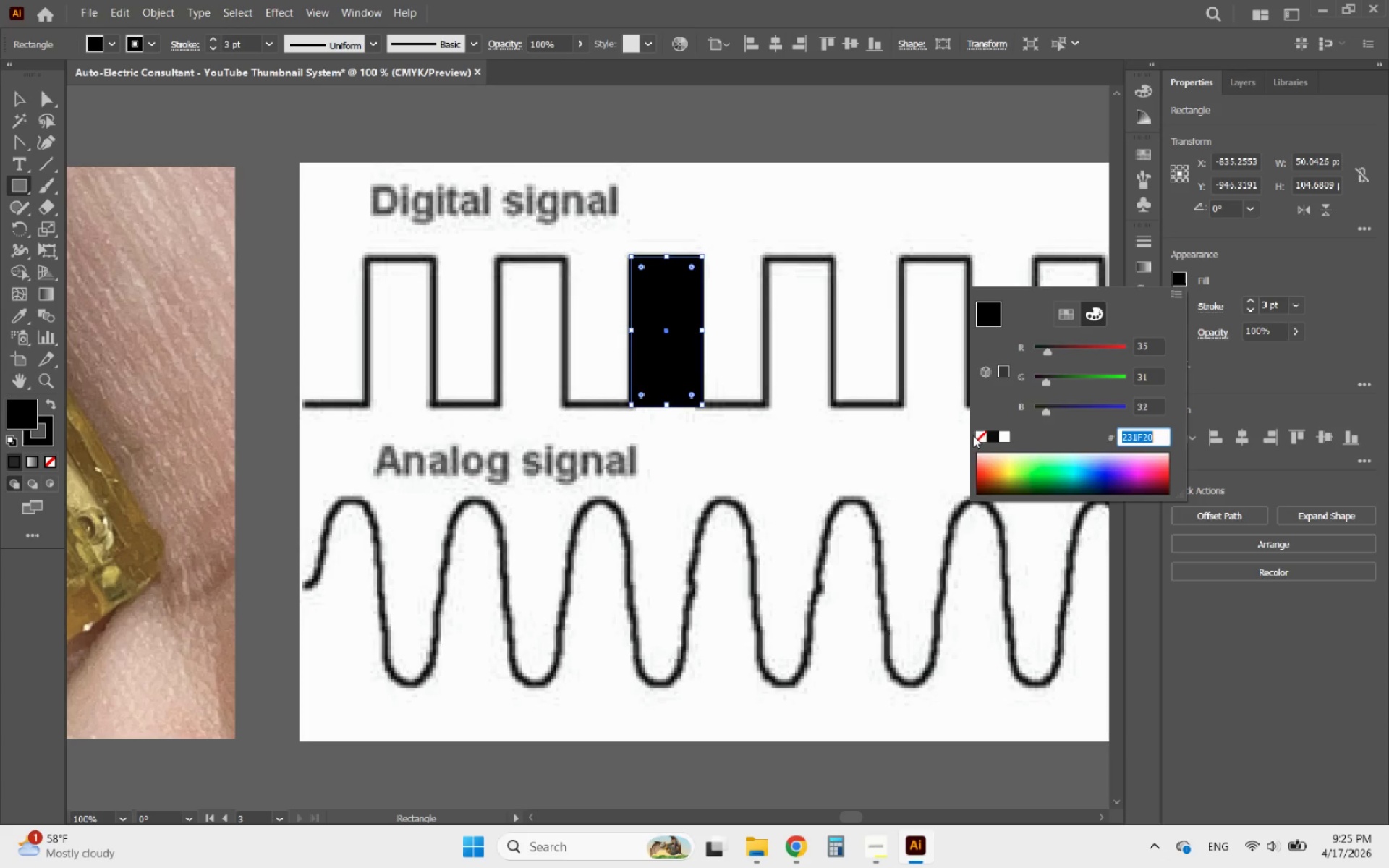 
left_click([978, 435])
 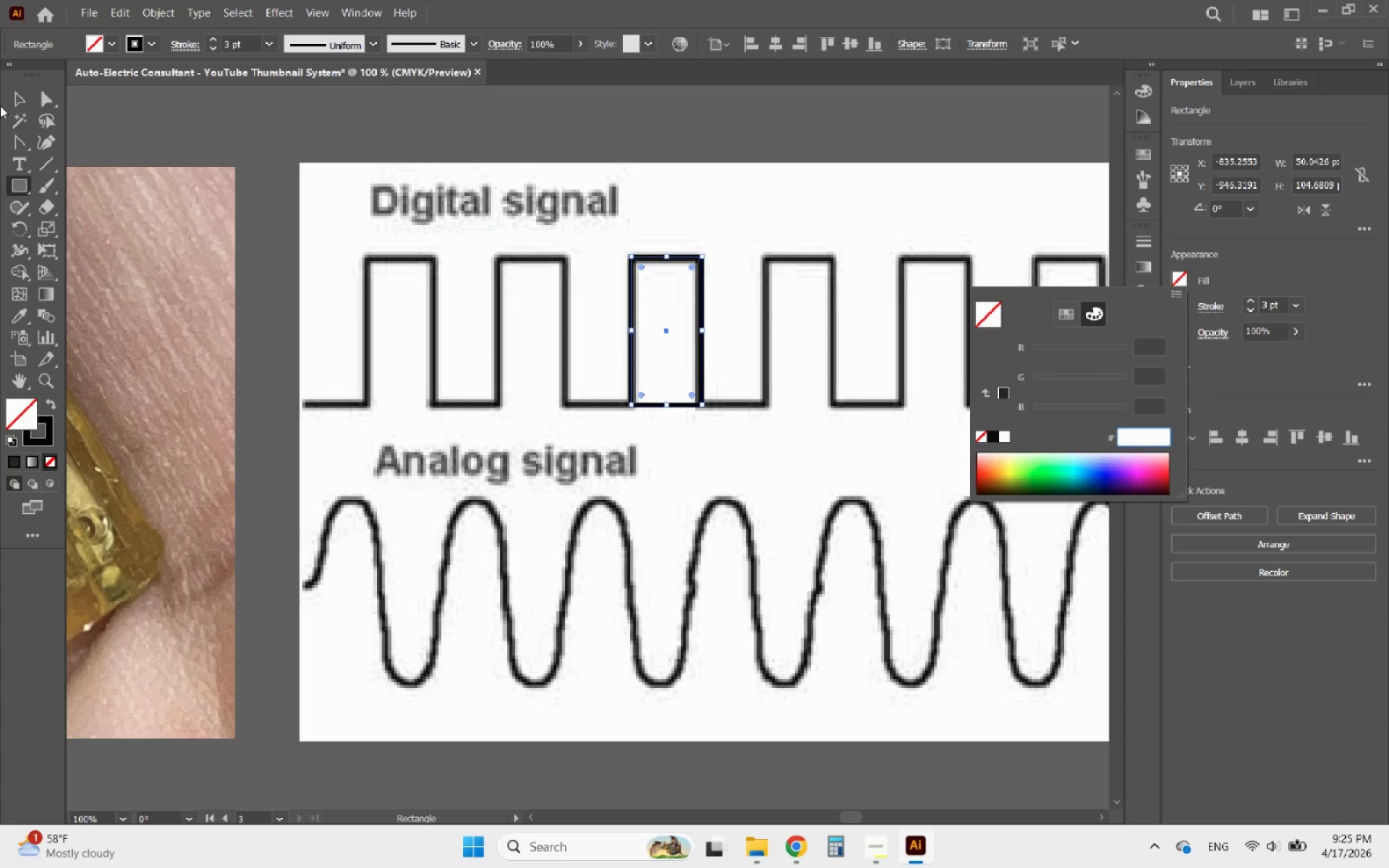 
left_click([14, 99])
 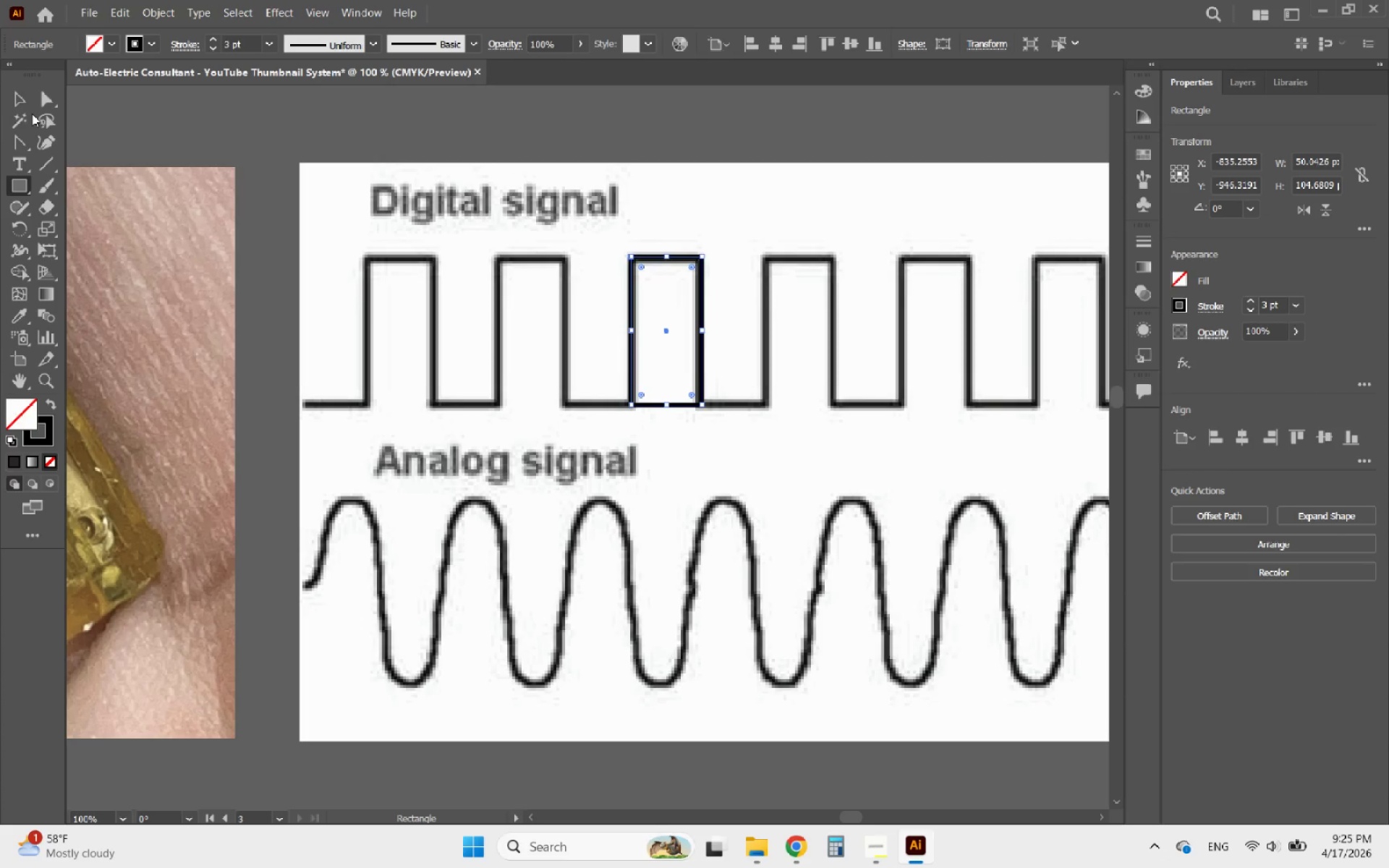 
left_click([20, 100])
 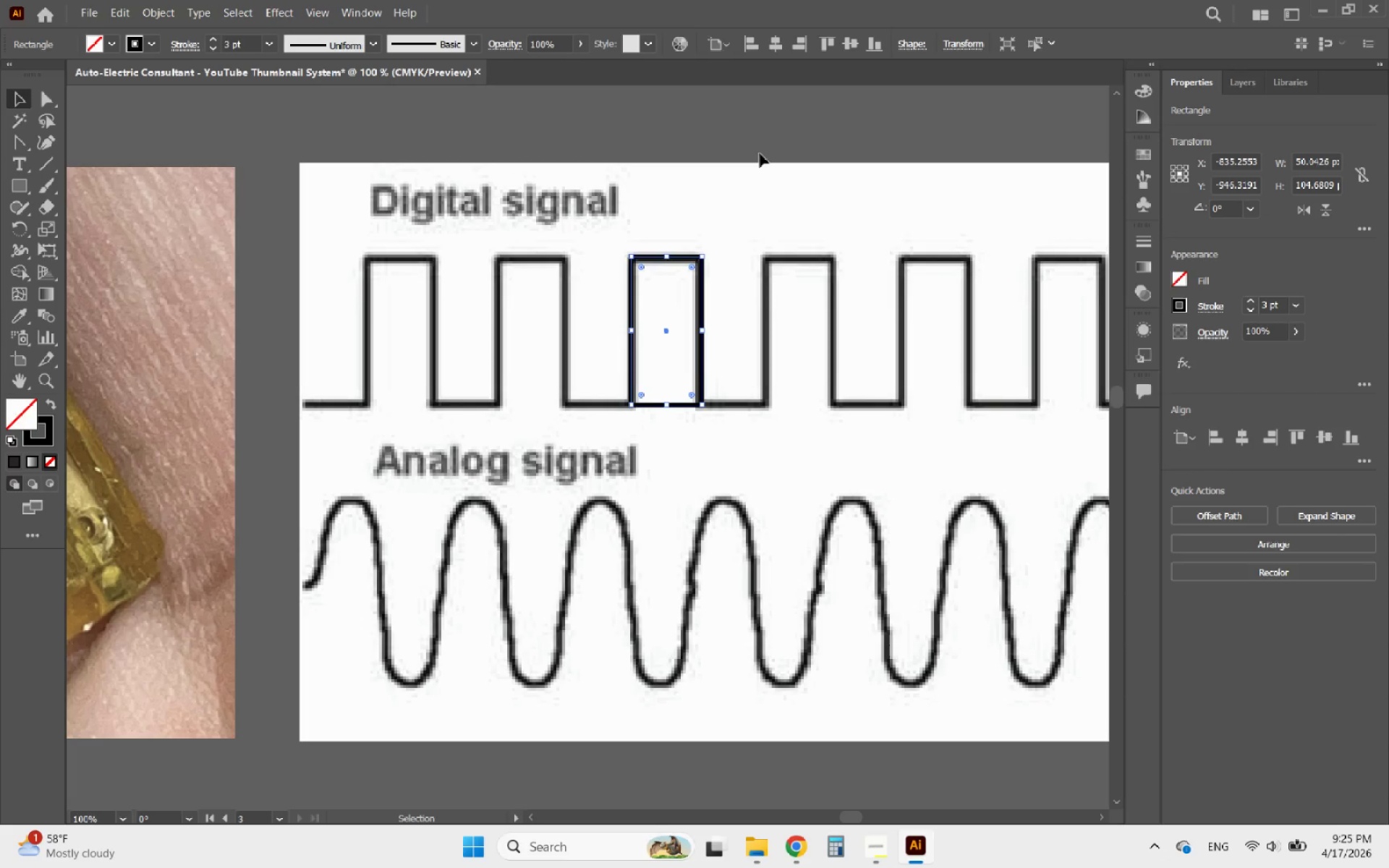 
left_click([769, 156])
 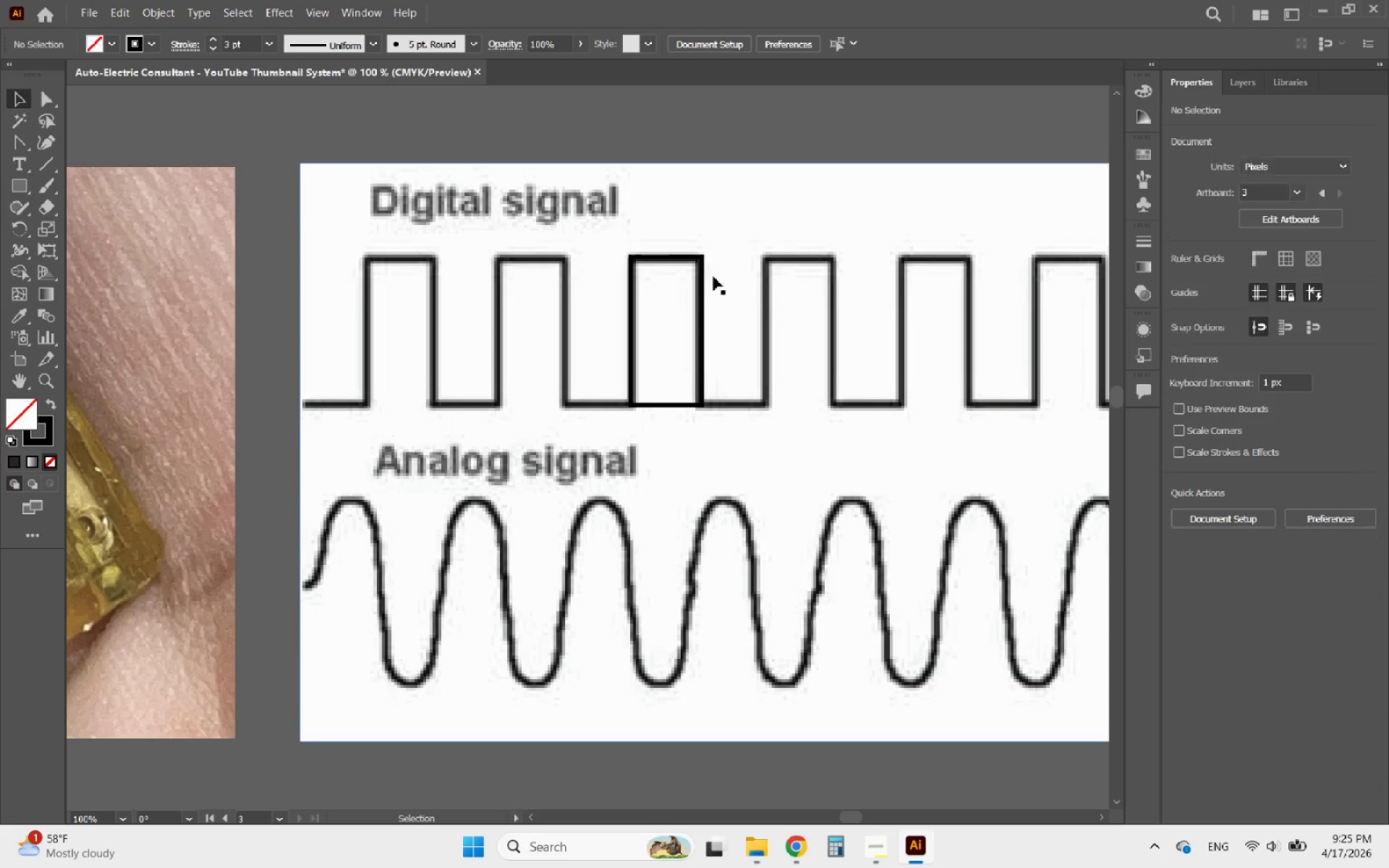 
hold_key(key=AltLeft, duration=0.77)
scroll: coordinate [676, 288], scroll_direction: up, amount: 3.0
 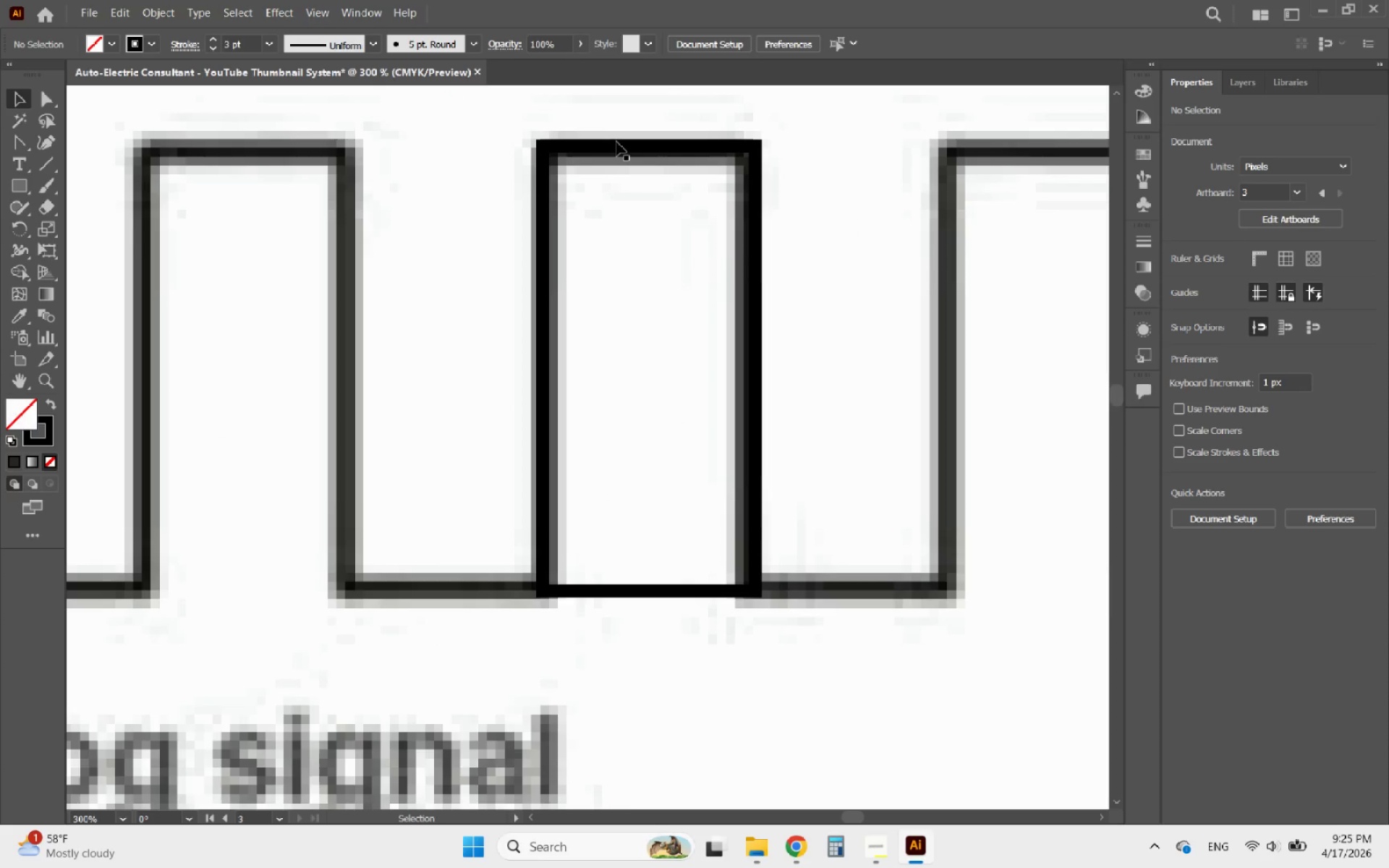 
left_click([614, 147])
 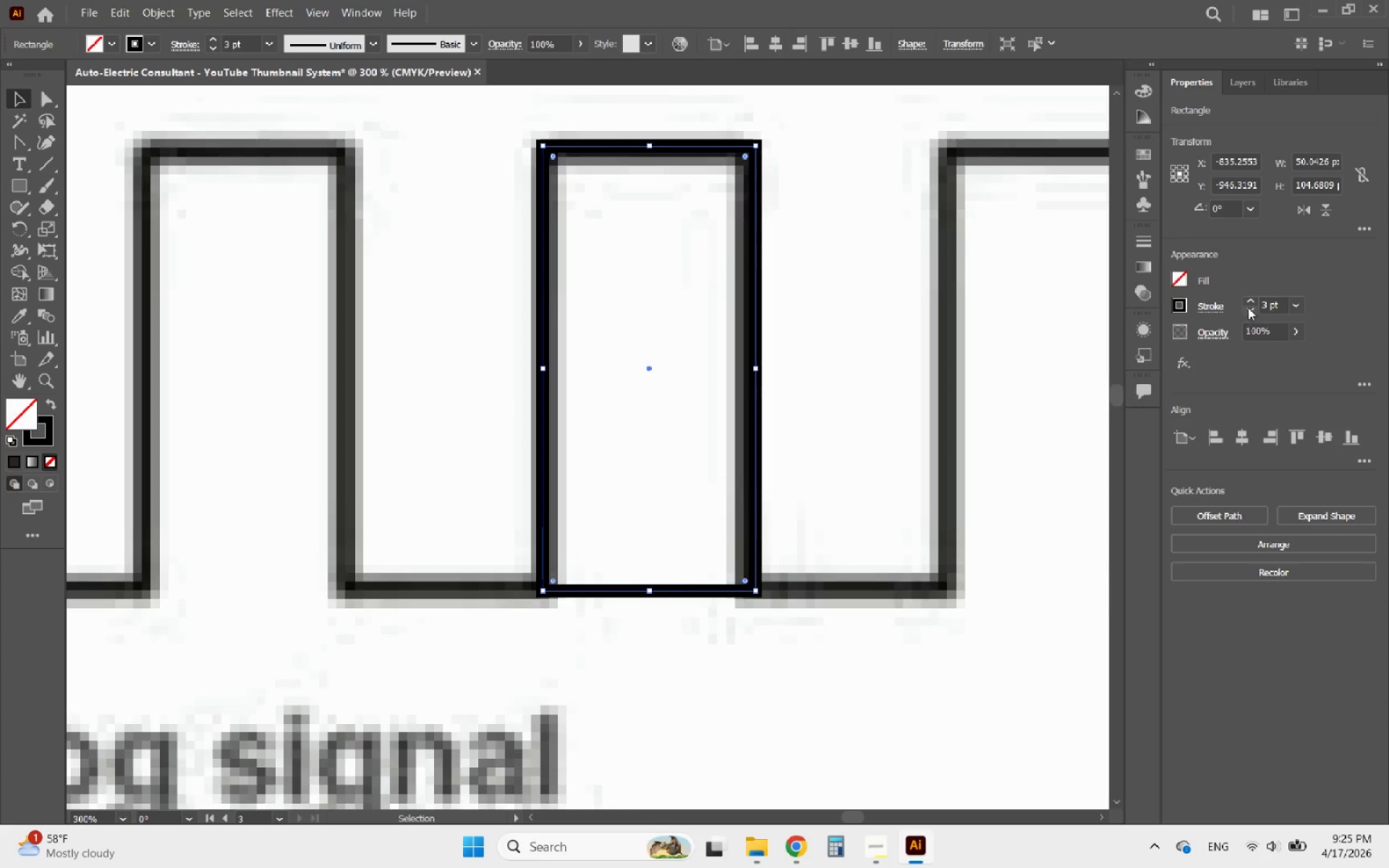 
left_click([1242, 302])
 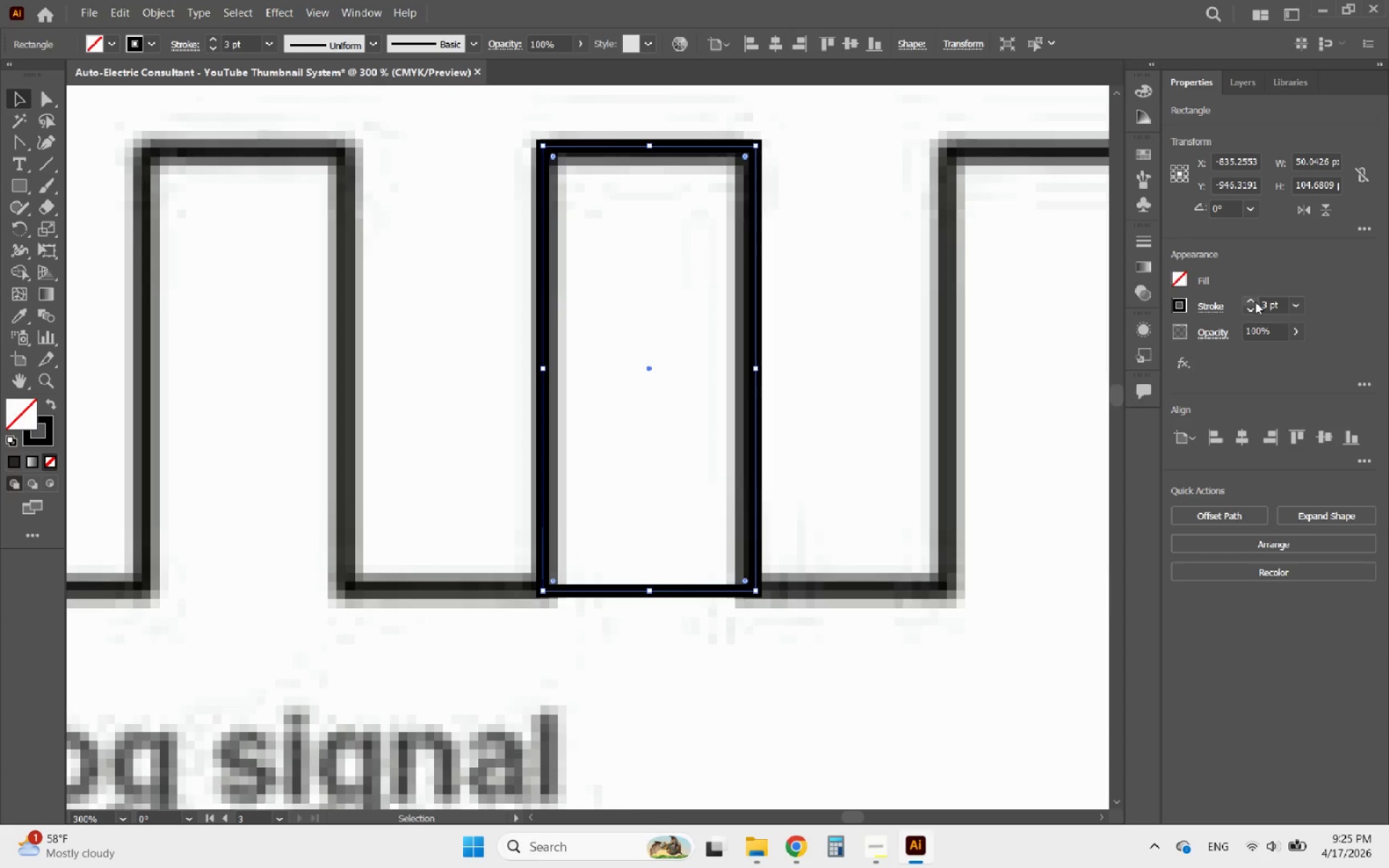 
left_click([1255, 302])
 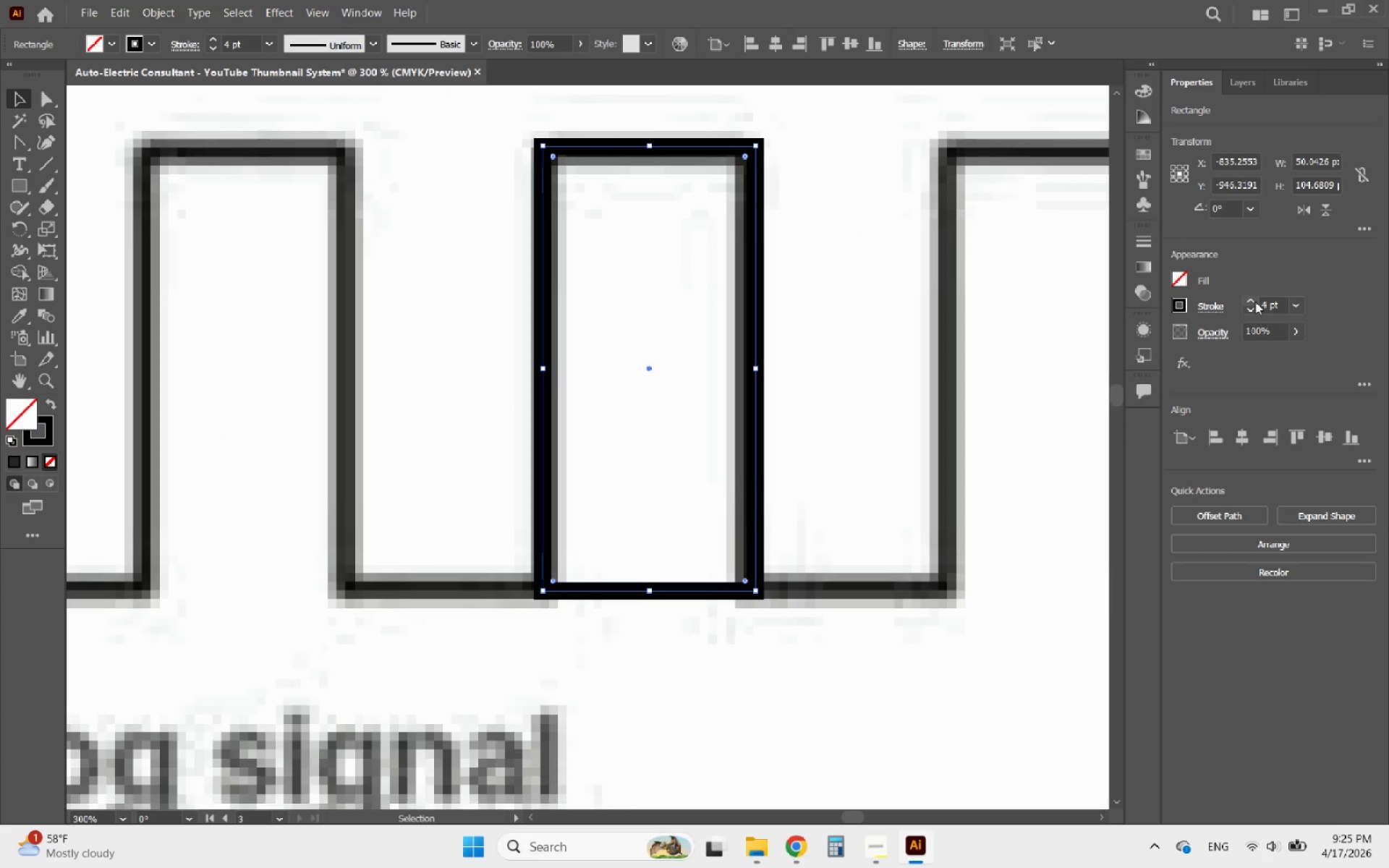 
left_click([1255, 302])
 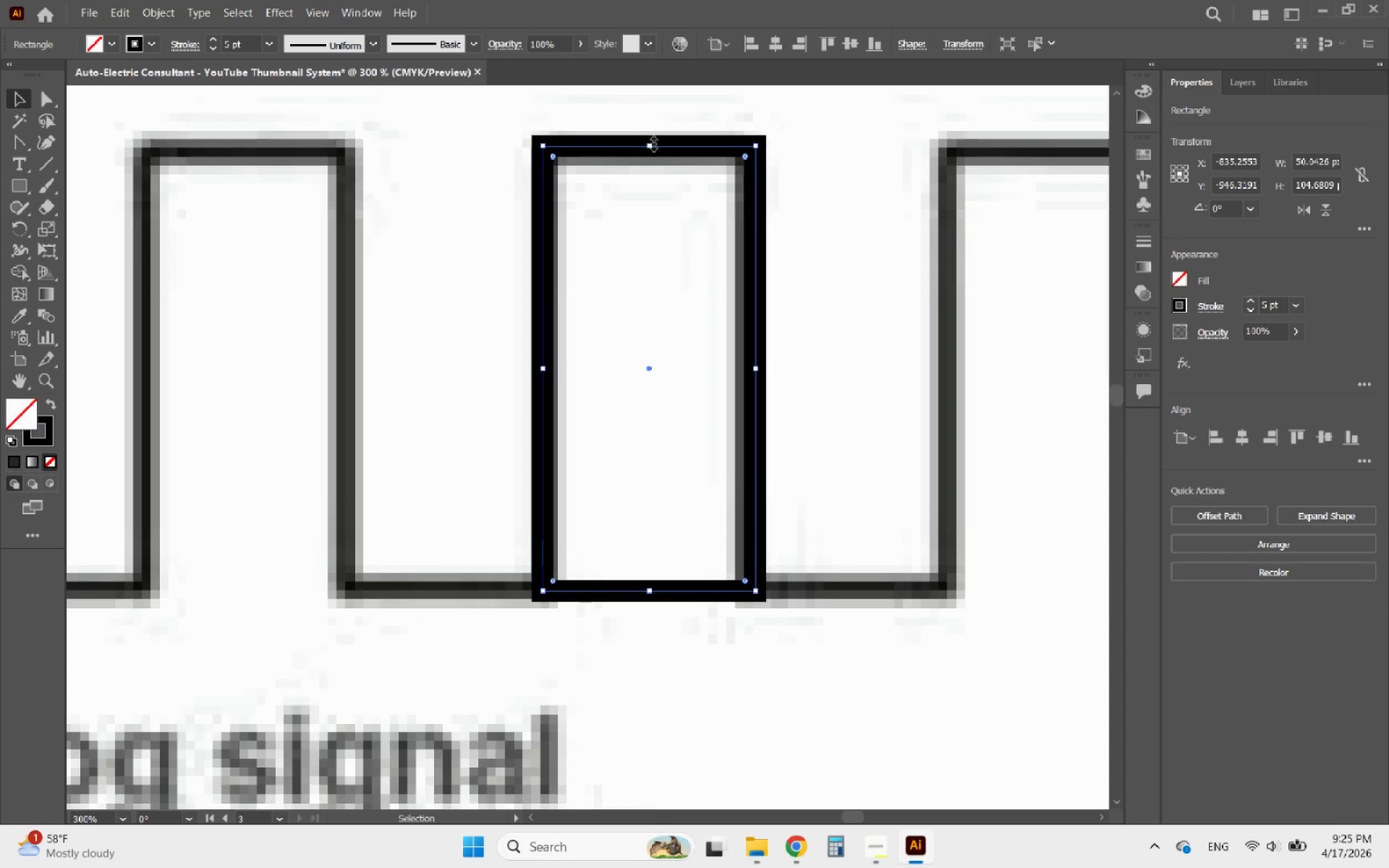 
left_click_drag(start_coordinate=[652, 148], to_coordinate=[660, 153])
 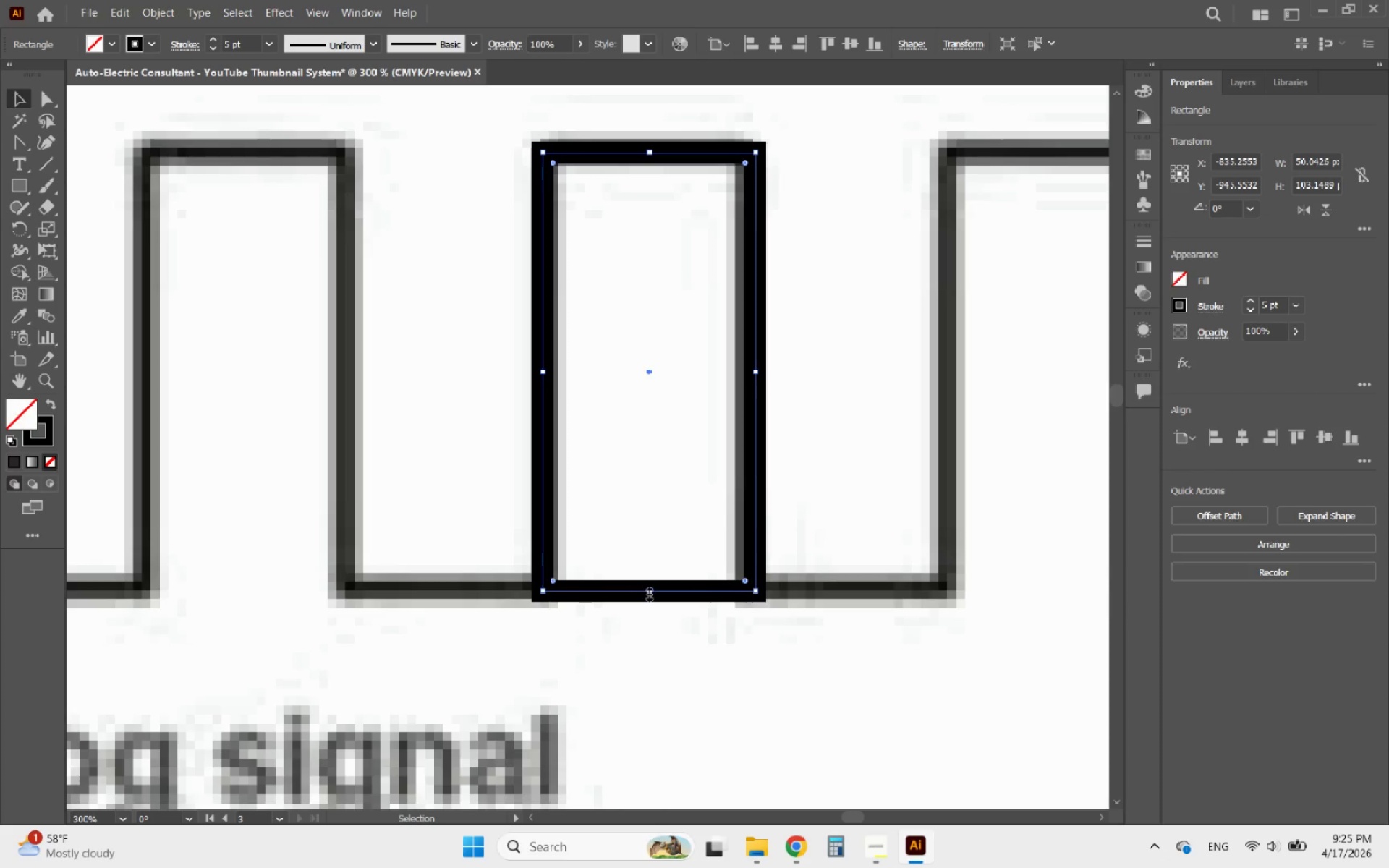 
left_click_drag(start_coordinate=[647, 592], to_coordinate=[664, 587])
 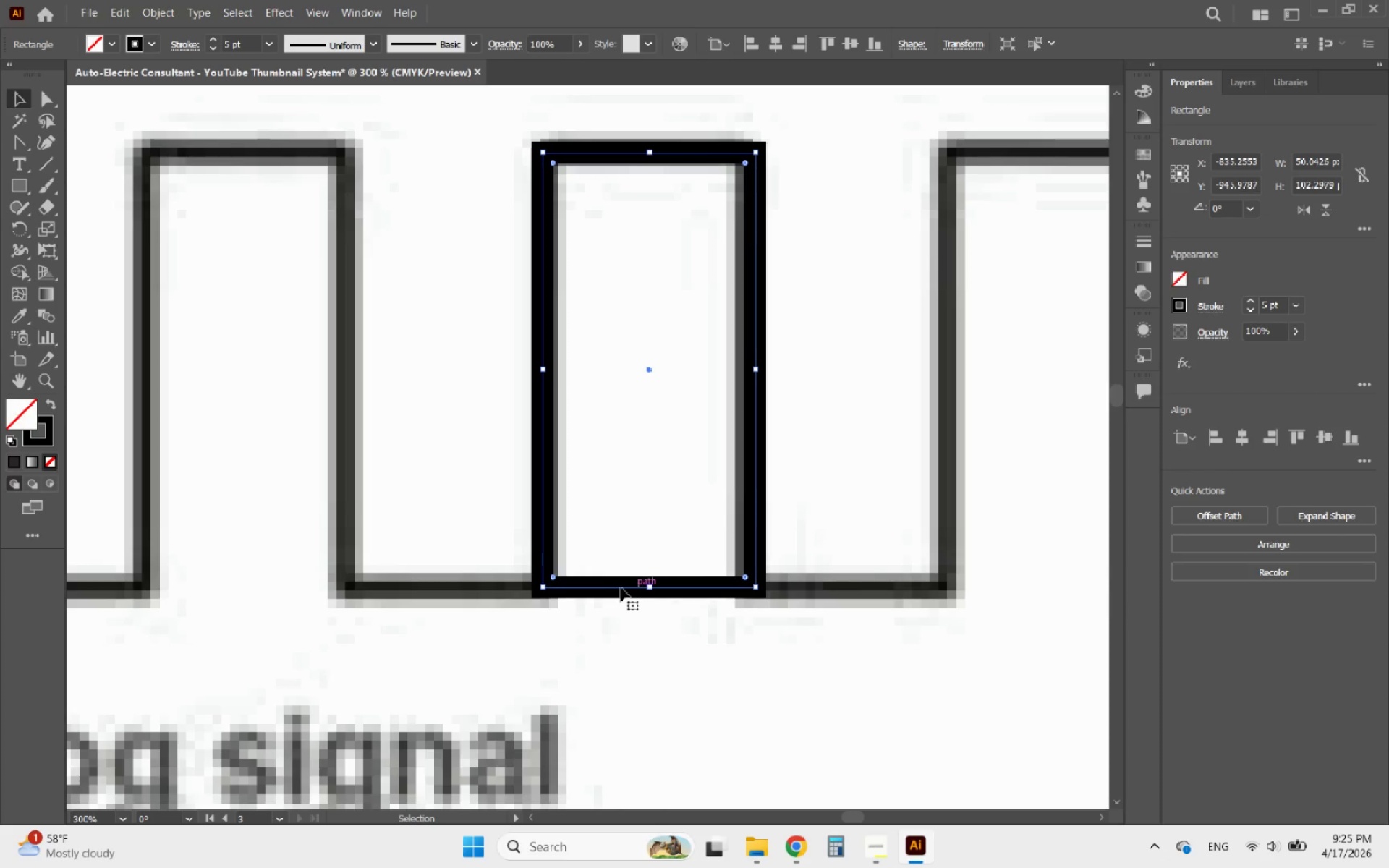 
hold_key(key=AltLeft, duration=1.55)
scroll: coordinate [597, 581], scroll_direction: down, amount: 3.0
 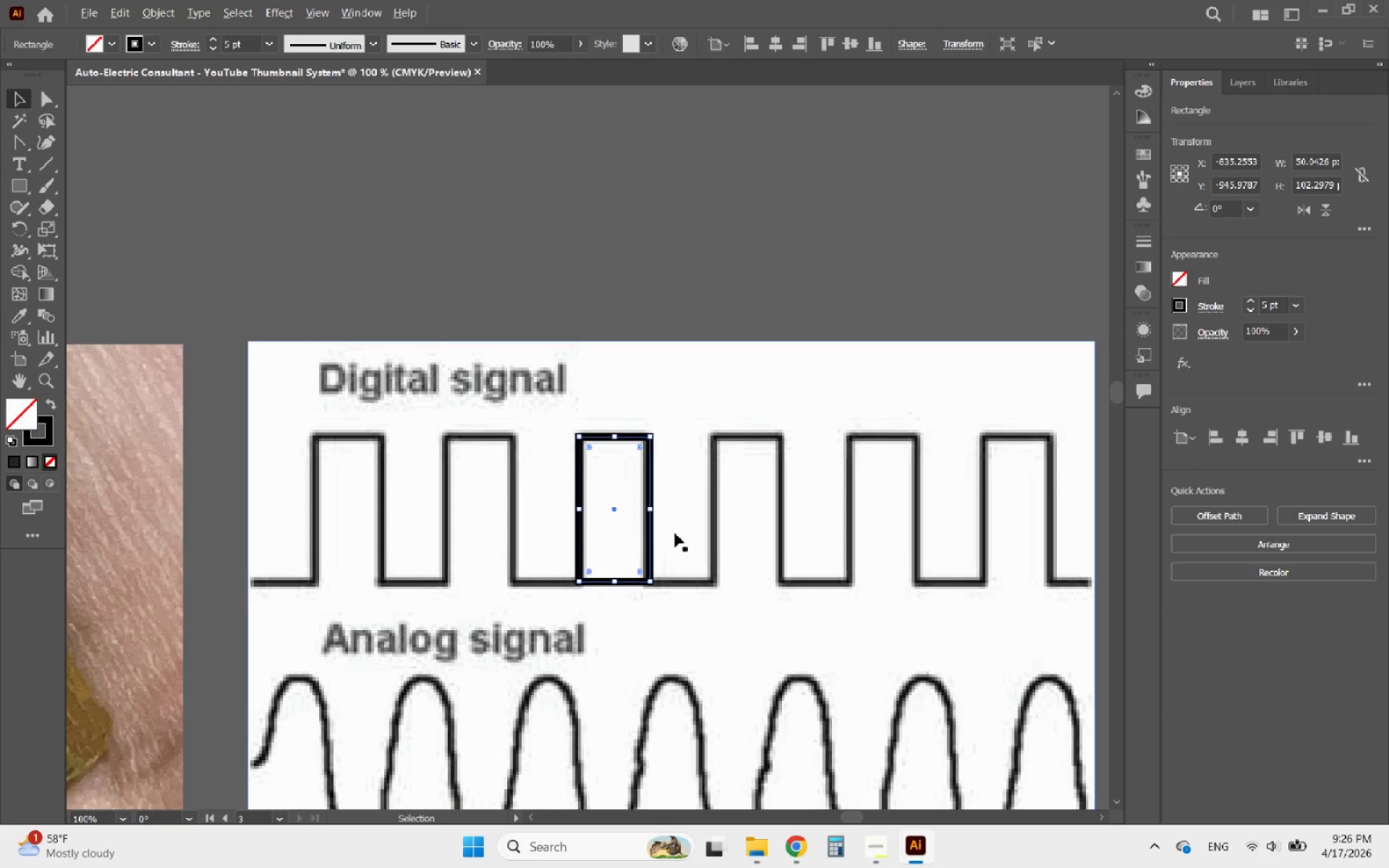 
scroll: coordinate [655, 528], scroll_direction: up, amount: 2.0
 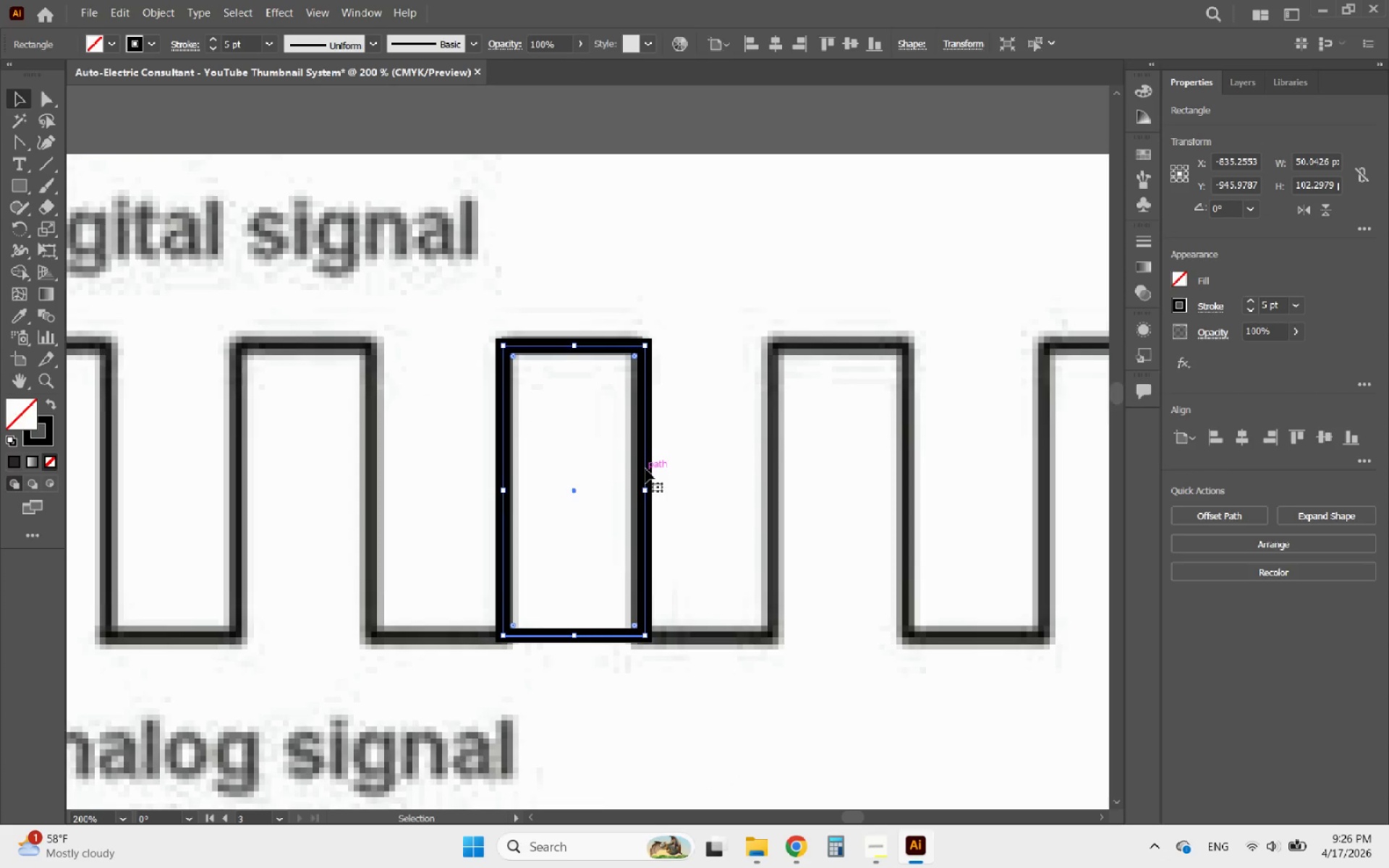 
hold_key(key=AltLeft, duration=11.61)
left_click_drag(start_coordinate=[645, 467], to_coordinate=[824, 557])
 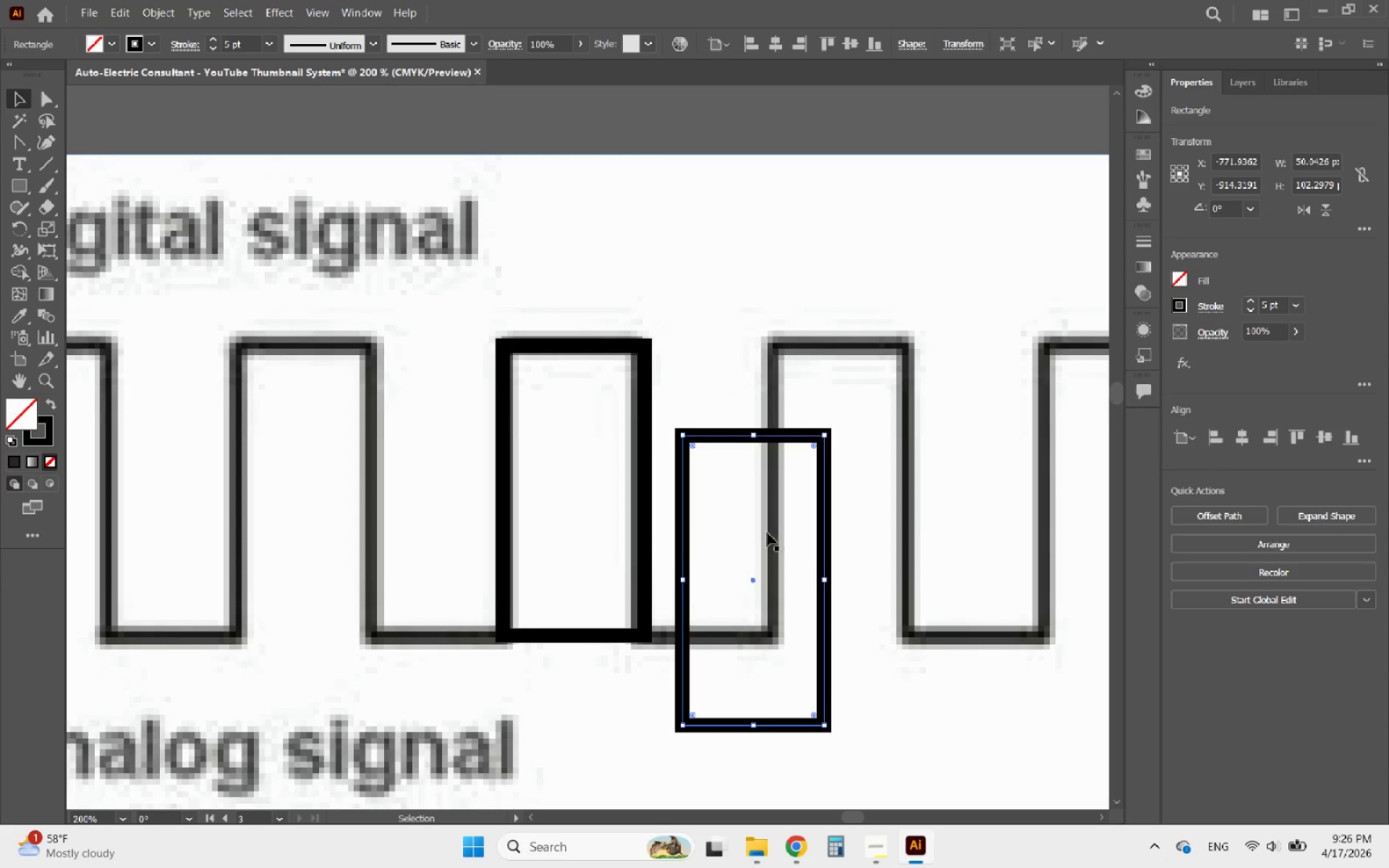 
hold_key(key=AltLeft, duration=3.0)
left_click_drag(start_coordinate=[824, 530], to_coordinate=[817, 451])
 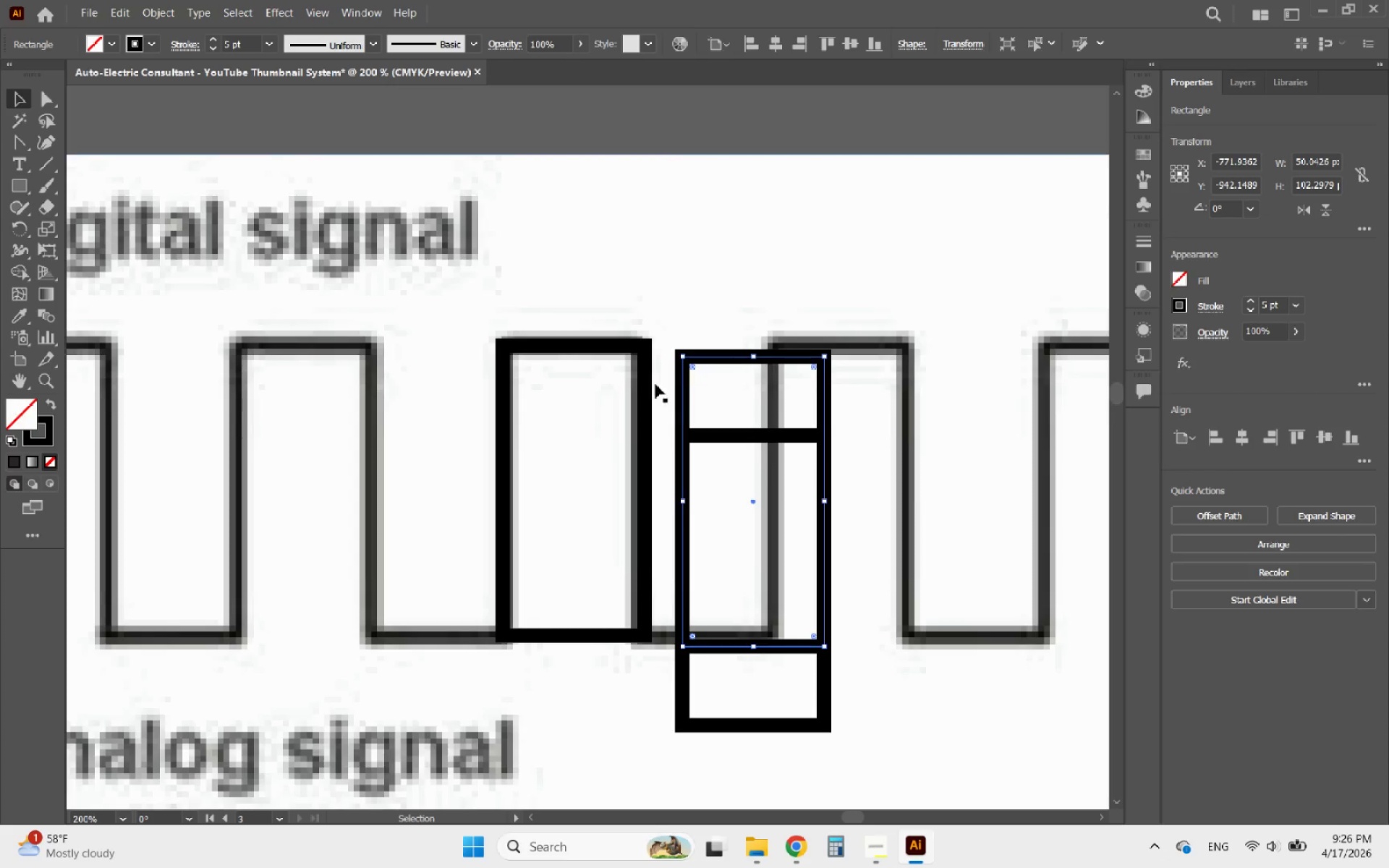 
hold_key(key=ShiftLeft, duration=2.17)
 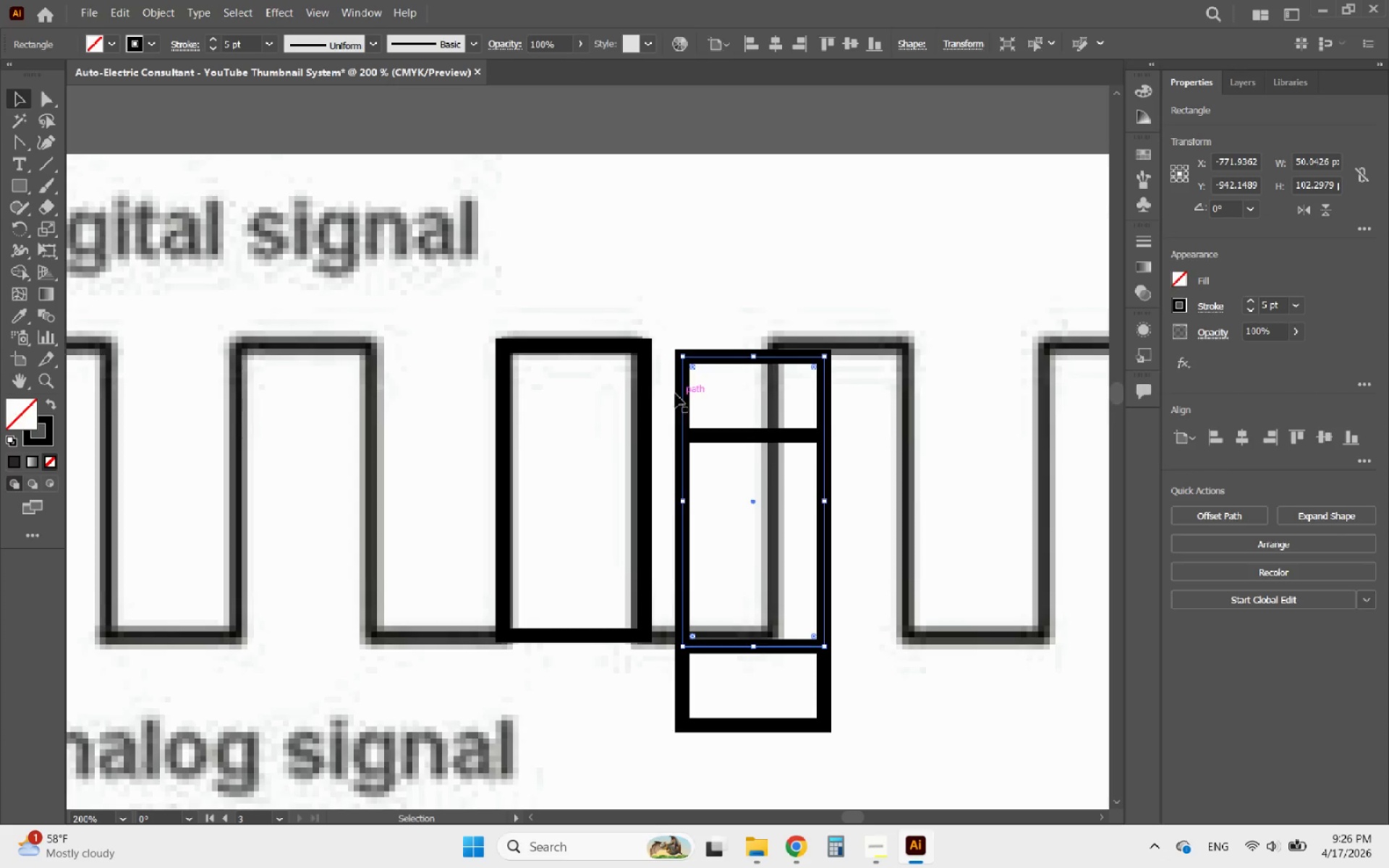 
hold_key(key=ShiftLeft, duration=1.08)
left_click([603, 347])
 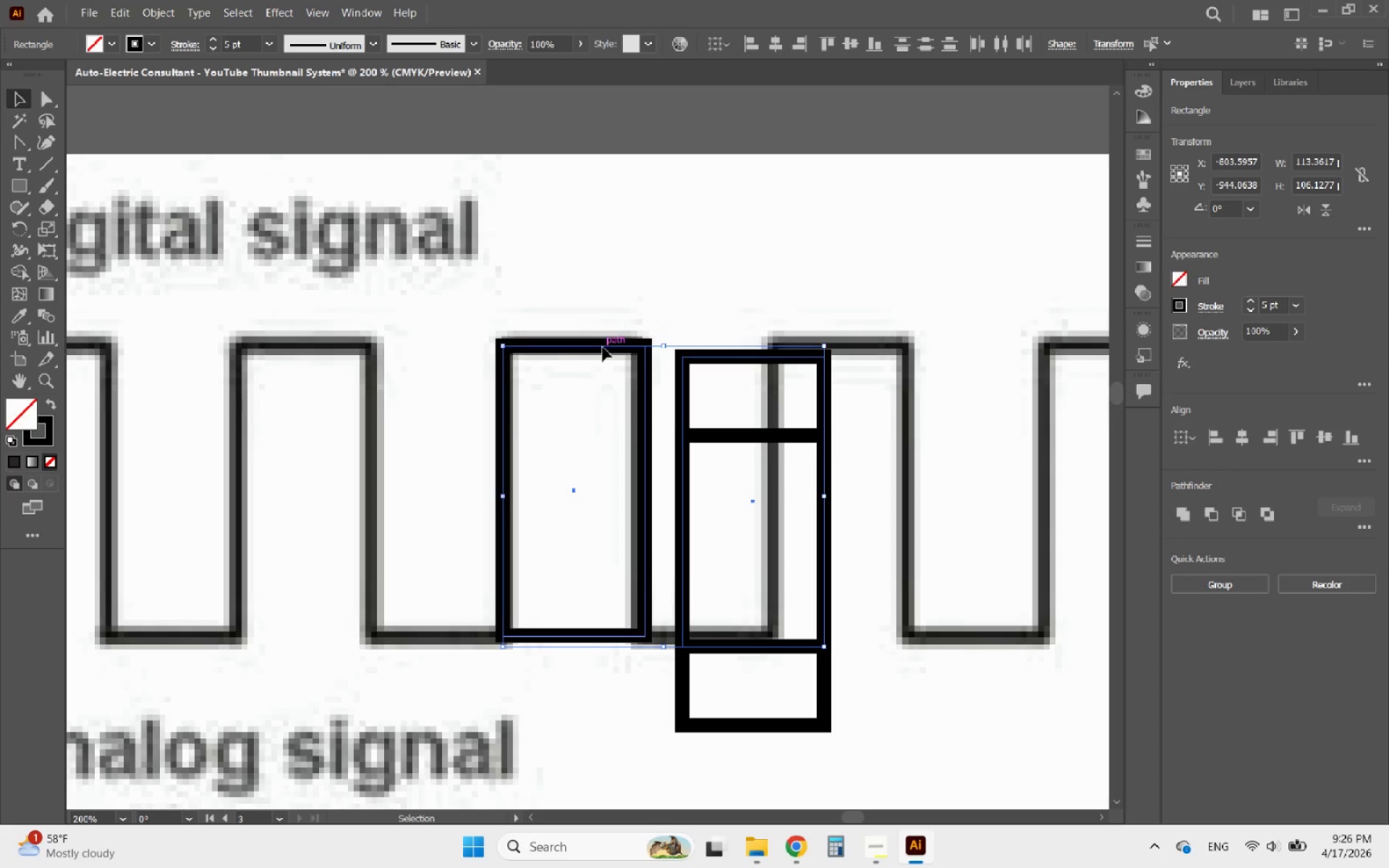 
left_click([602, 347])
 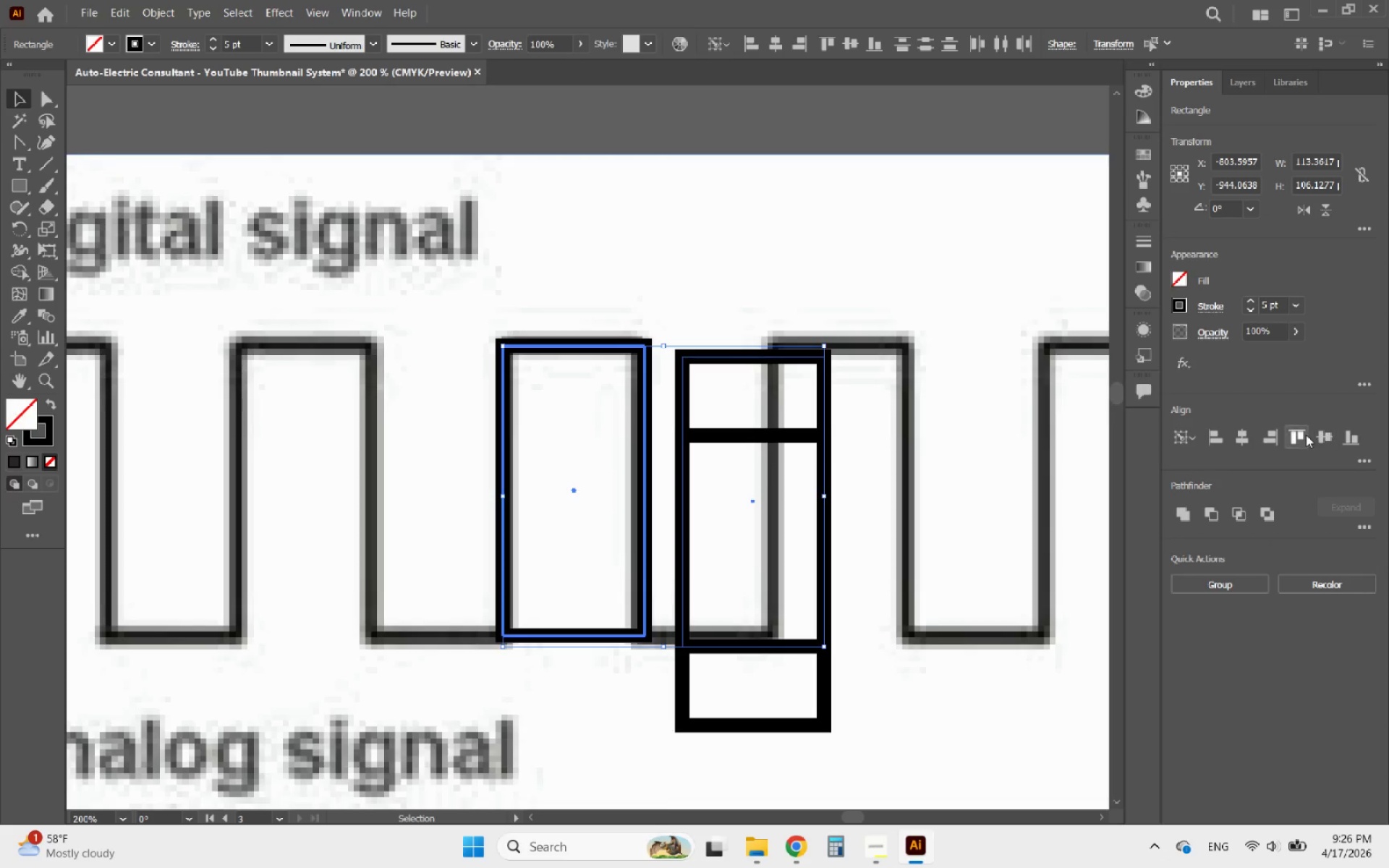 
left_click([1304, 435])
 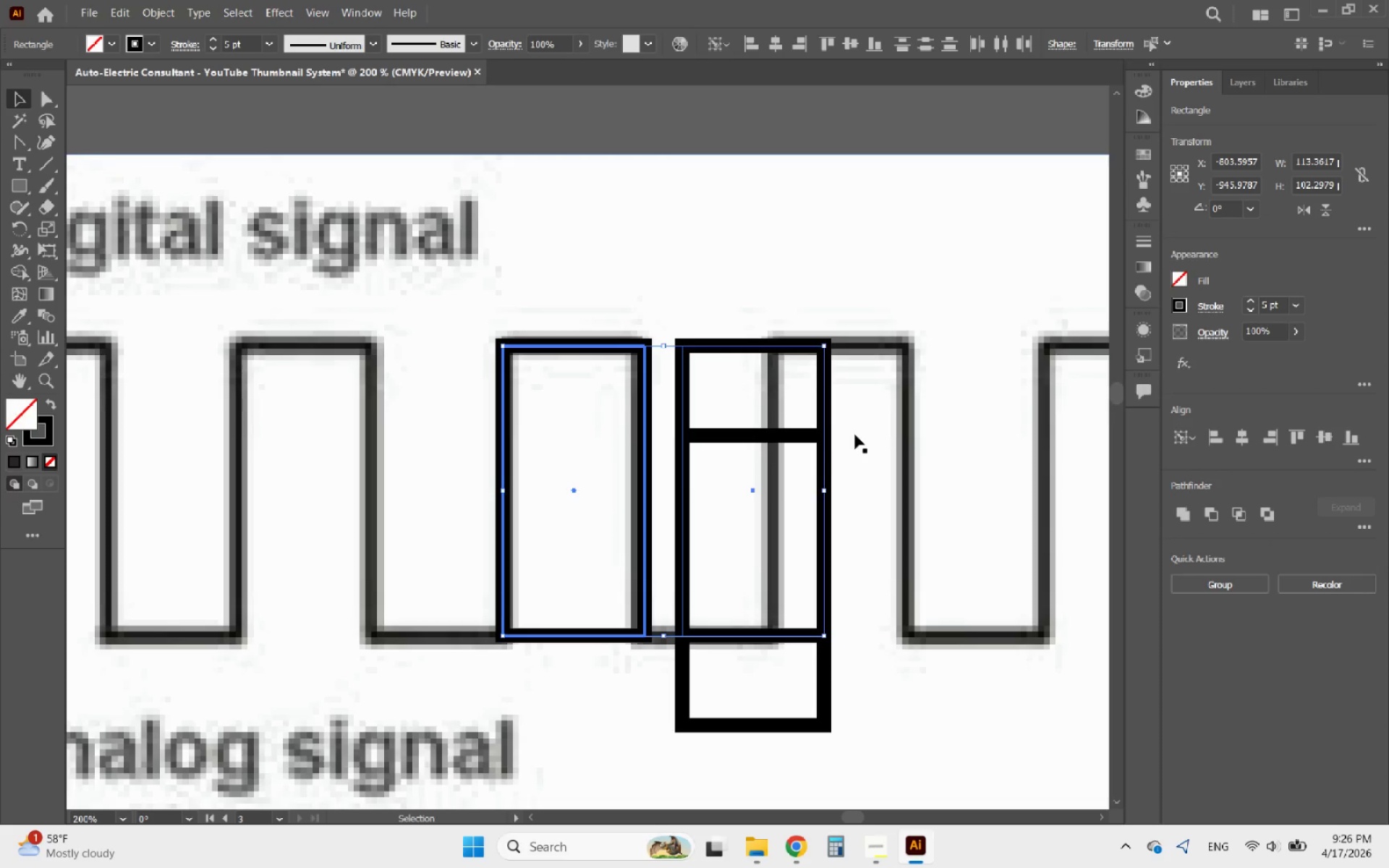 
left_click([865, 443])
 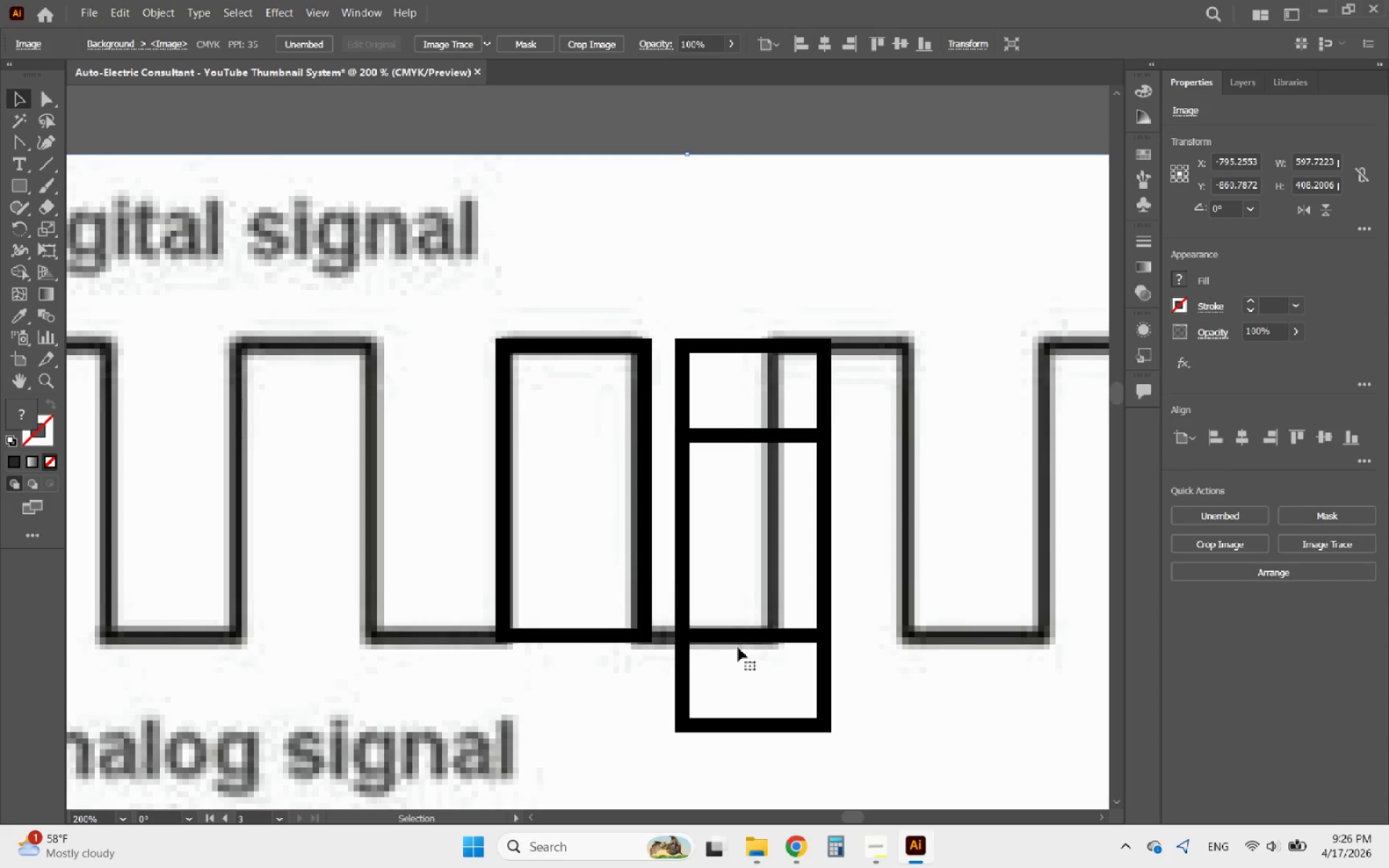 
left_click([738, 634])
 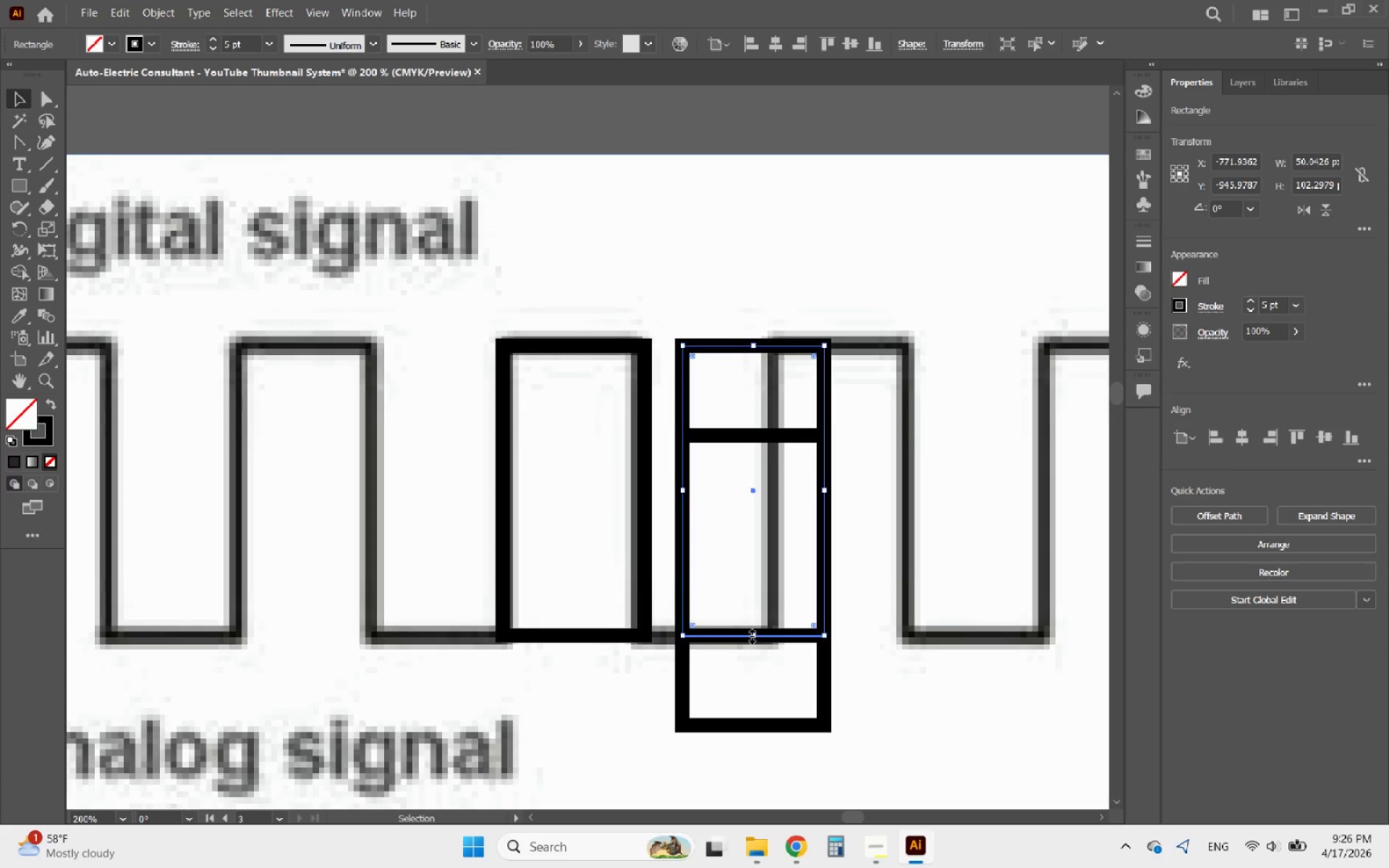 
left_click_drag(start_coordinate=[750, 634], to_coordinate=[761, 404])
 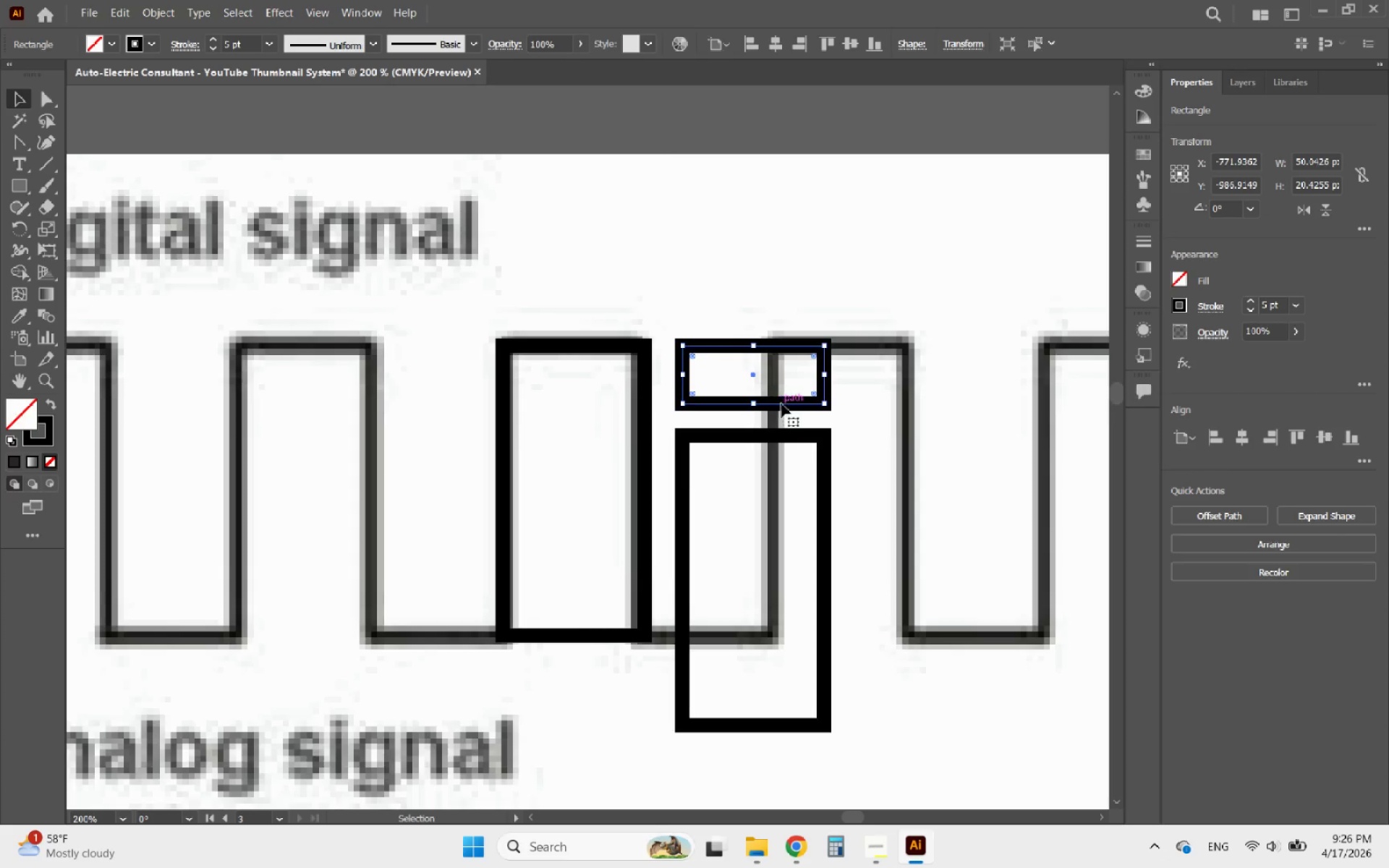 
hold_key(key=AltLeft, duration=4.7)
left_click_drag(start_coordinate=[784, 404], to_coordinate=[604, 723])
 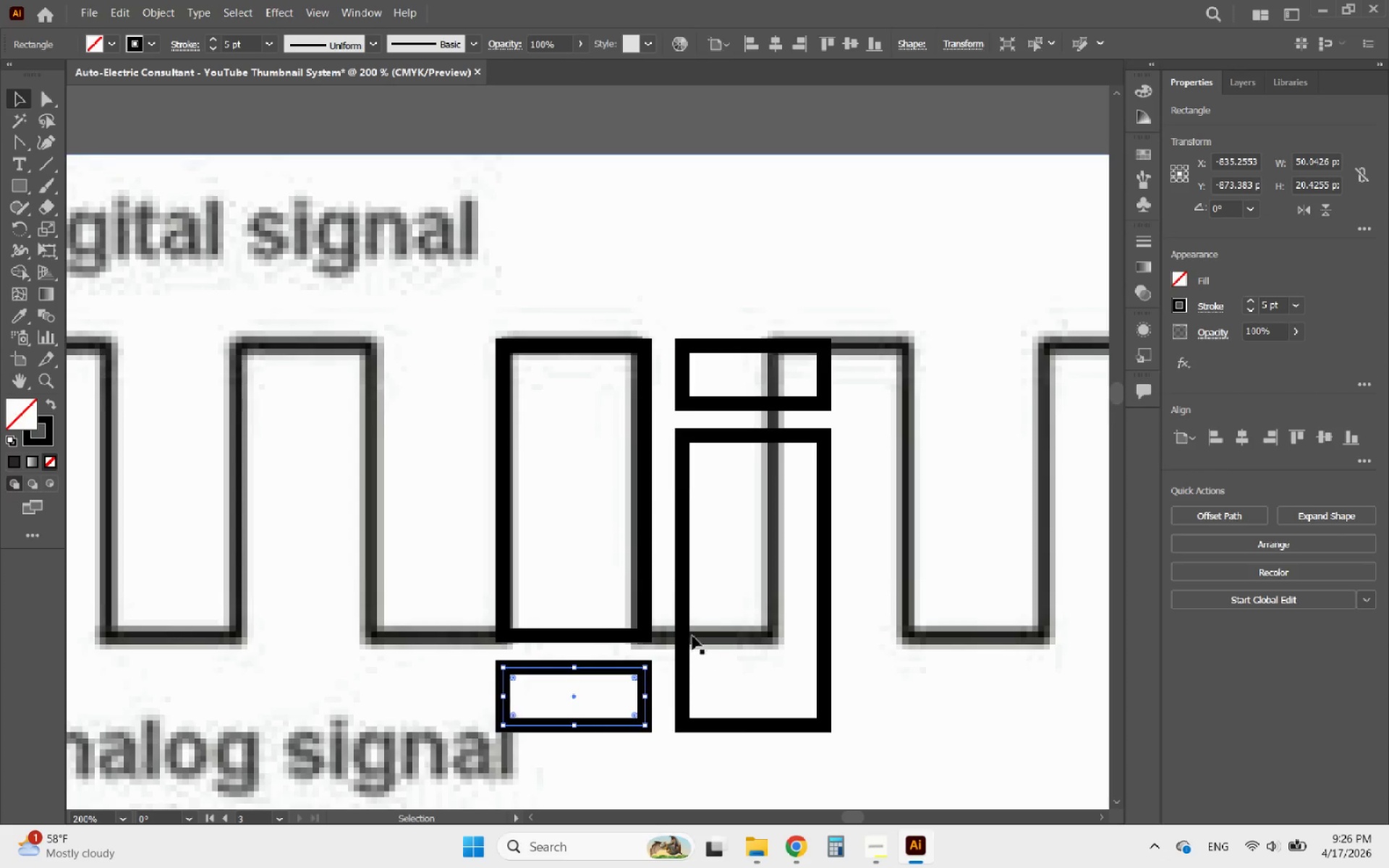 
hold_key(key=ShiftLeft, duration=1.44)
left_click([643, 582])
 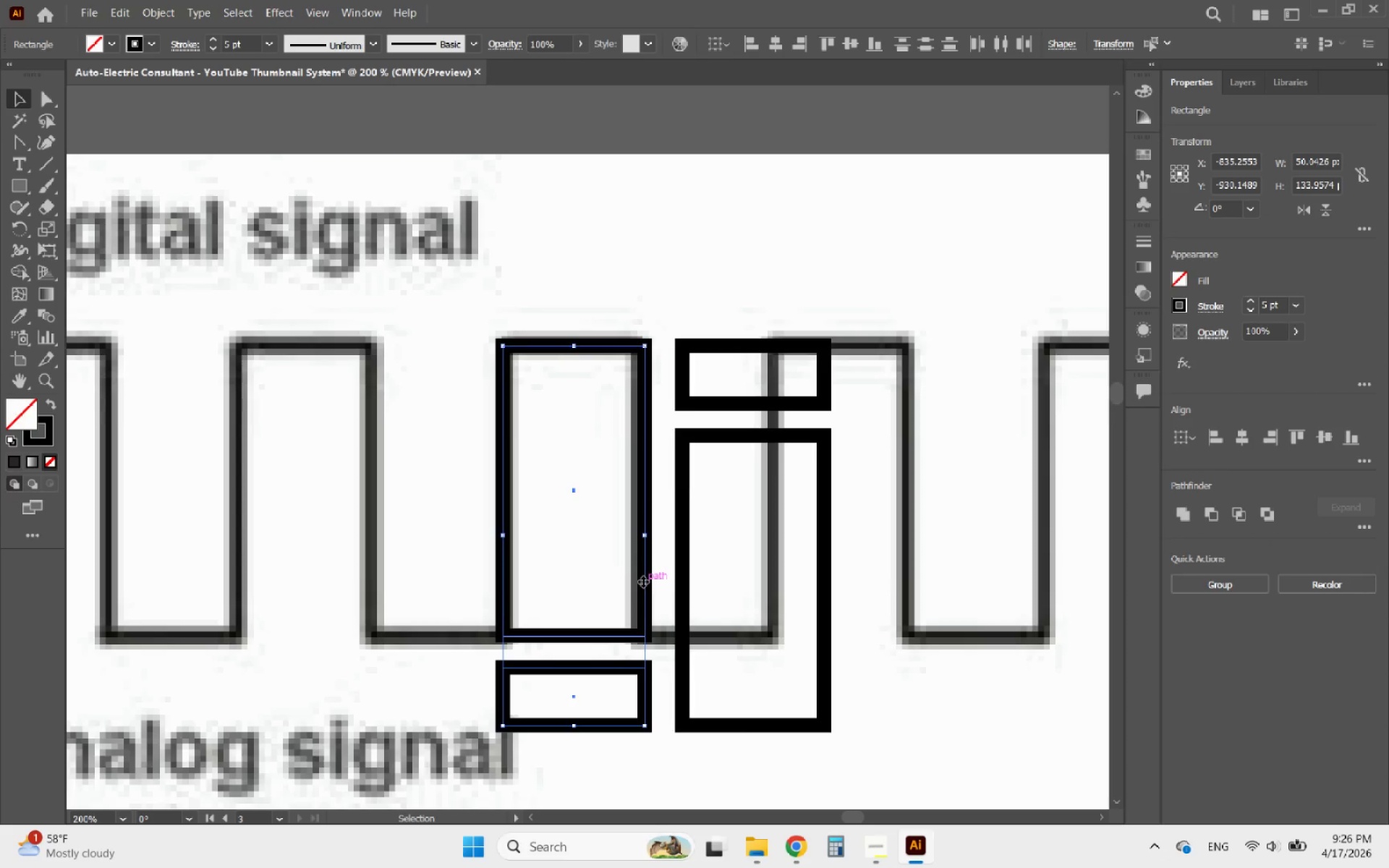 
left_click([643, 582])
 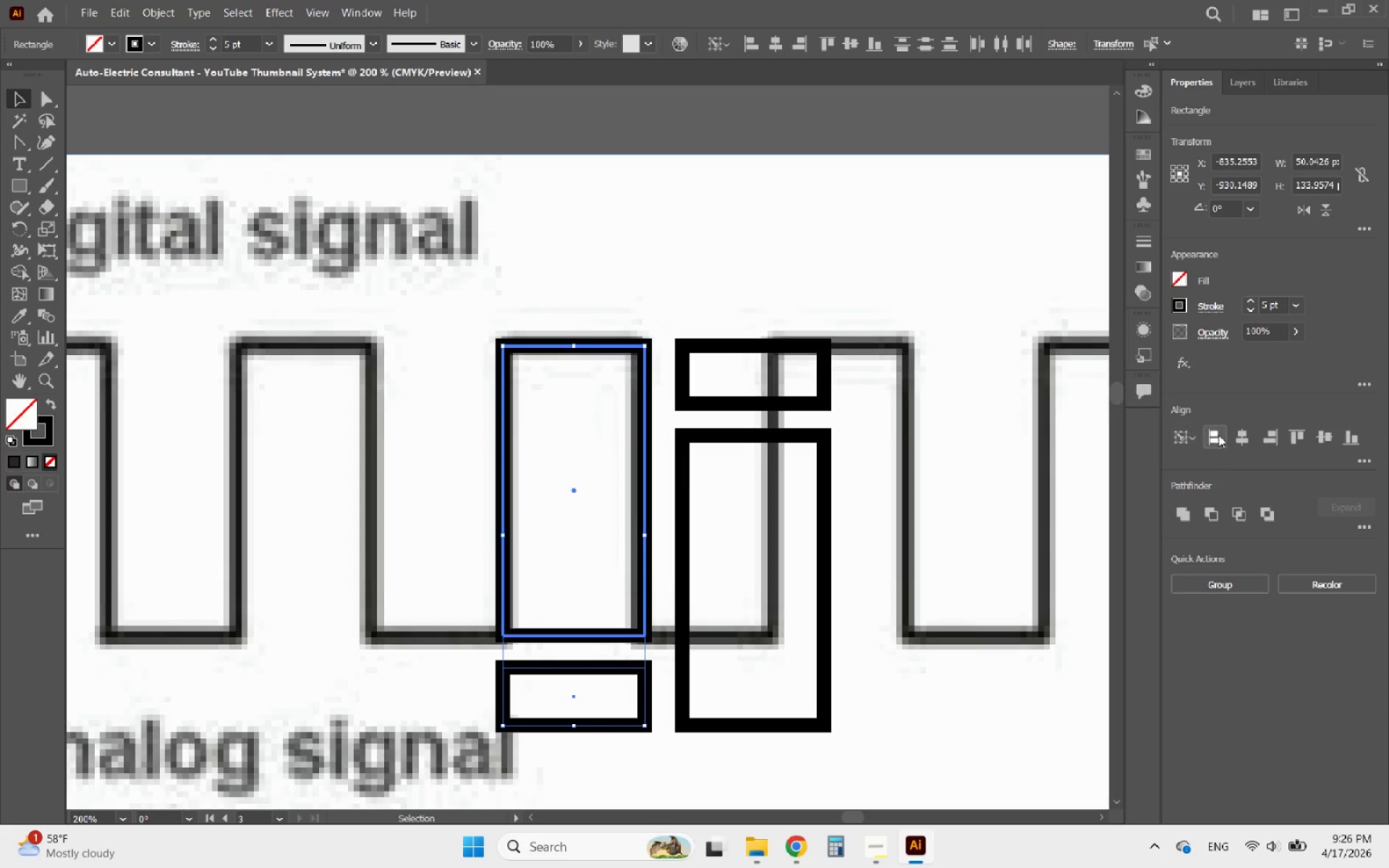 
left_click([1239, 435])
 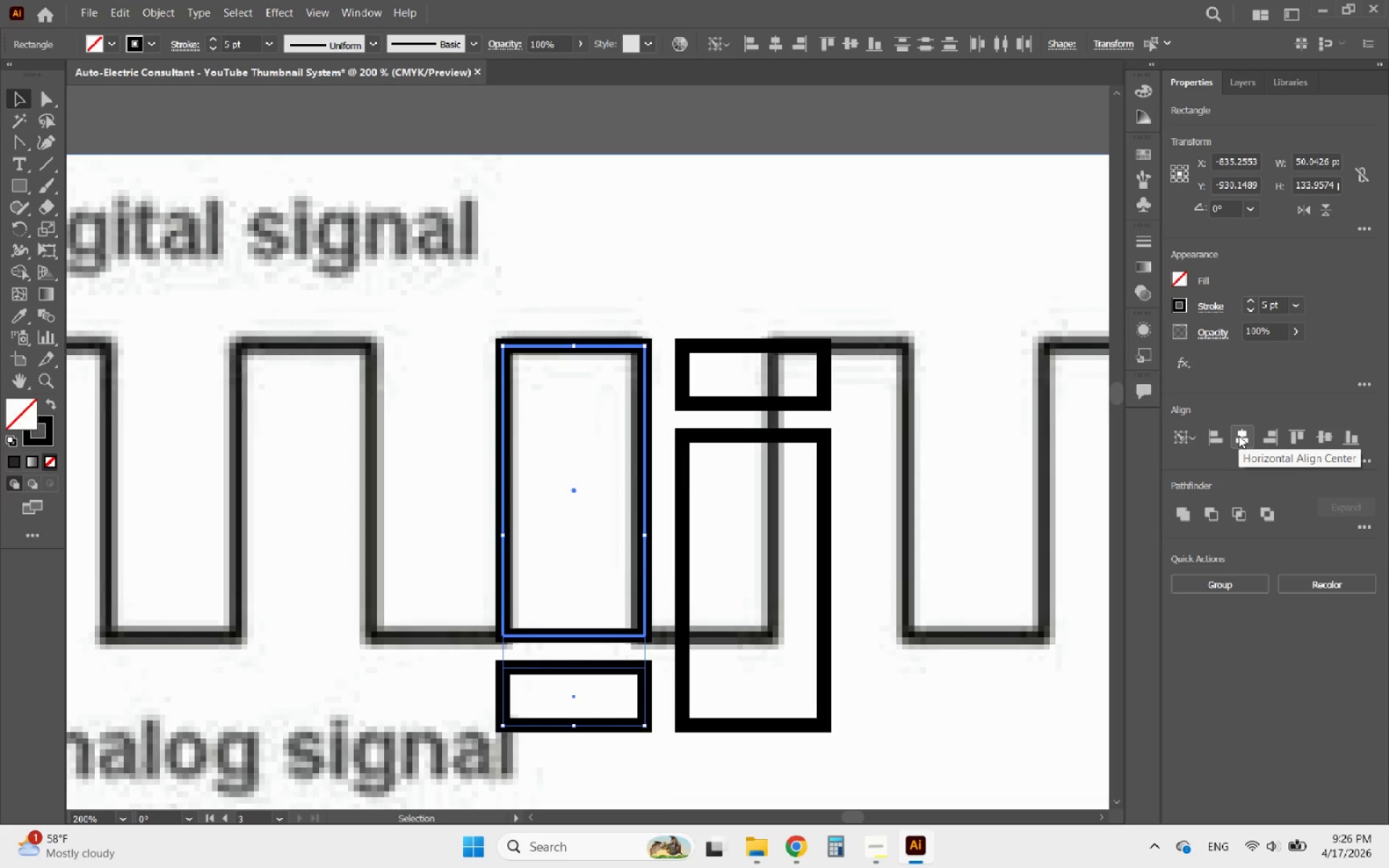 
left_click([1239, 435])
 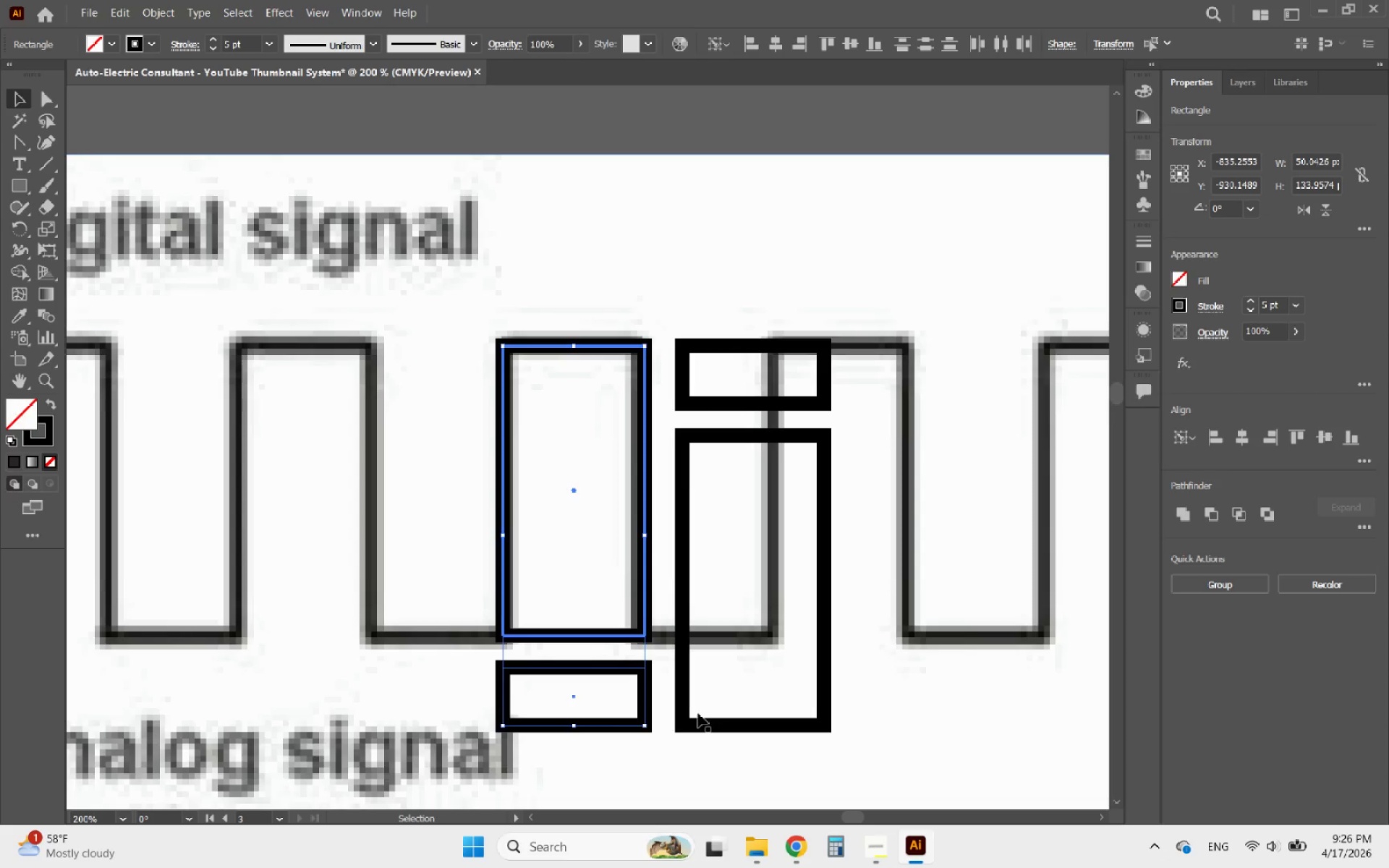 
hold_key(key=ShiftLeft, duration=2.67)
left_click([713, 726])
 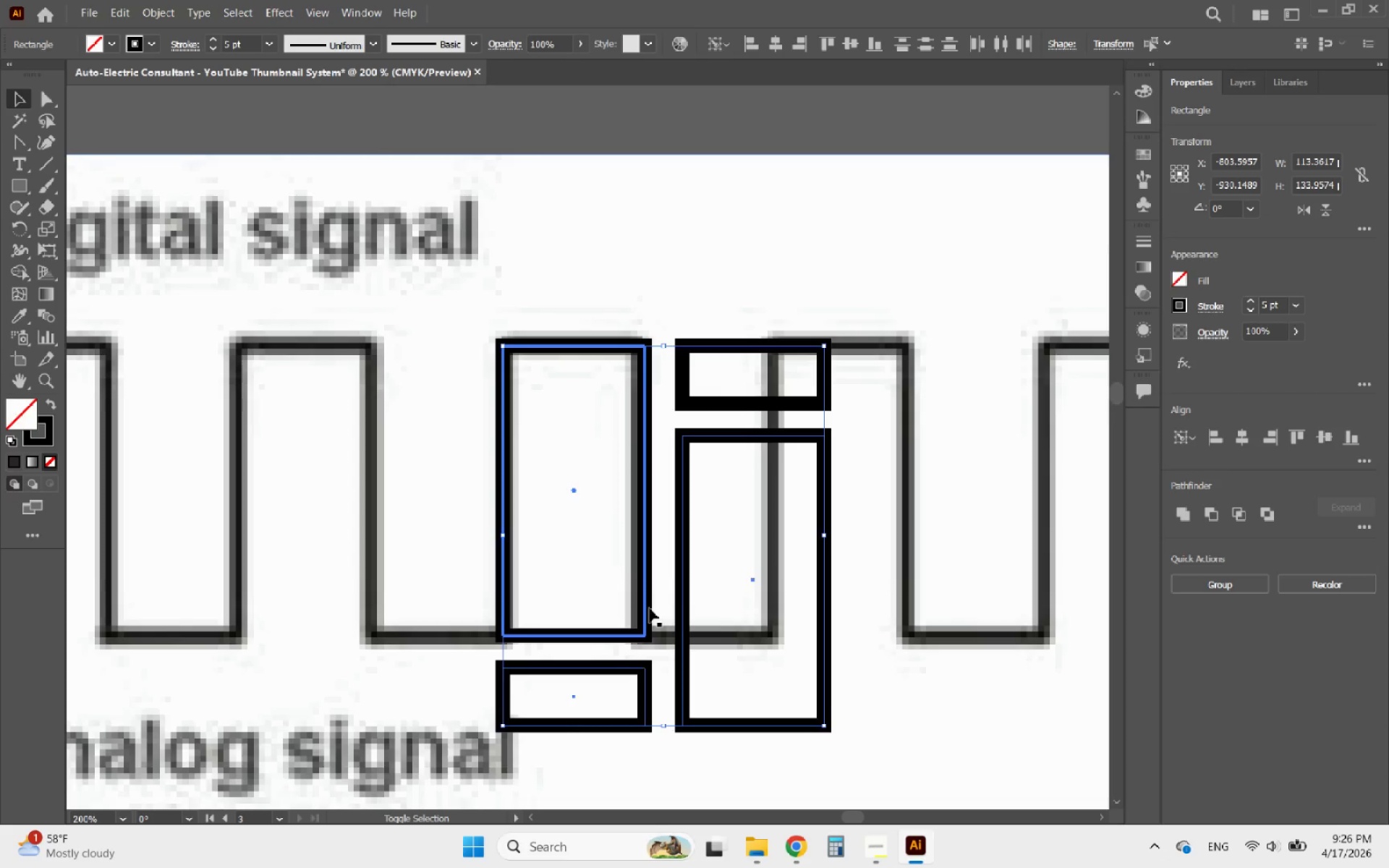 
left_click([648, 608])
 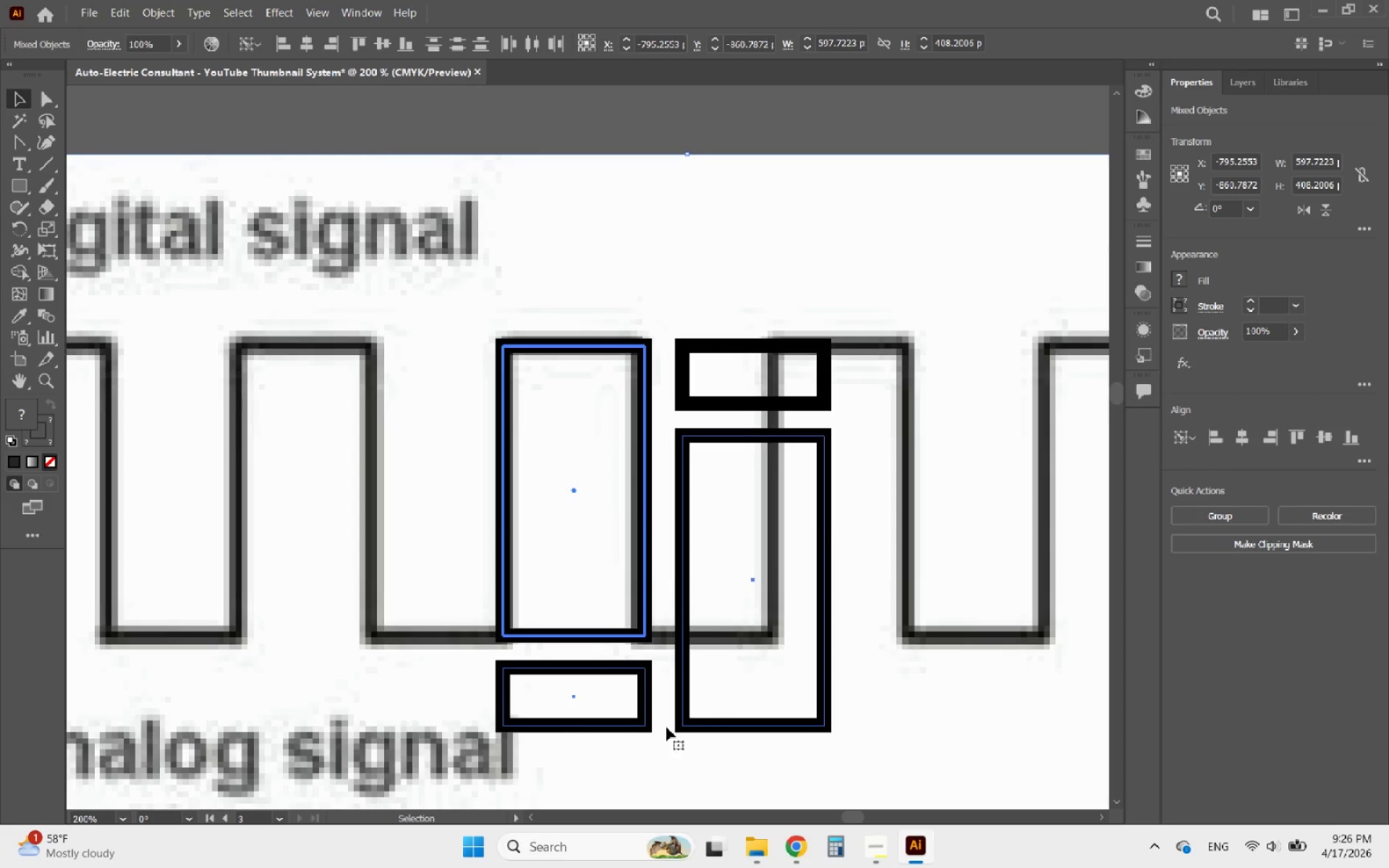 
left_click([686, 727])
 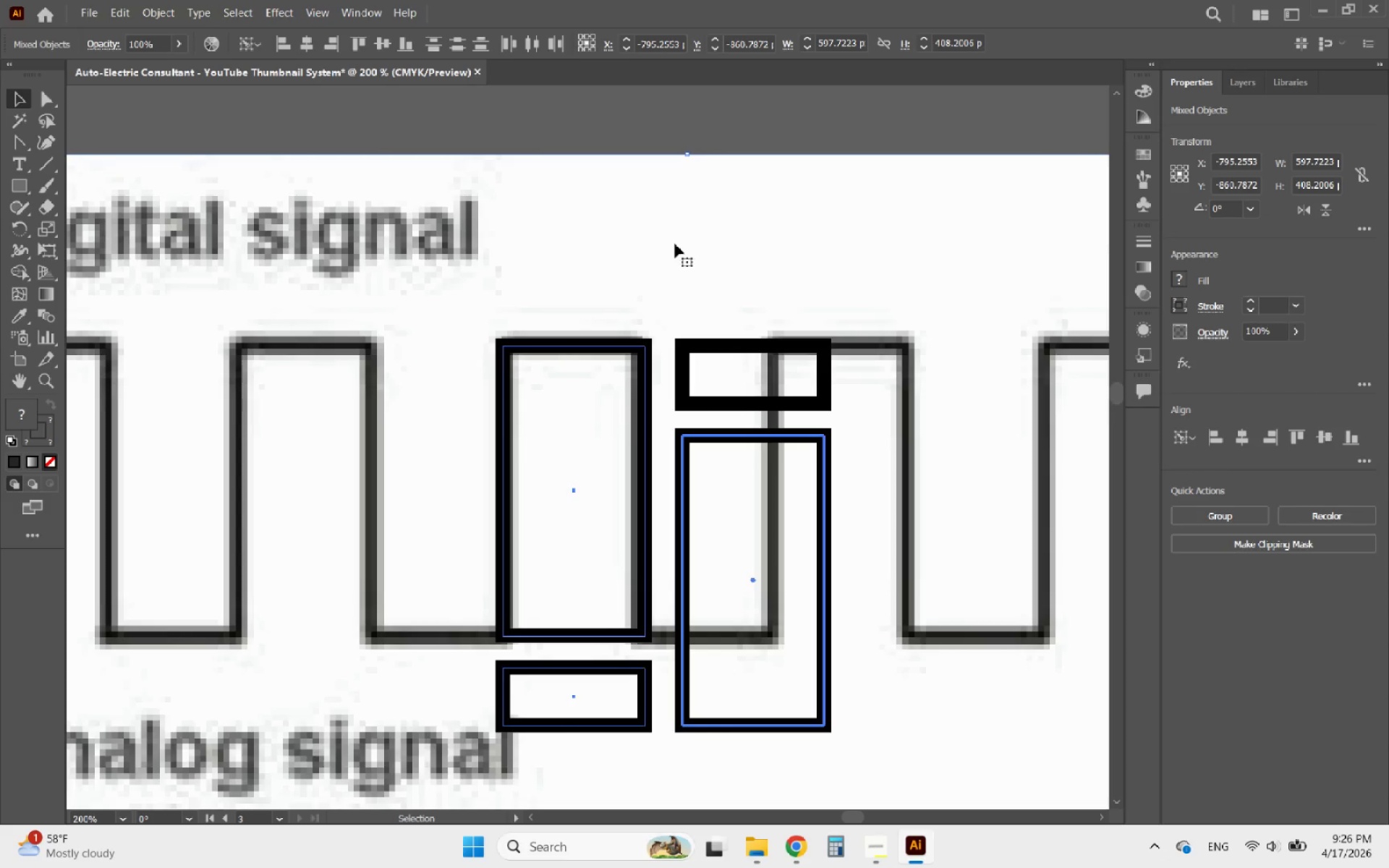 
left_click([725, 137])
 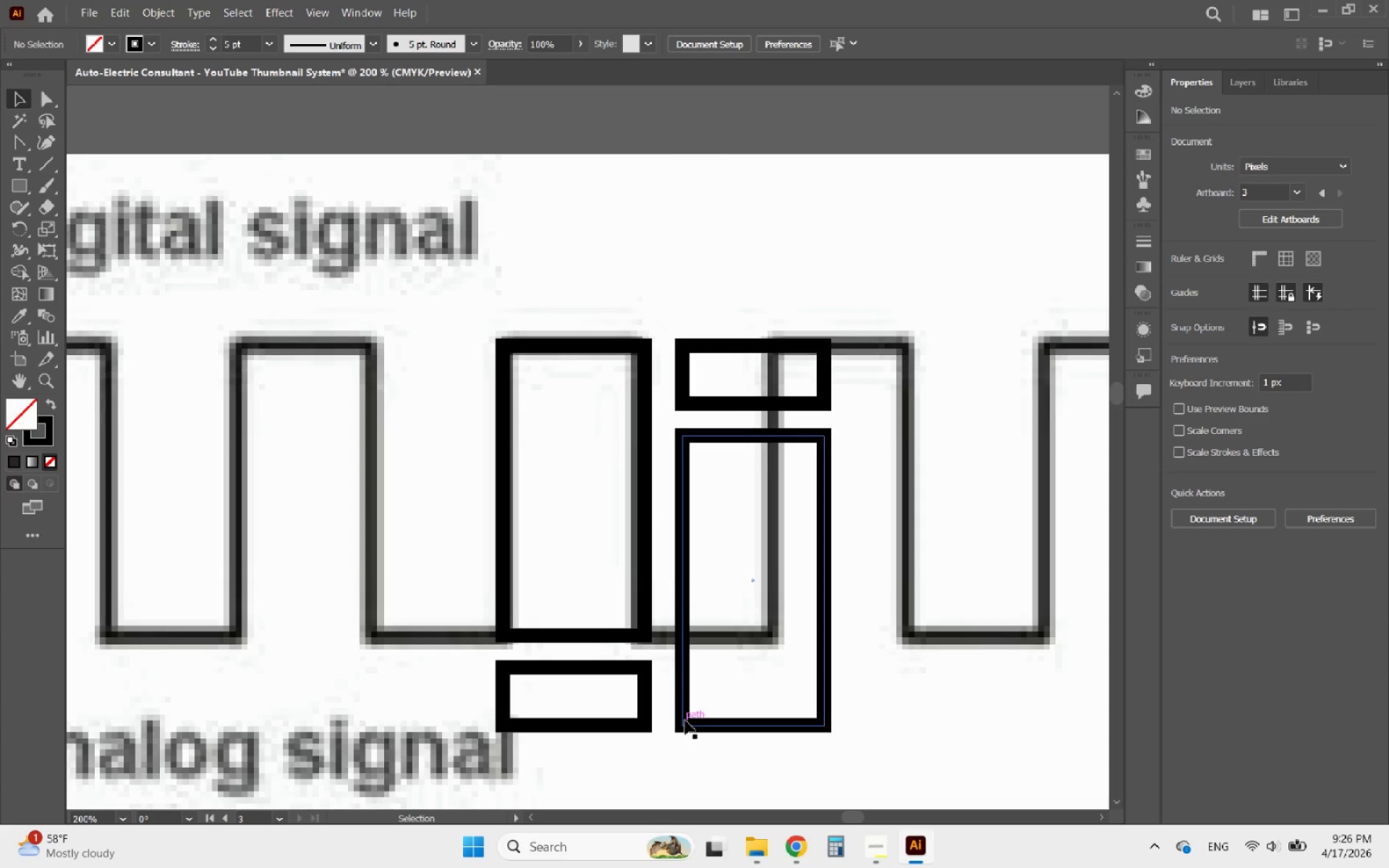 
left_click([681, 720])
 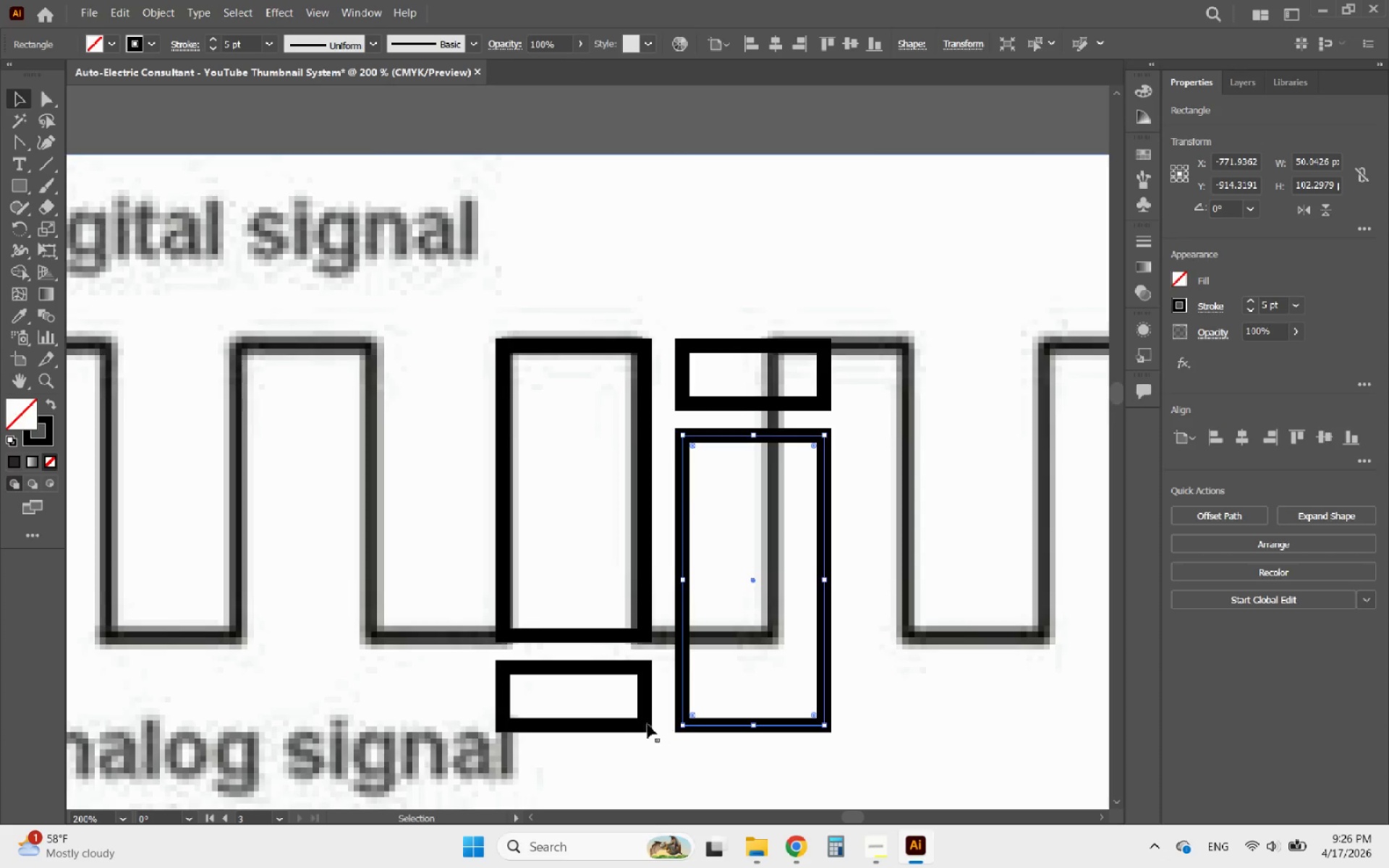 
hold_key(key=ShiftLeft, duration=0.55)
left_click([641, 724])
 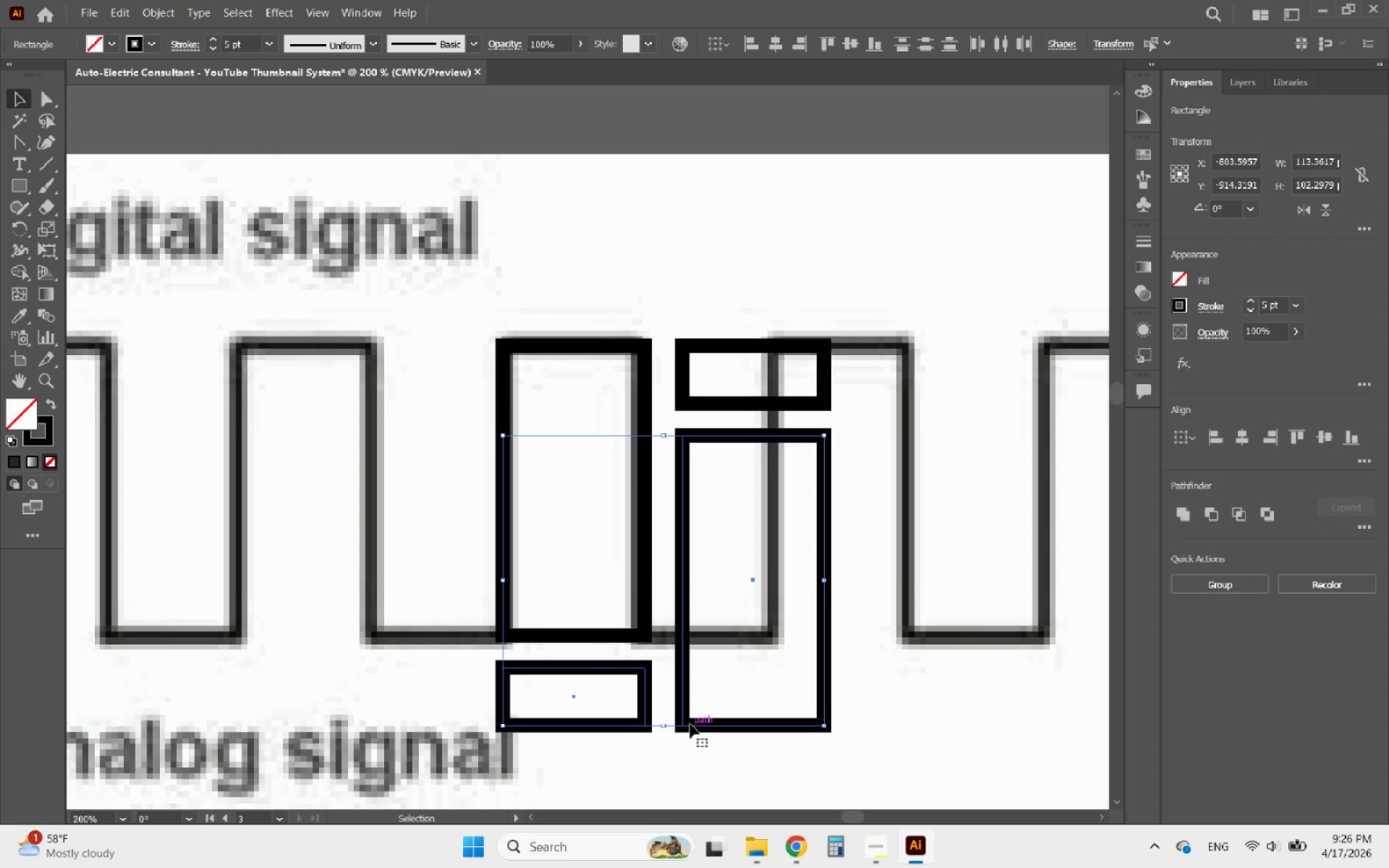 
left_click([690, 724])
 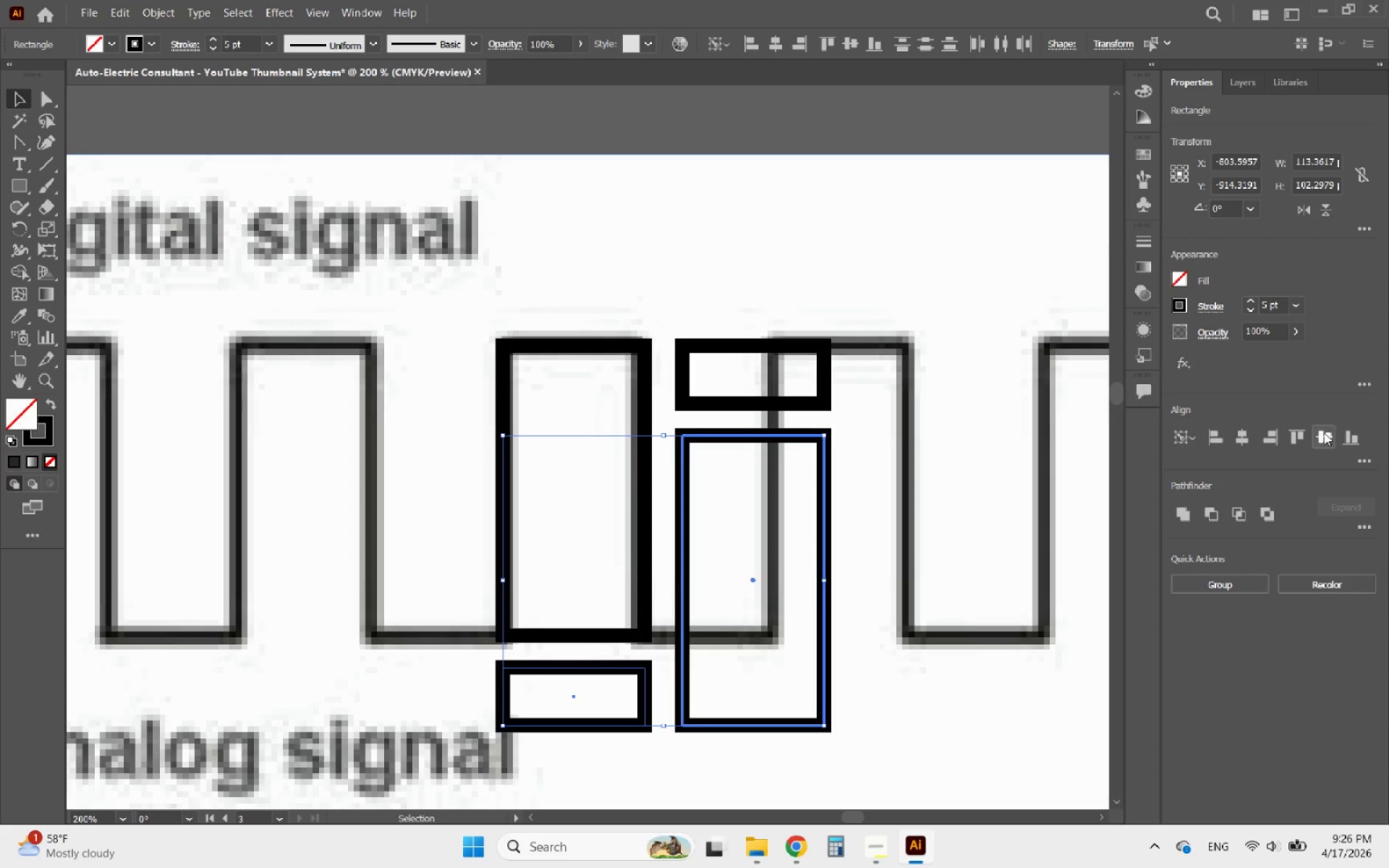 
left_click([1354, 438])
 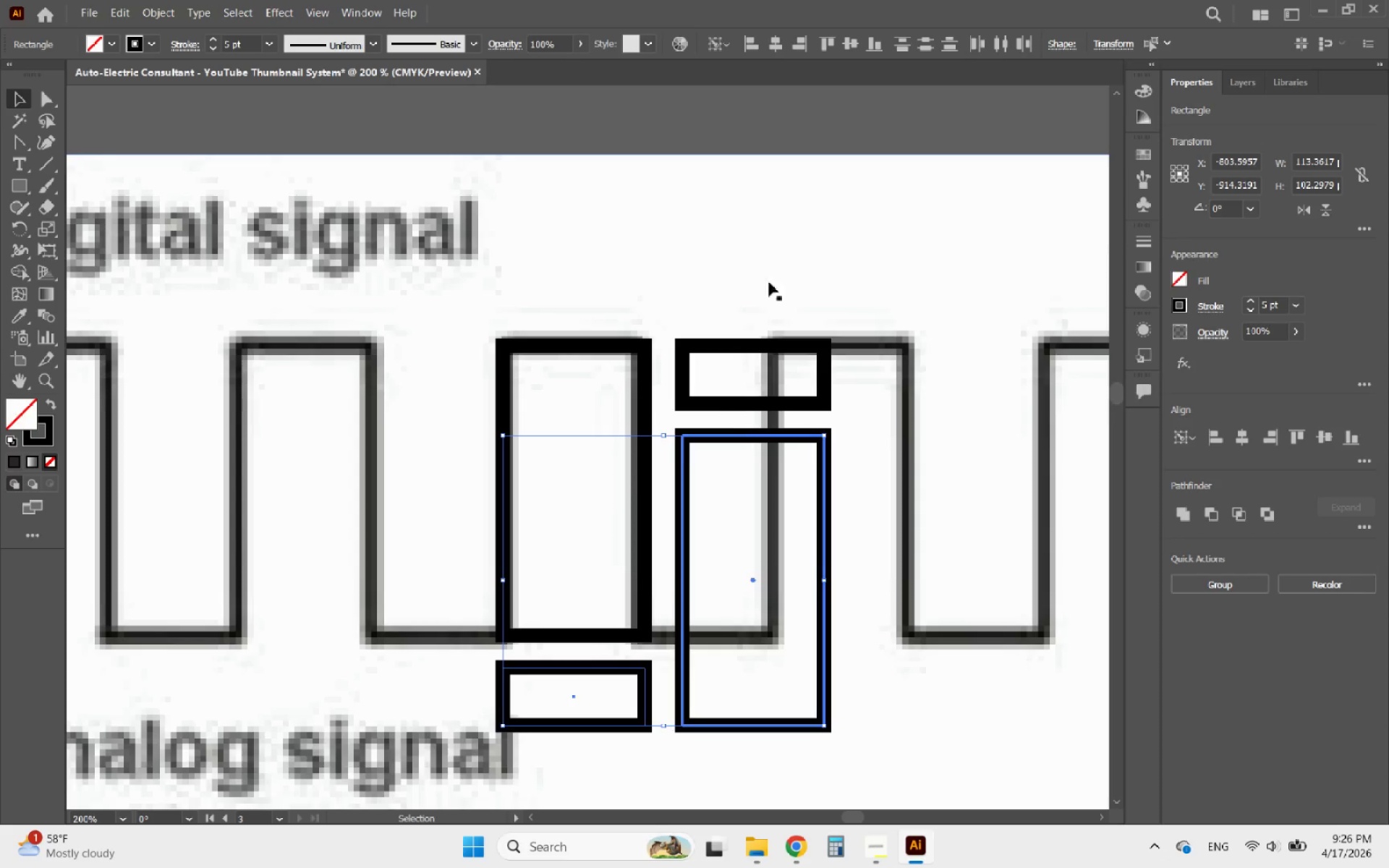 
left_click([807, 216])
 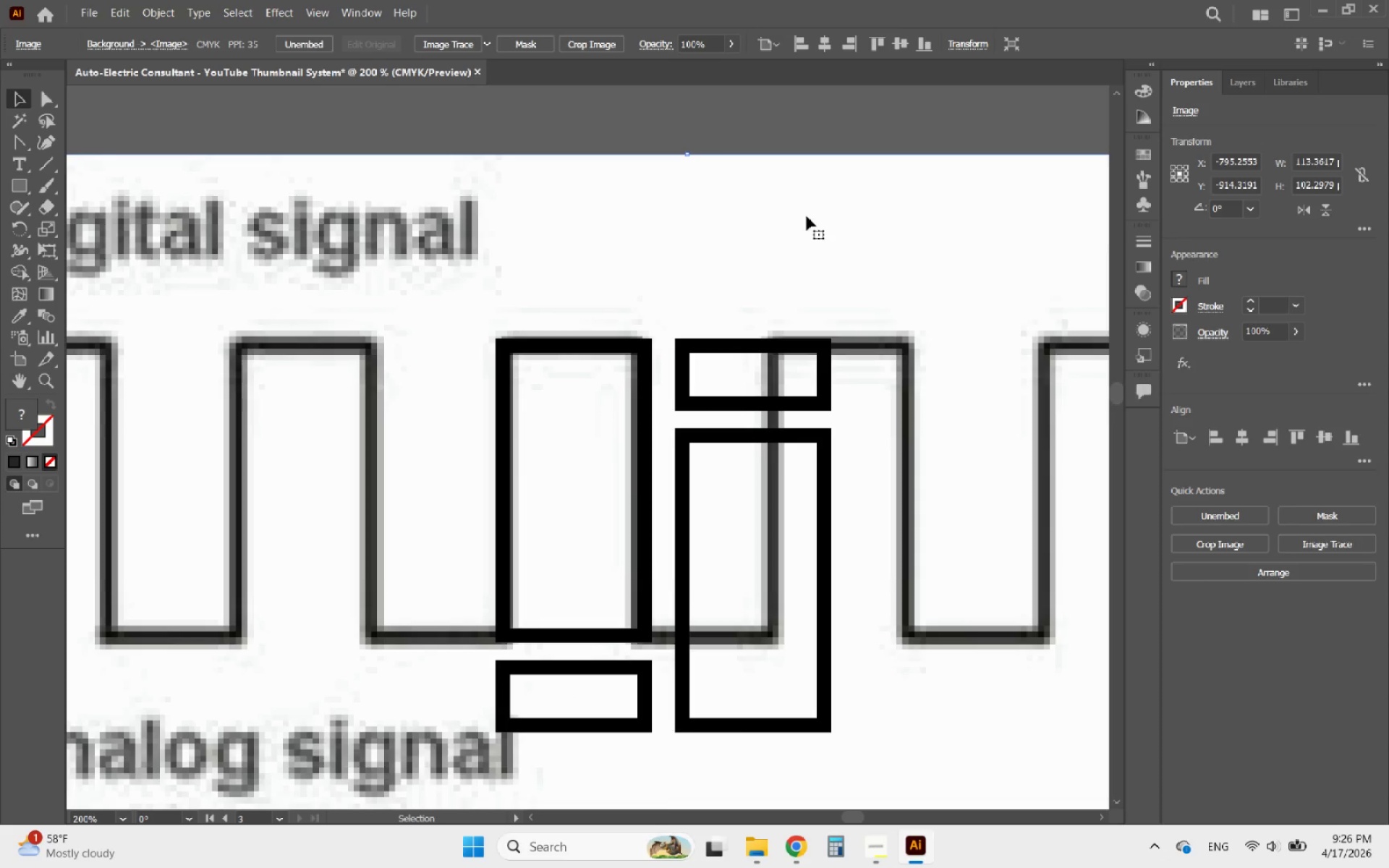 
hold_key(key=AltLeft, duration=1.24)
scroll: coordinate [757, 354], scroll_direction: down, amount: 4.0
 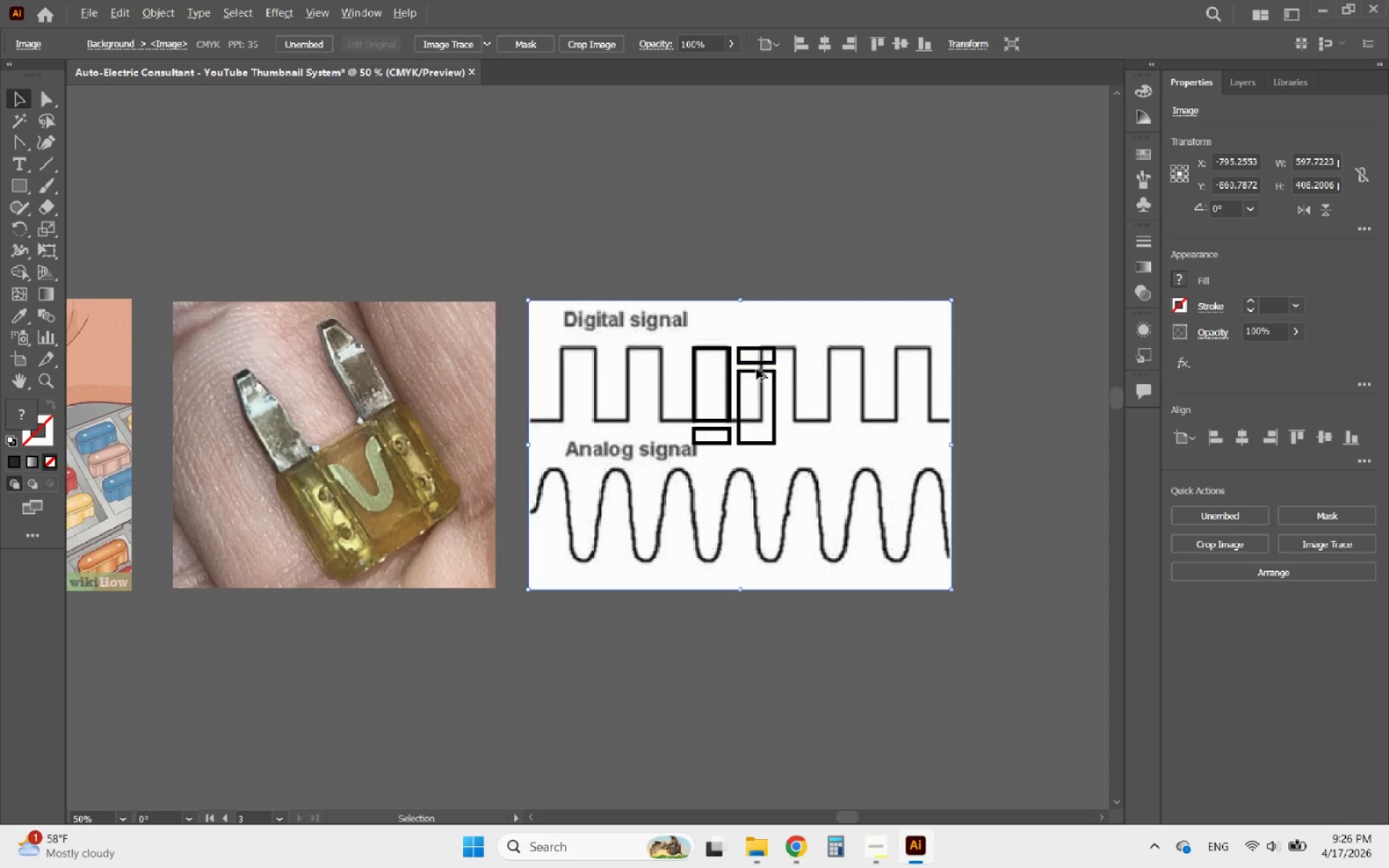 
scroll: coordinate [755, 373], scroll_direction: up, amount: 3.0
 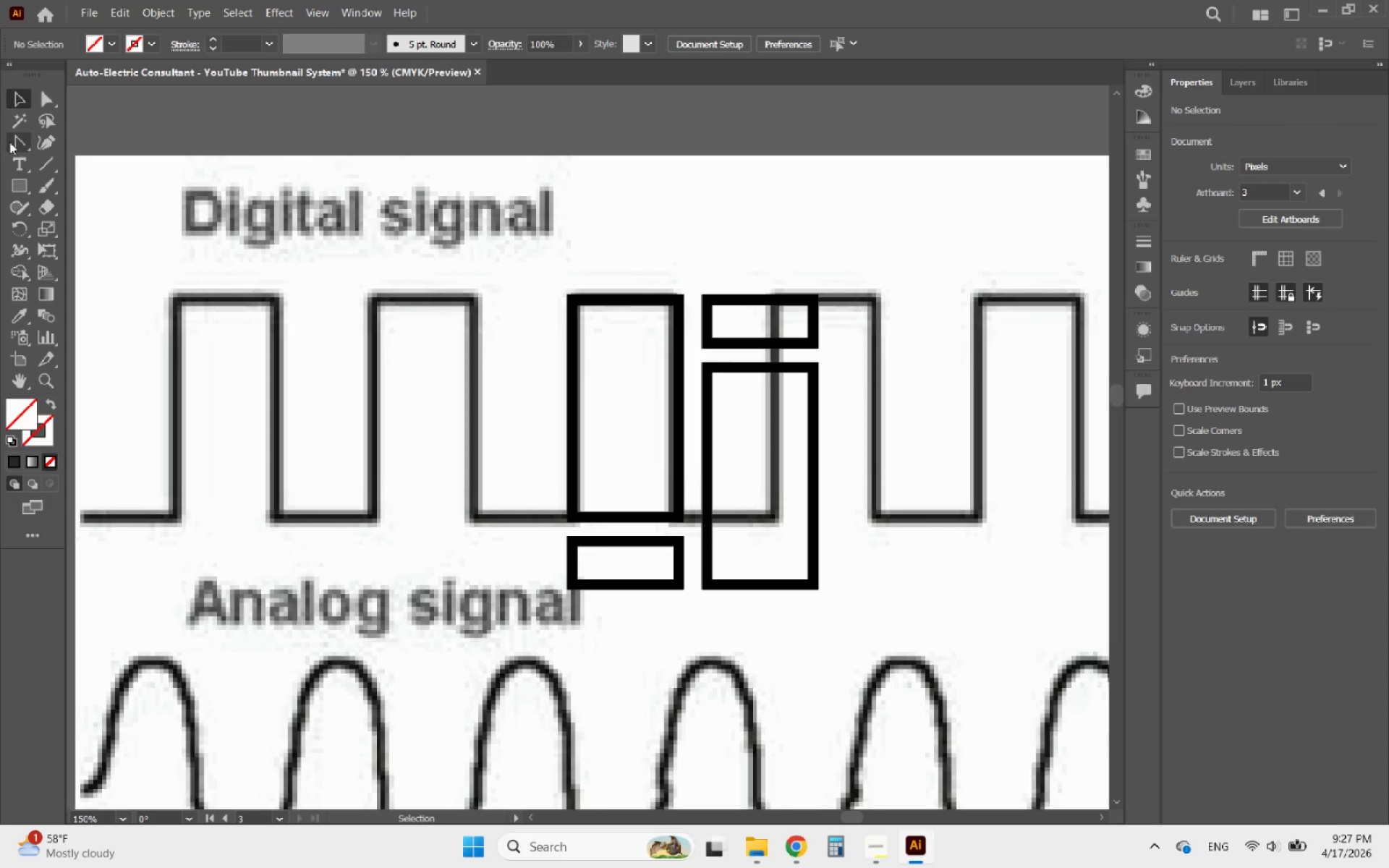 
left_click([38, 142])
 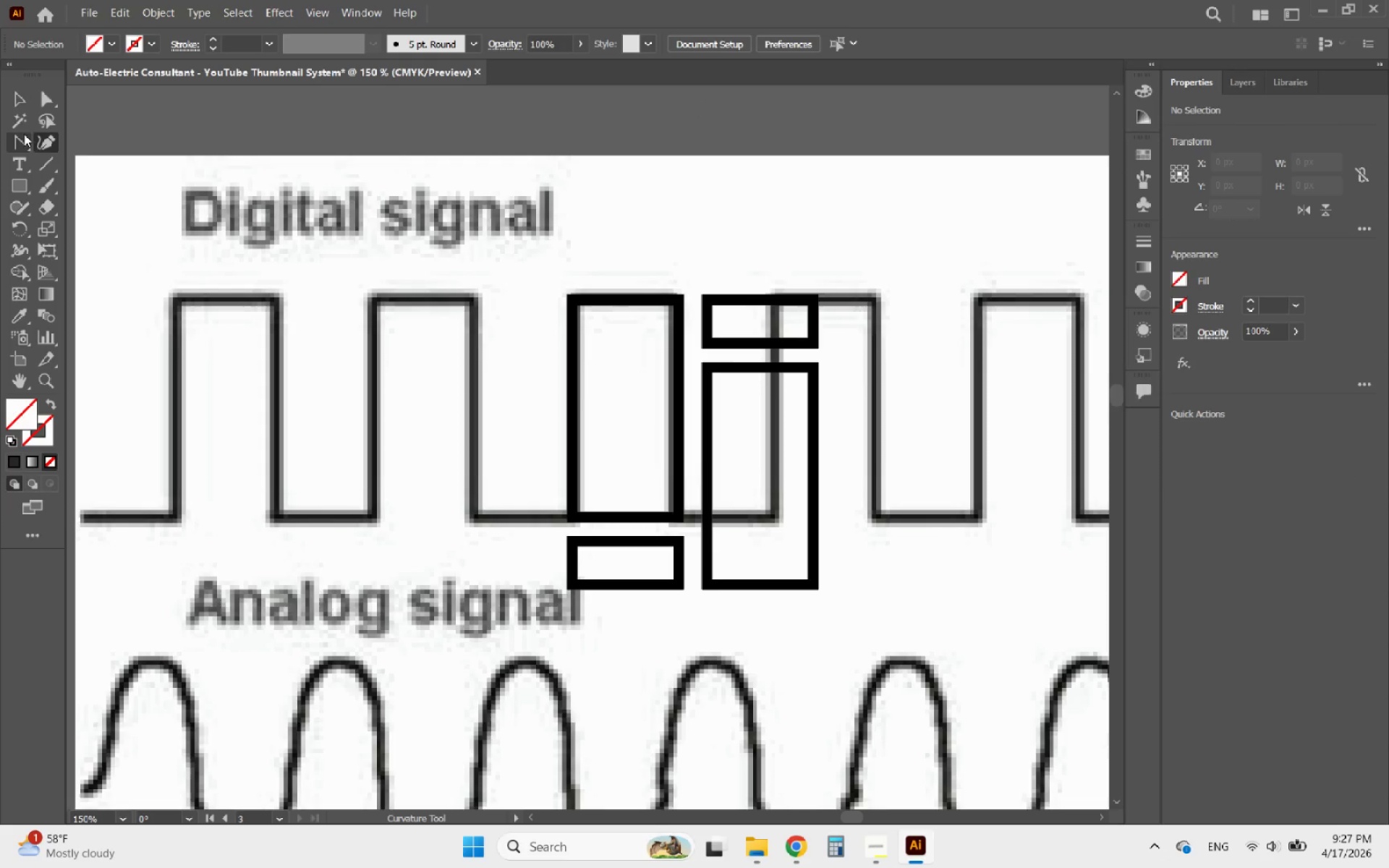 
right_click([19, 146])
 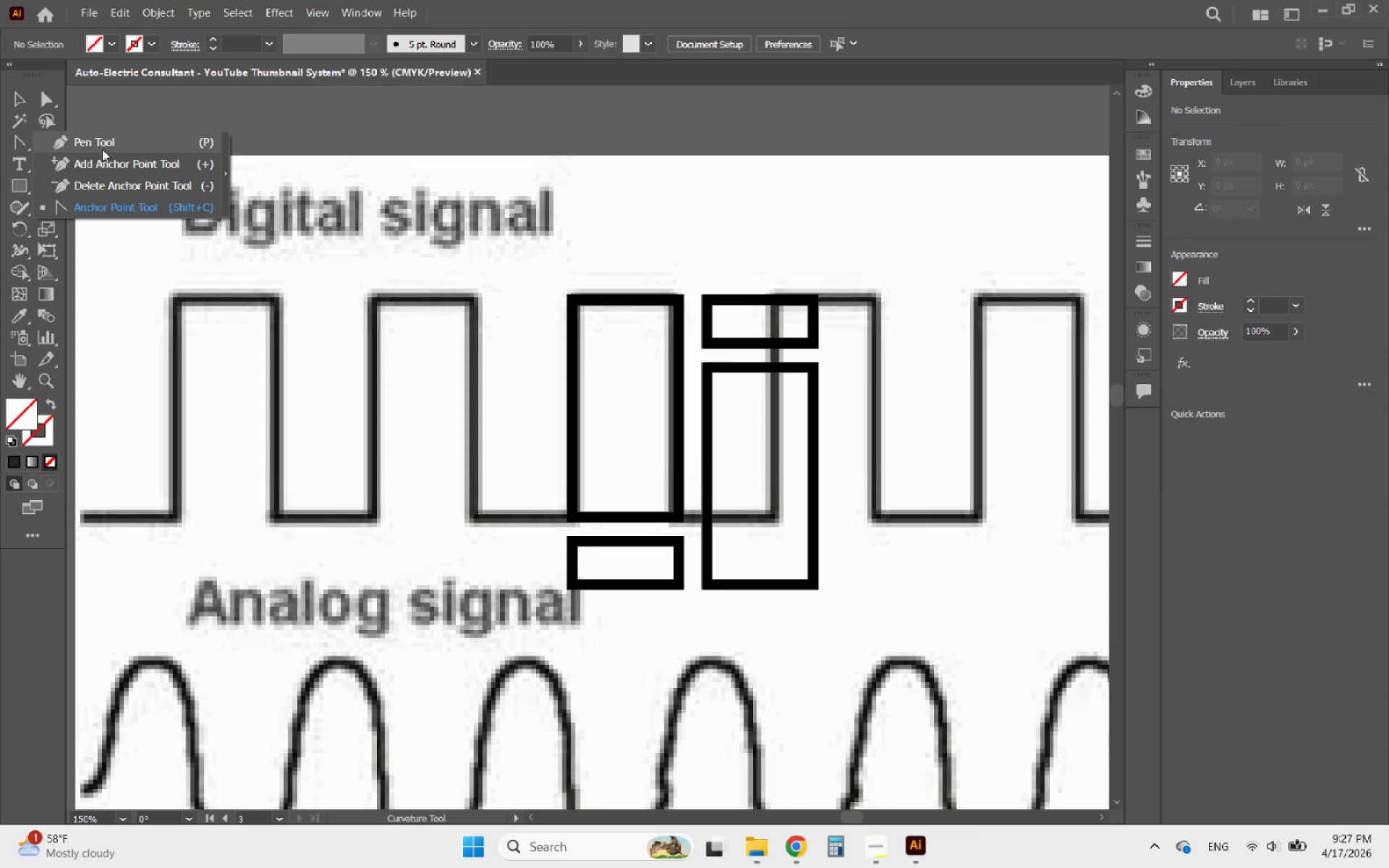 
left_click([104, 146])
 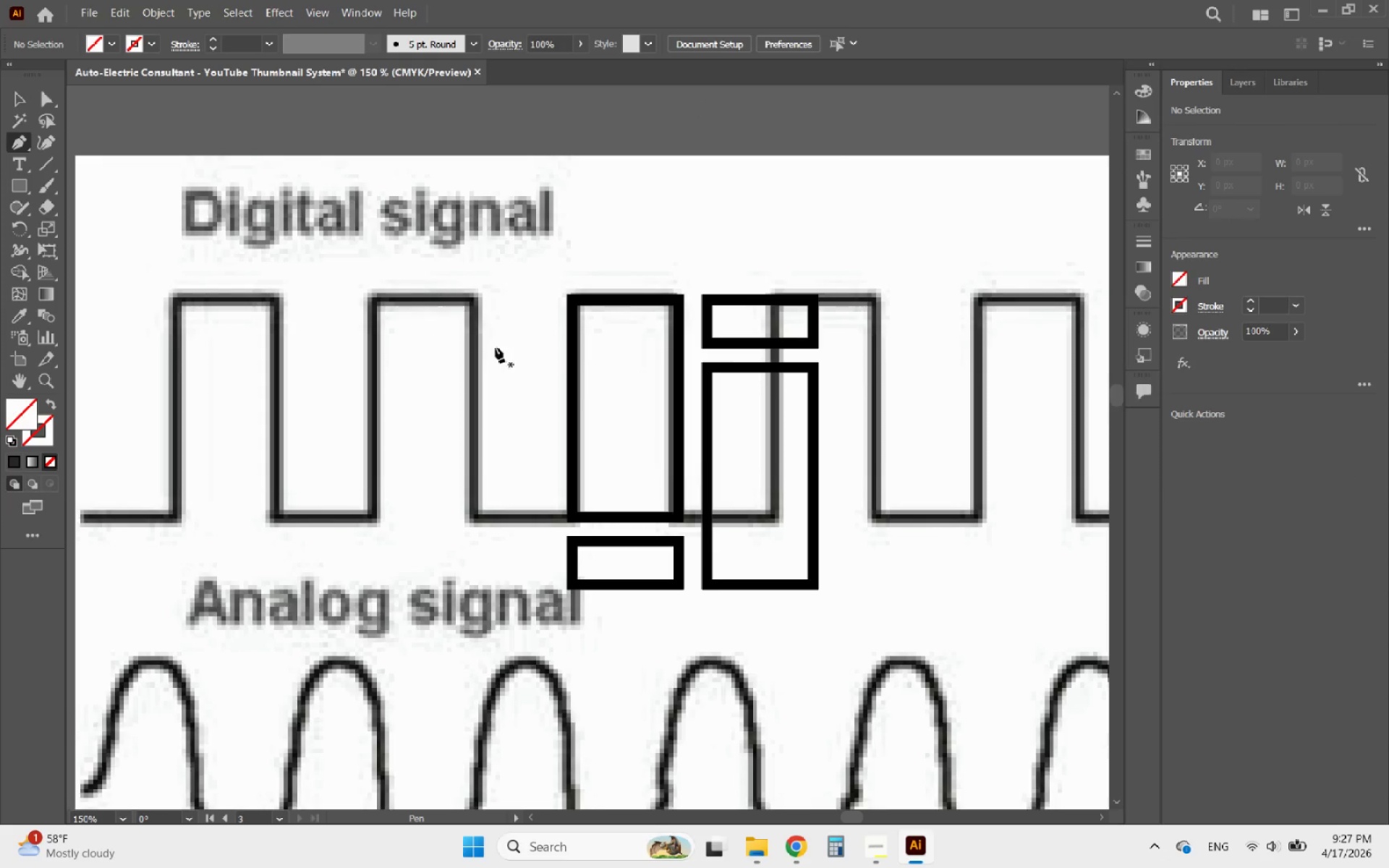 
hold_key(key=AltLeft, duration=0.59)
scroll: coordinate [624, 440], scroll_direction: up, amount: 2.0
 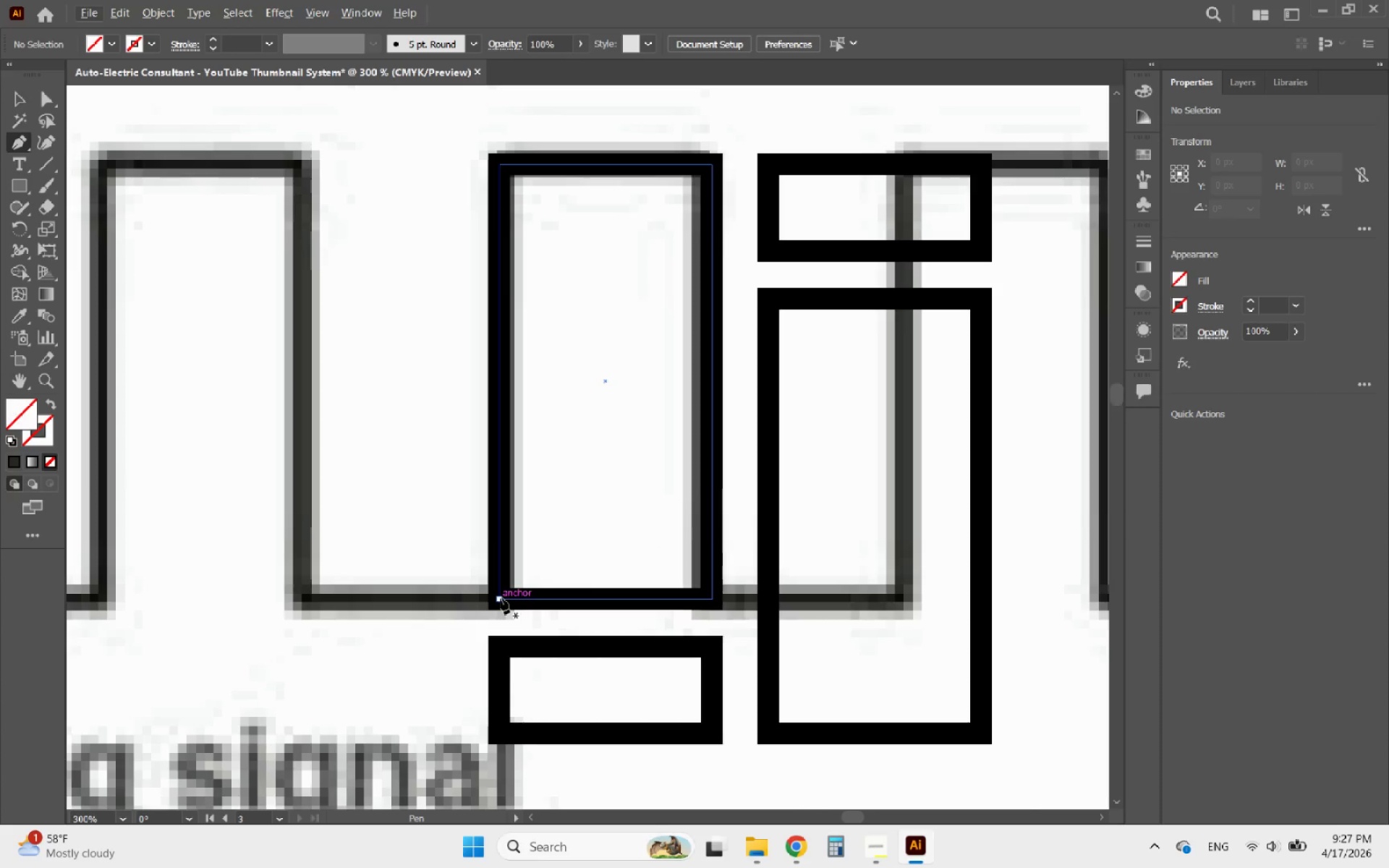 
left_click([501, 598])
 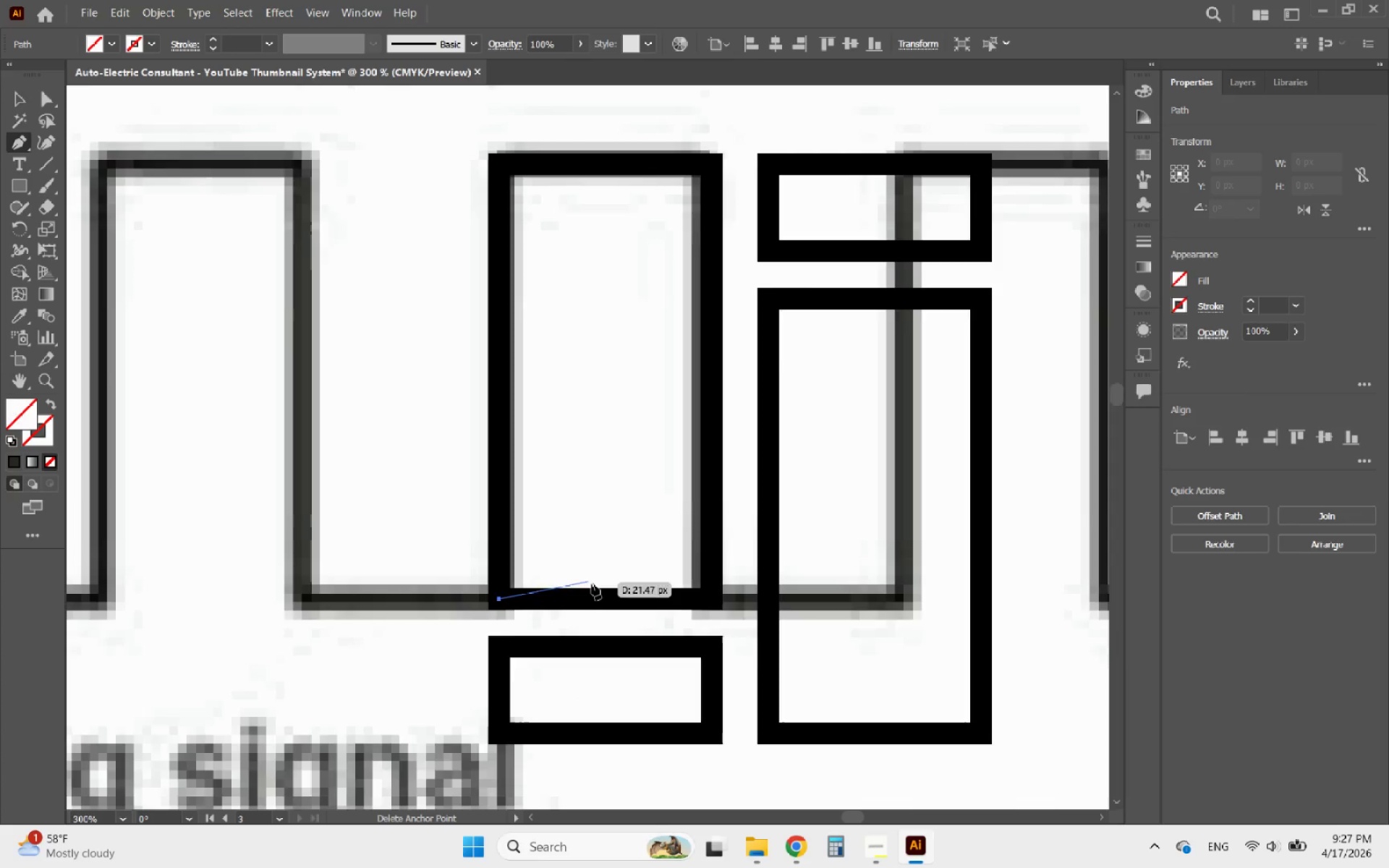 
hold_key(key=AltLeft, duration=0.33)
scroll: coordinate [602, 610], scroll_direction: down, amount: 2.0
 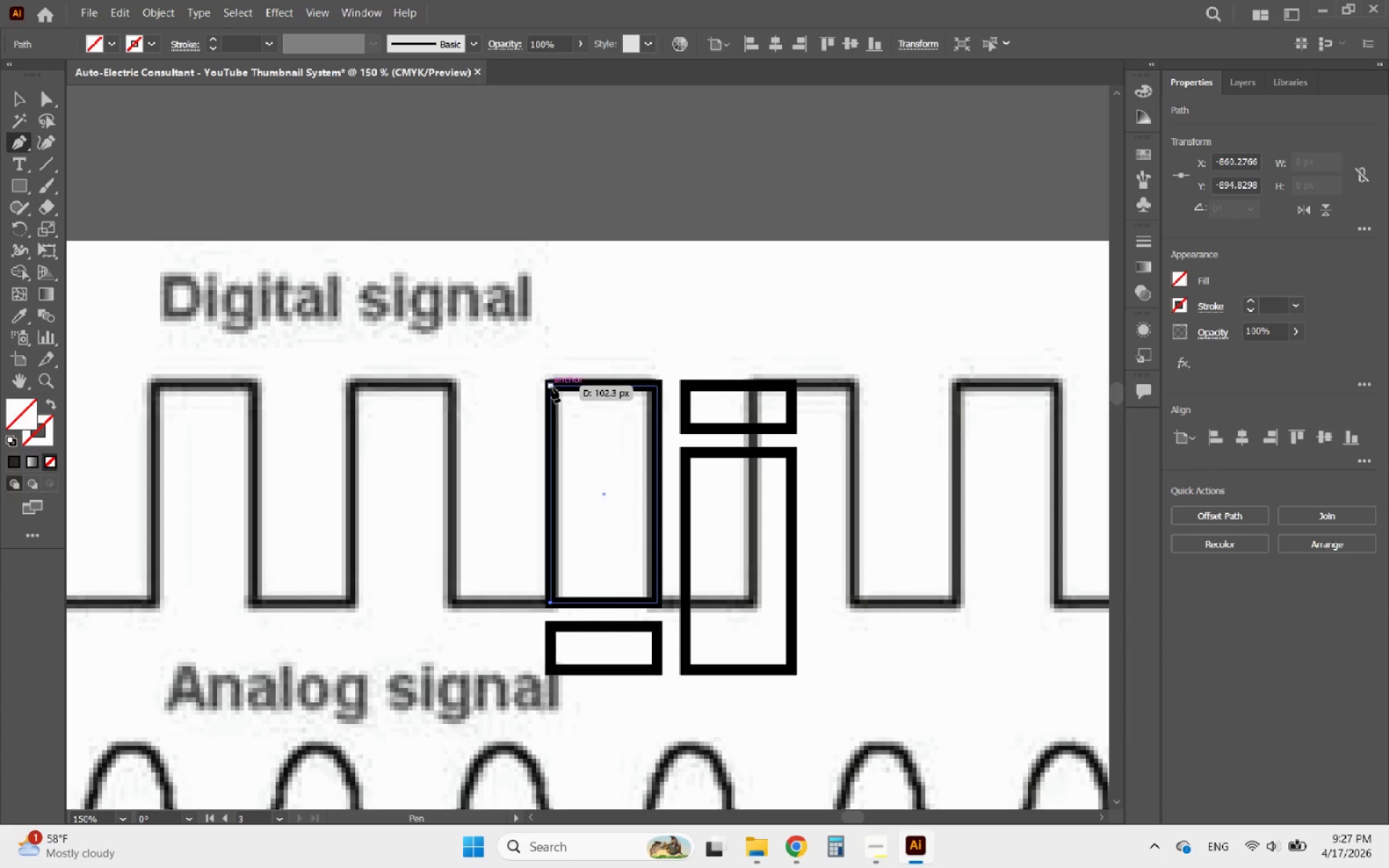 
left_click([551, 387])
 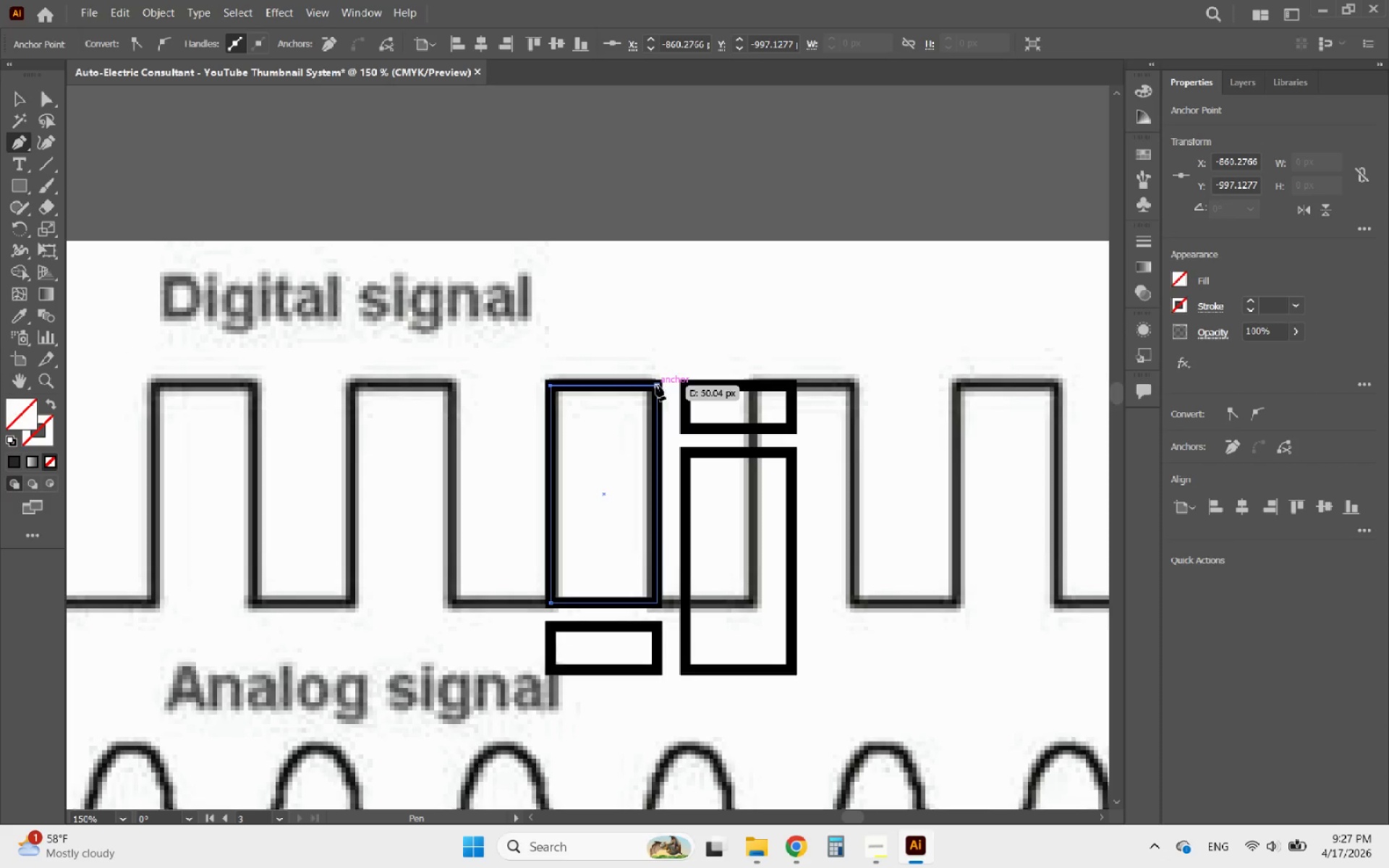 
left_click([656, 385])
 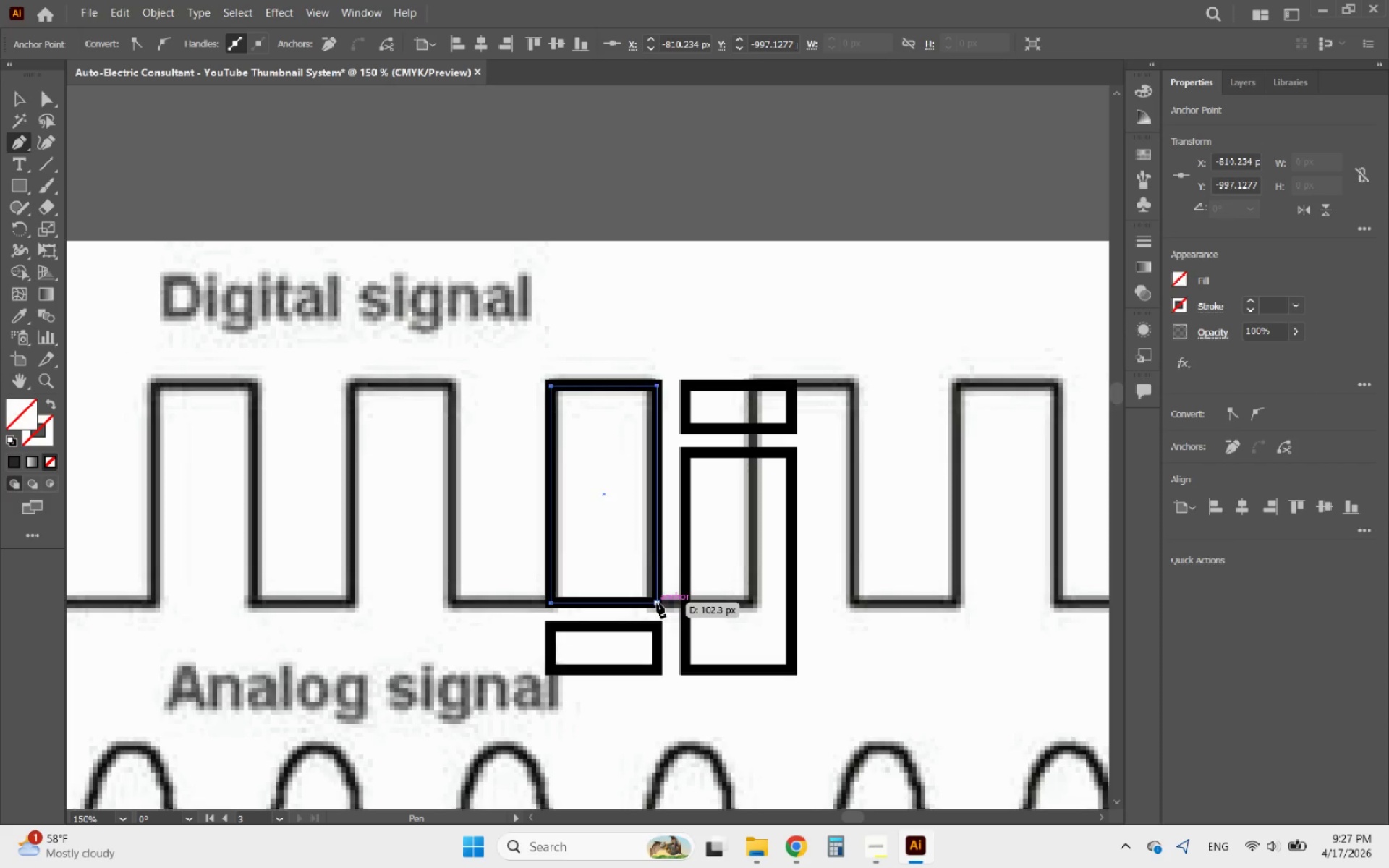 
left_click([658, 603])
 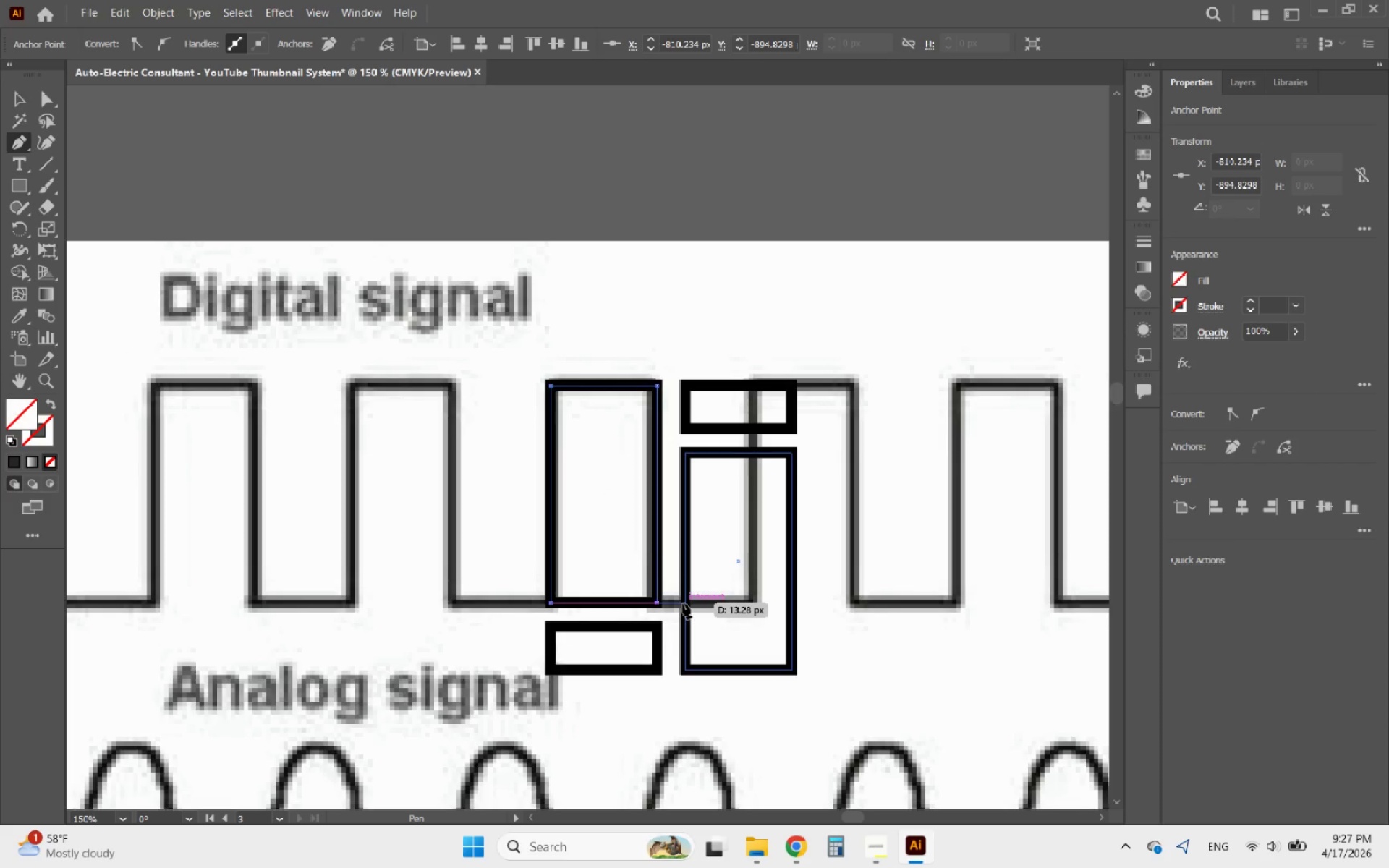 
left_click([683, 603])
 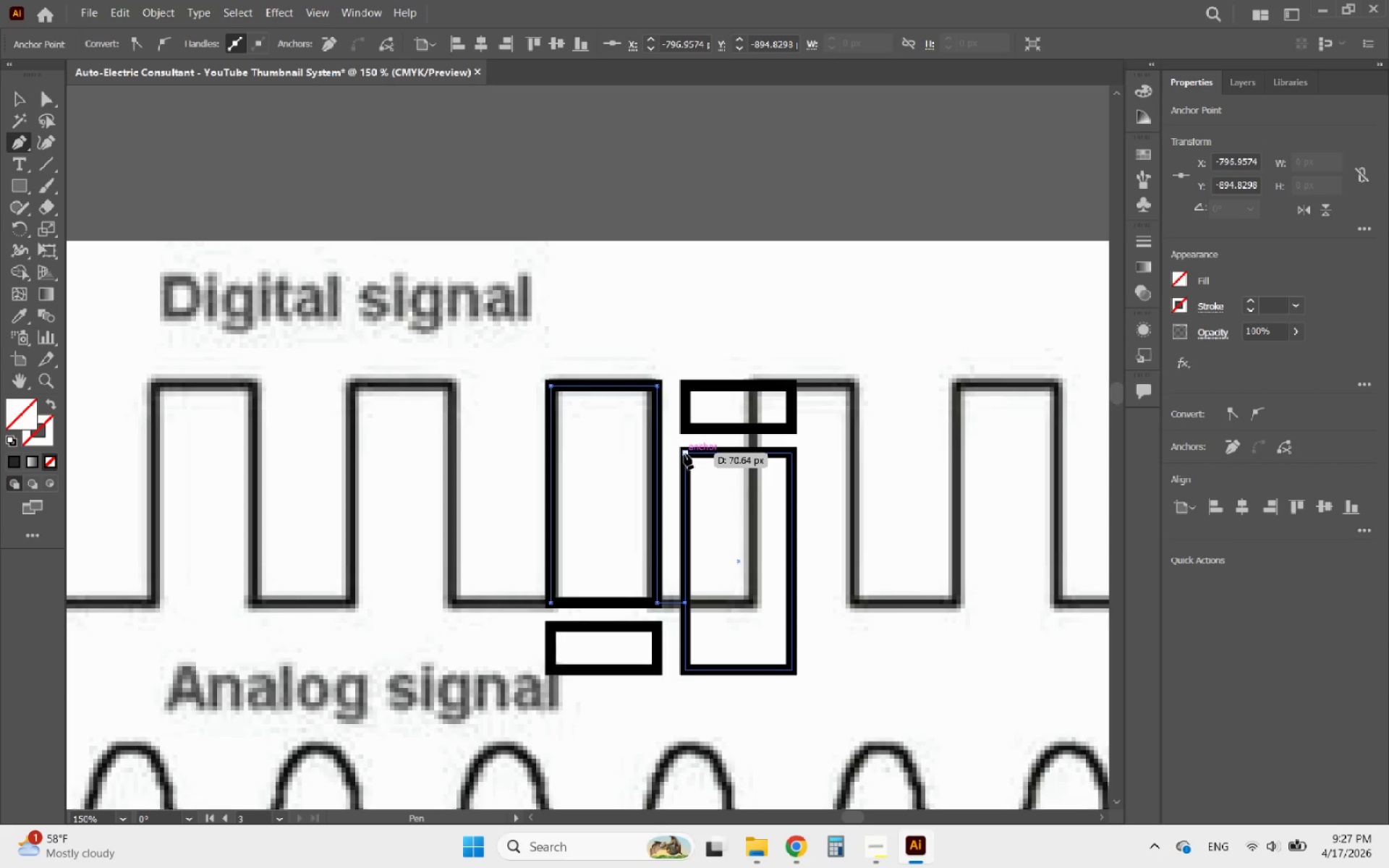 
left_click([684, 453])
 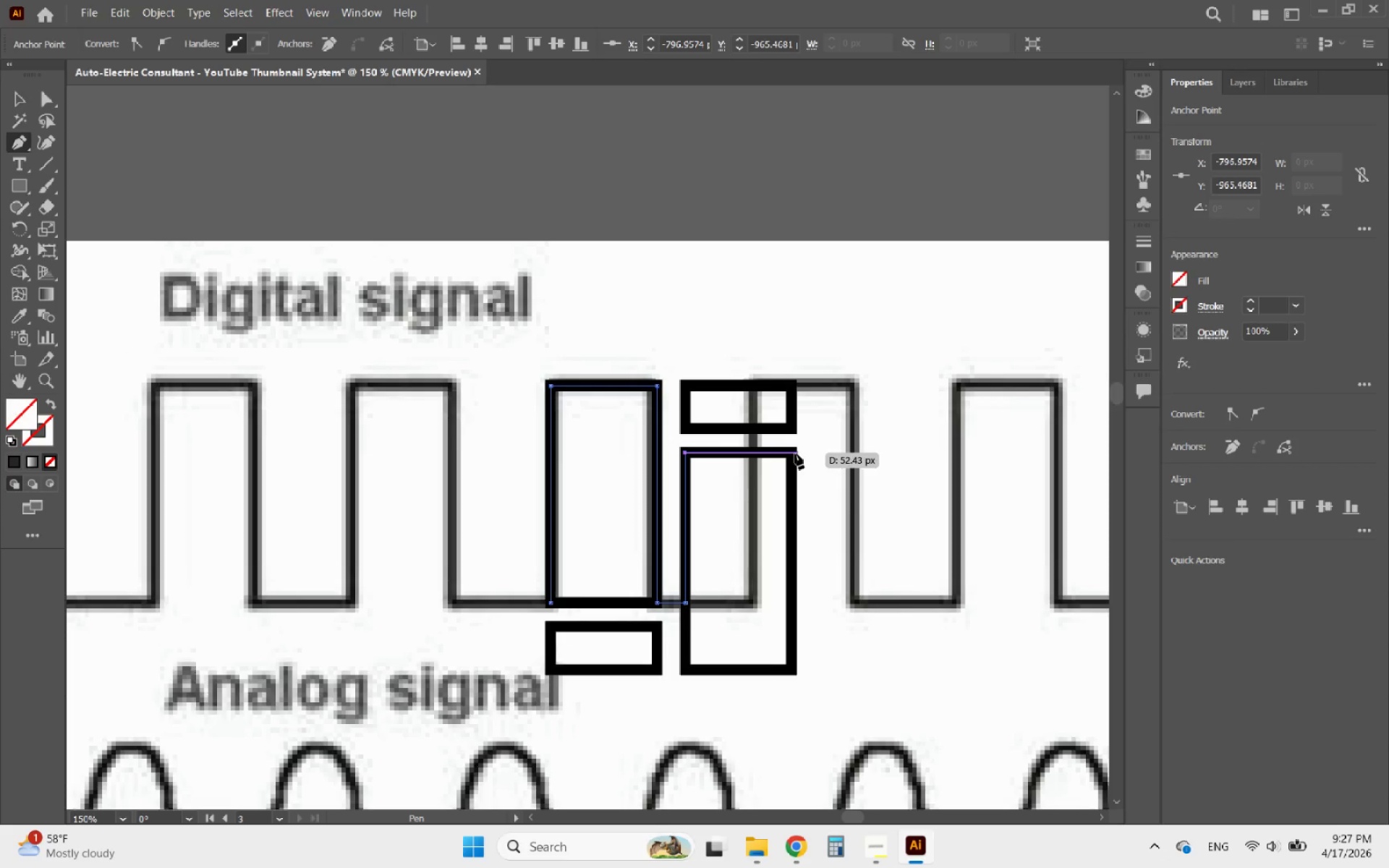 
left_click([792, 454])
 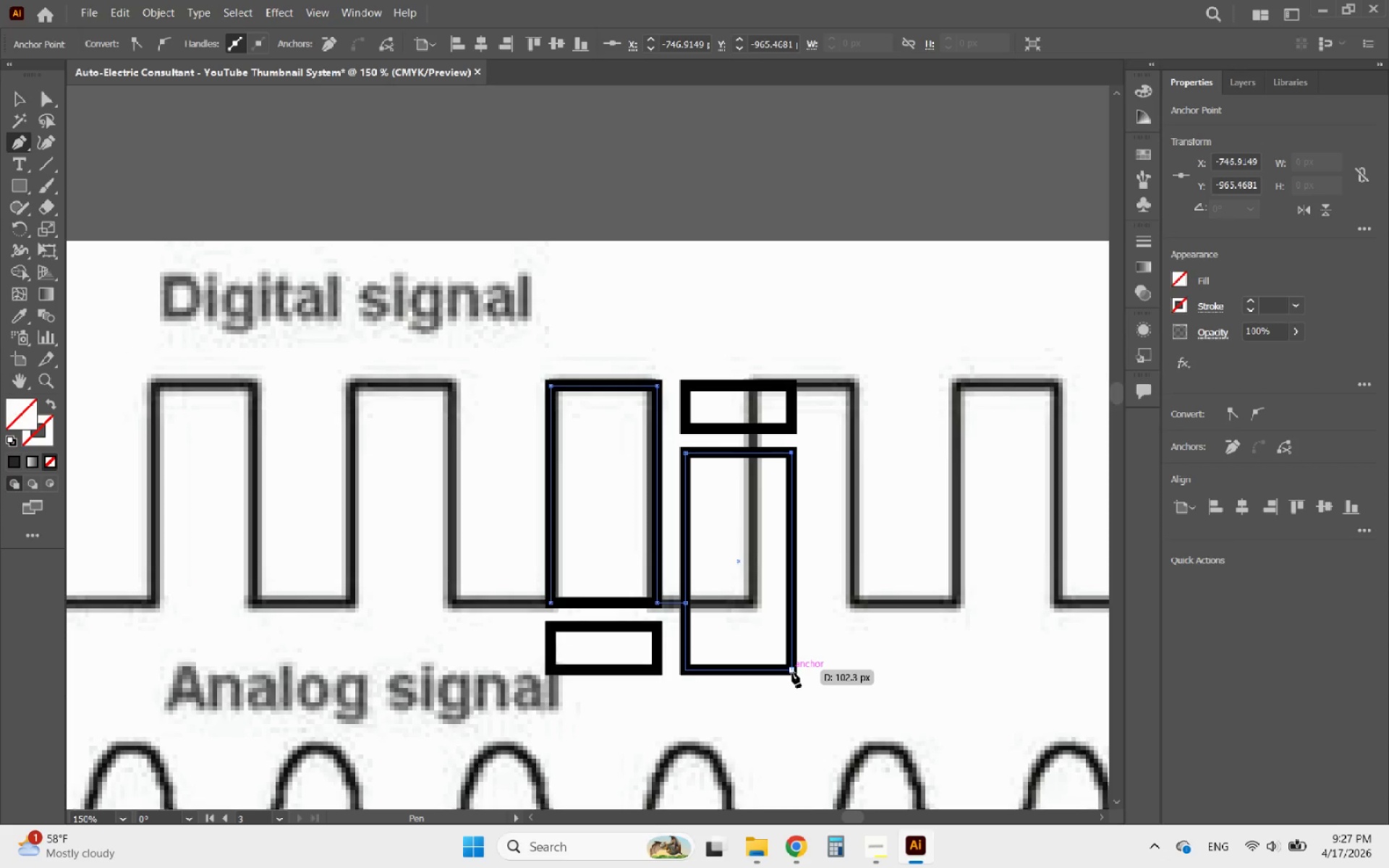 
left_click([792, 672])
 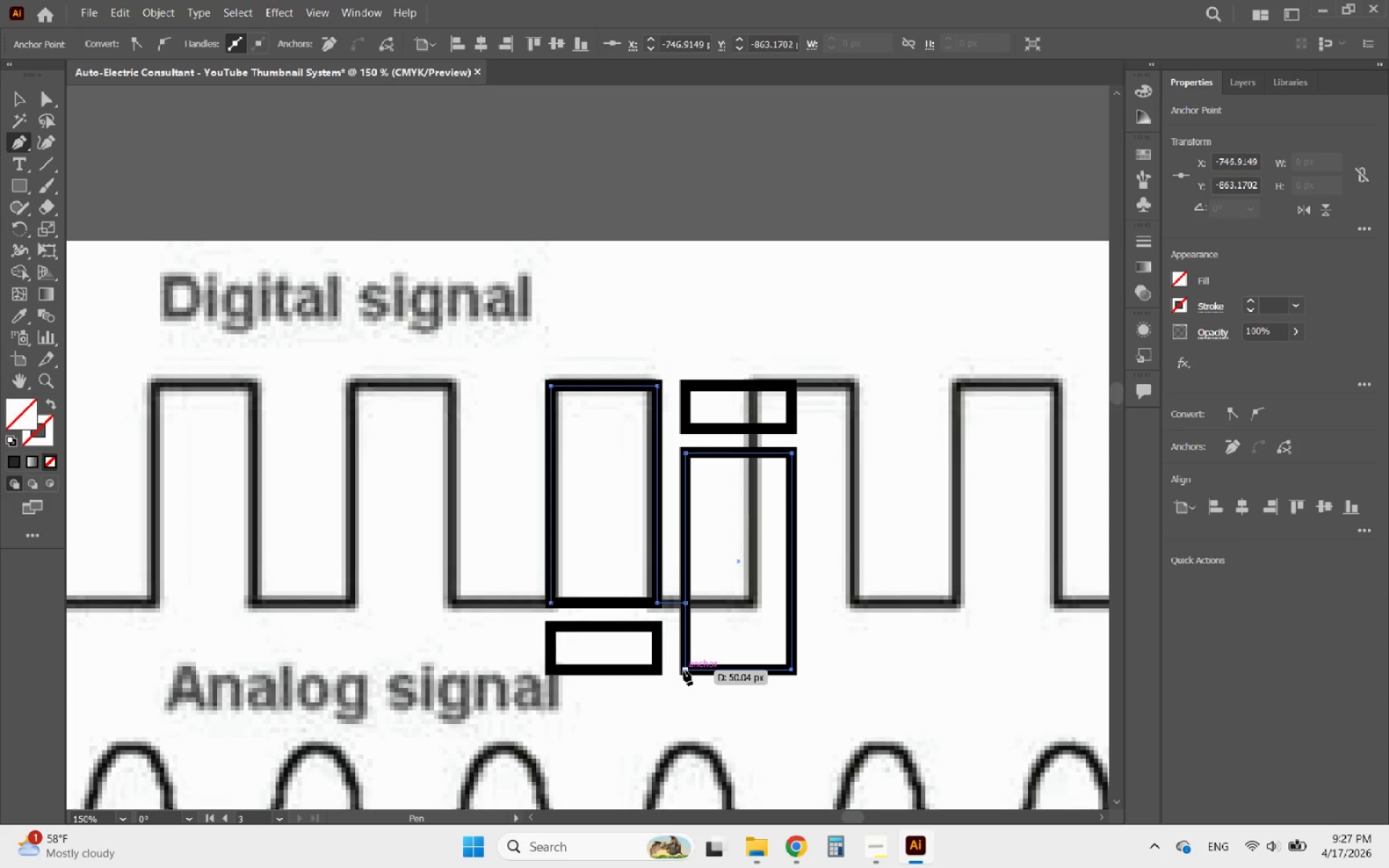 
wait(7.41)
 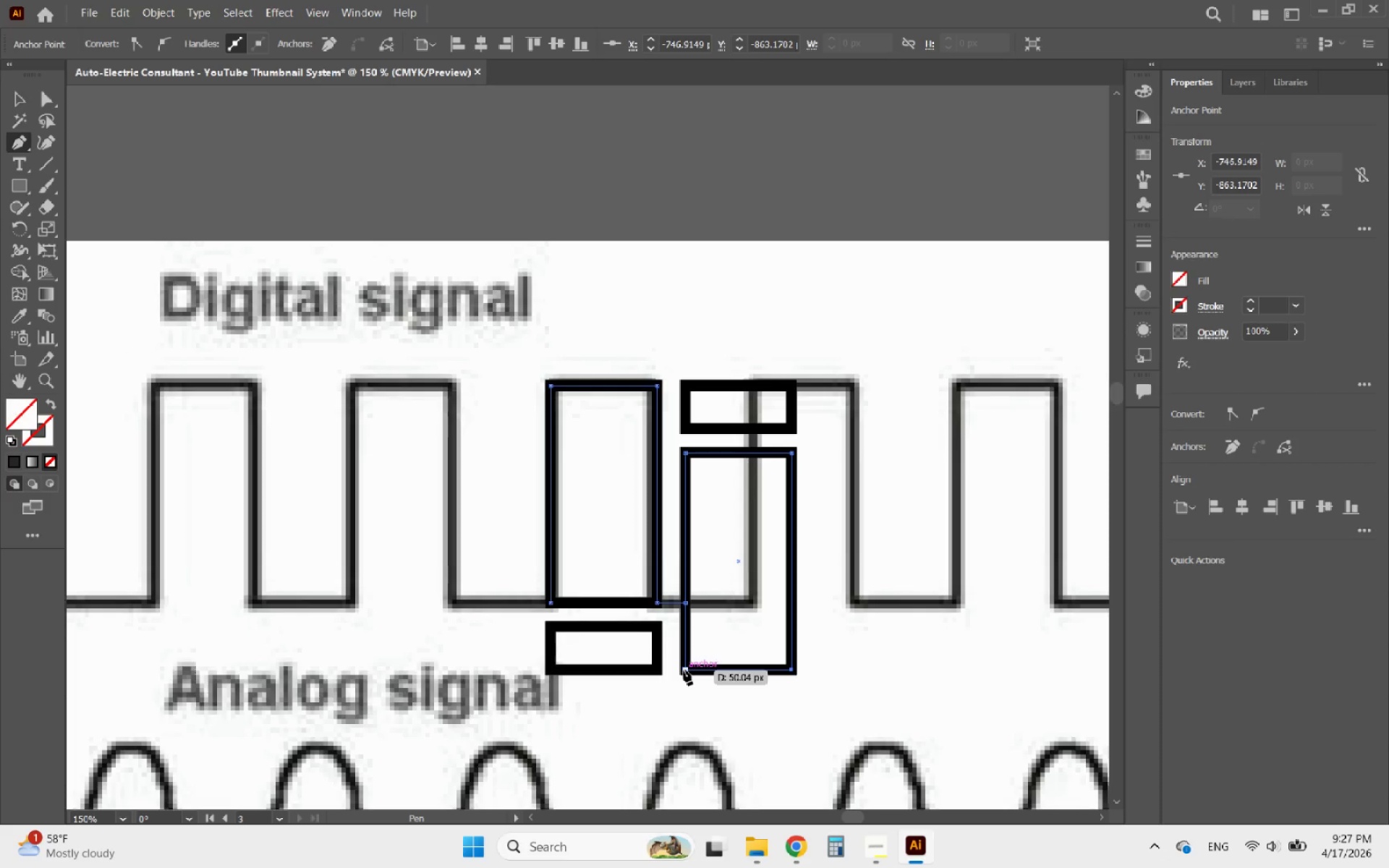 
left_click([550, 668])
 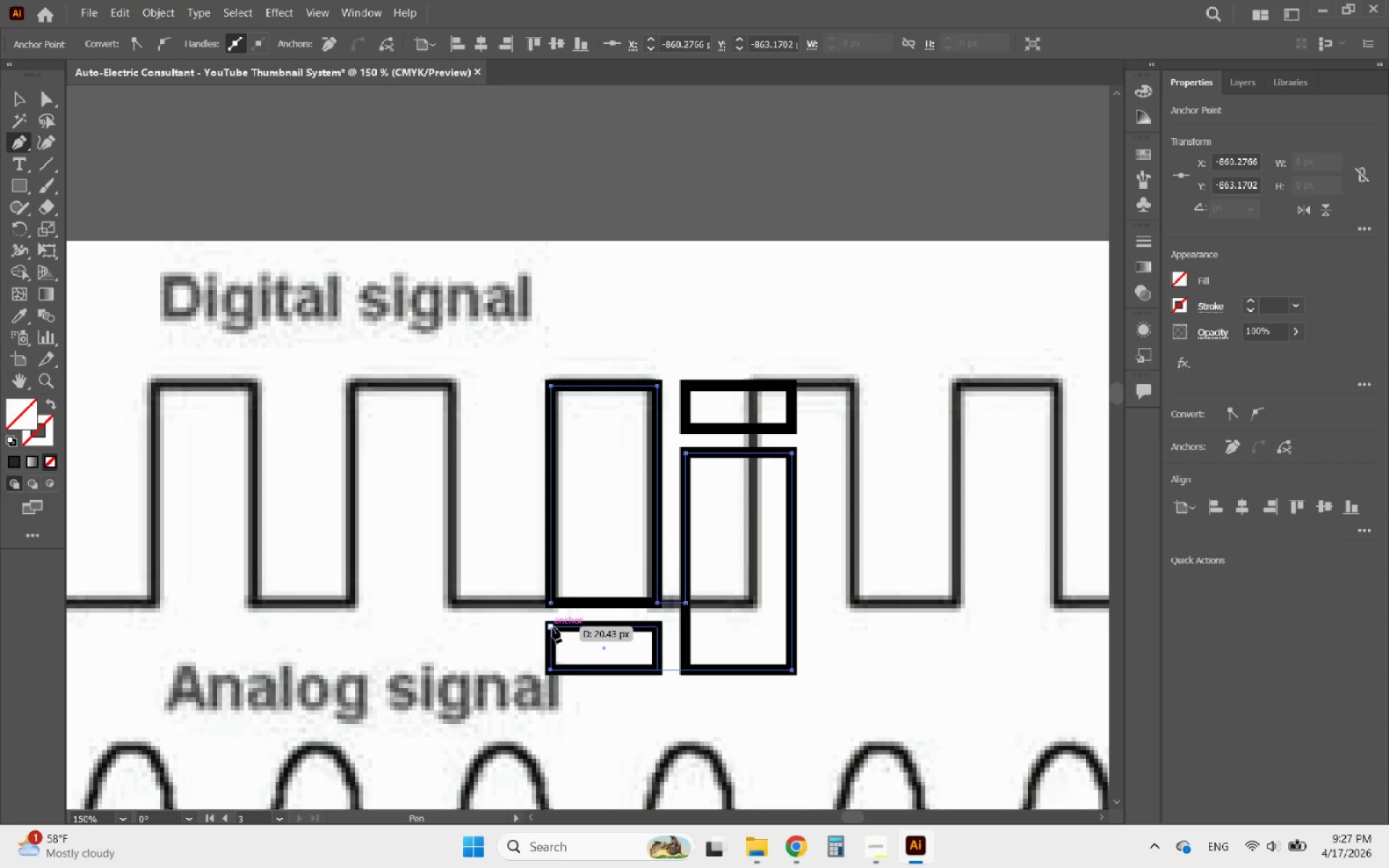 
left_click([553, 627])
 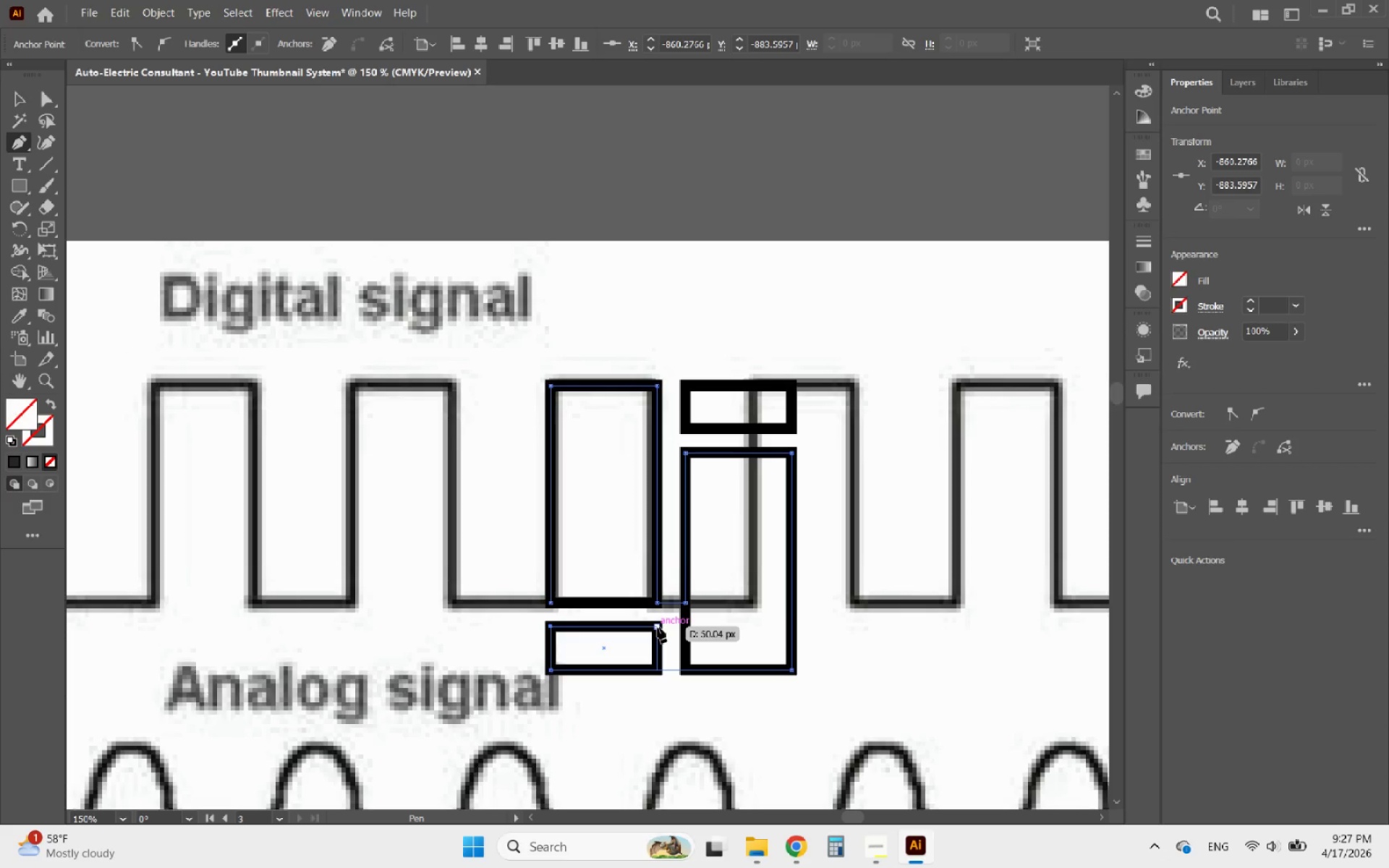 
left_click([658, 627])
 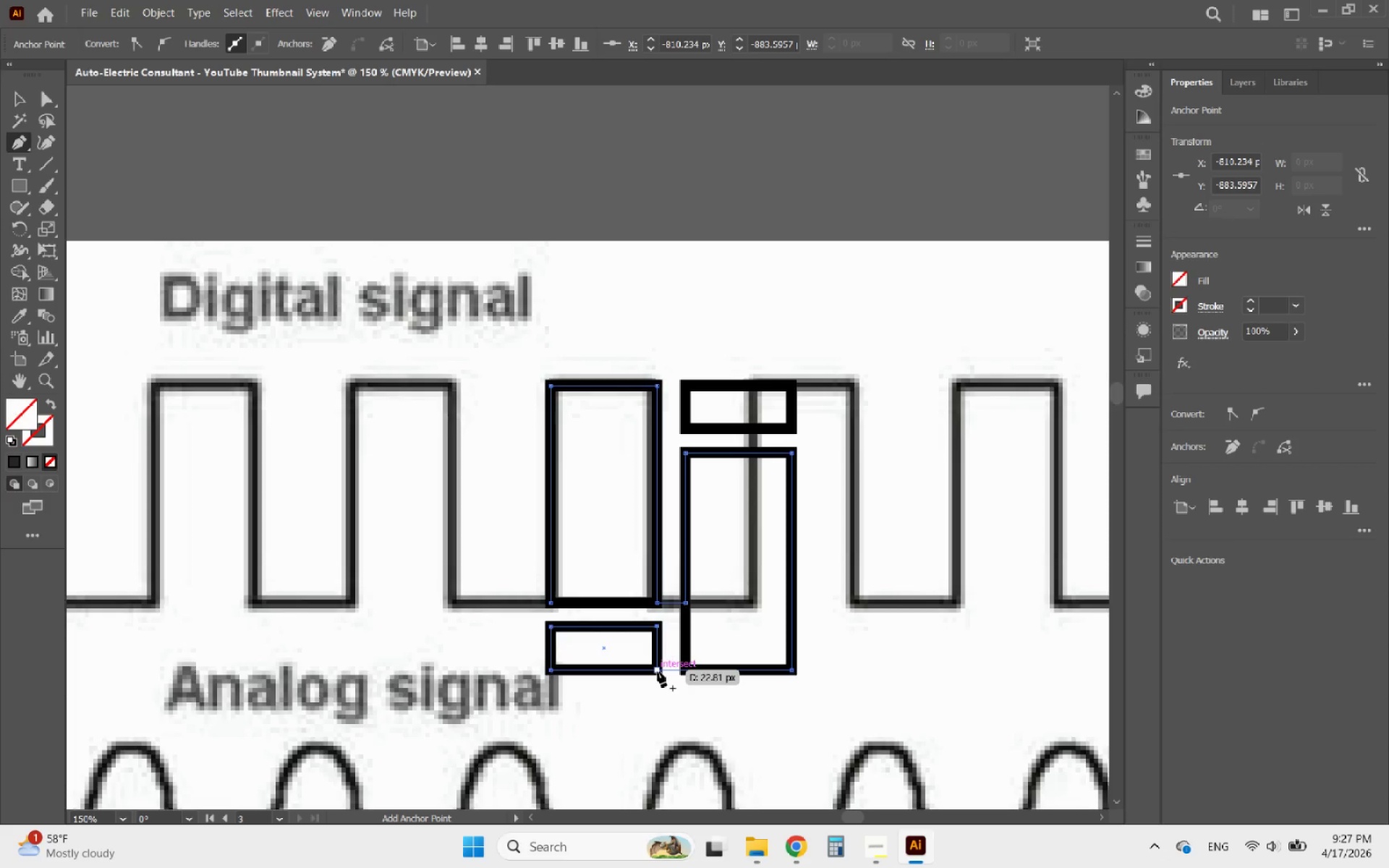 
left_click([658, 671])
 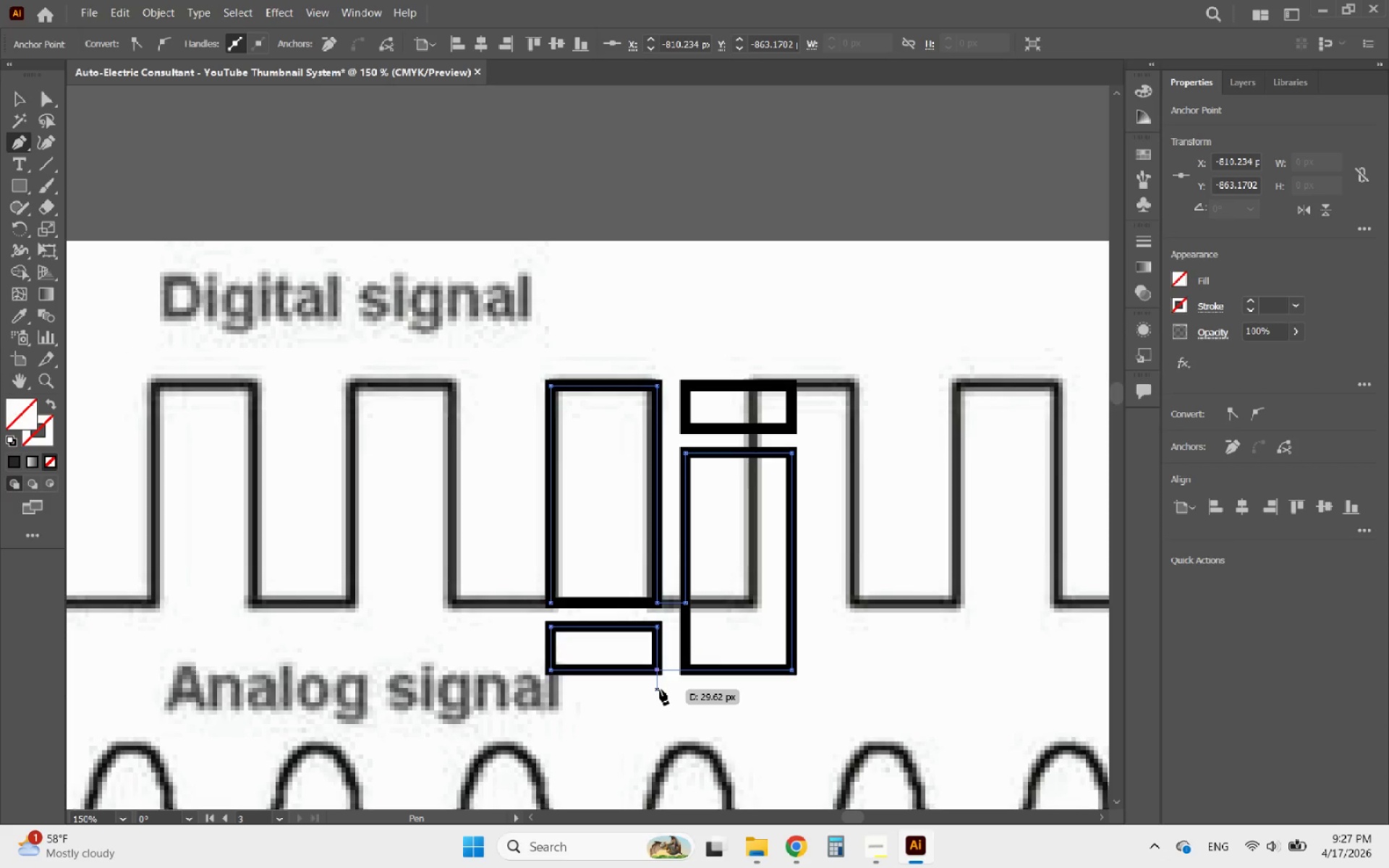 
left_click([660, 689])
 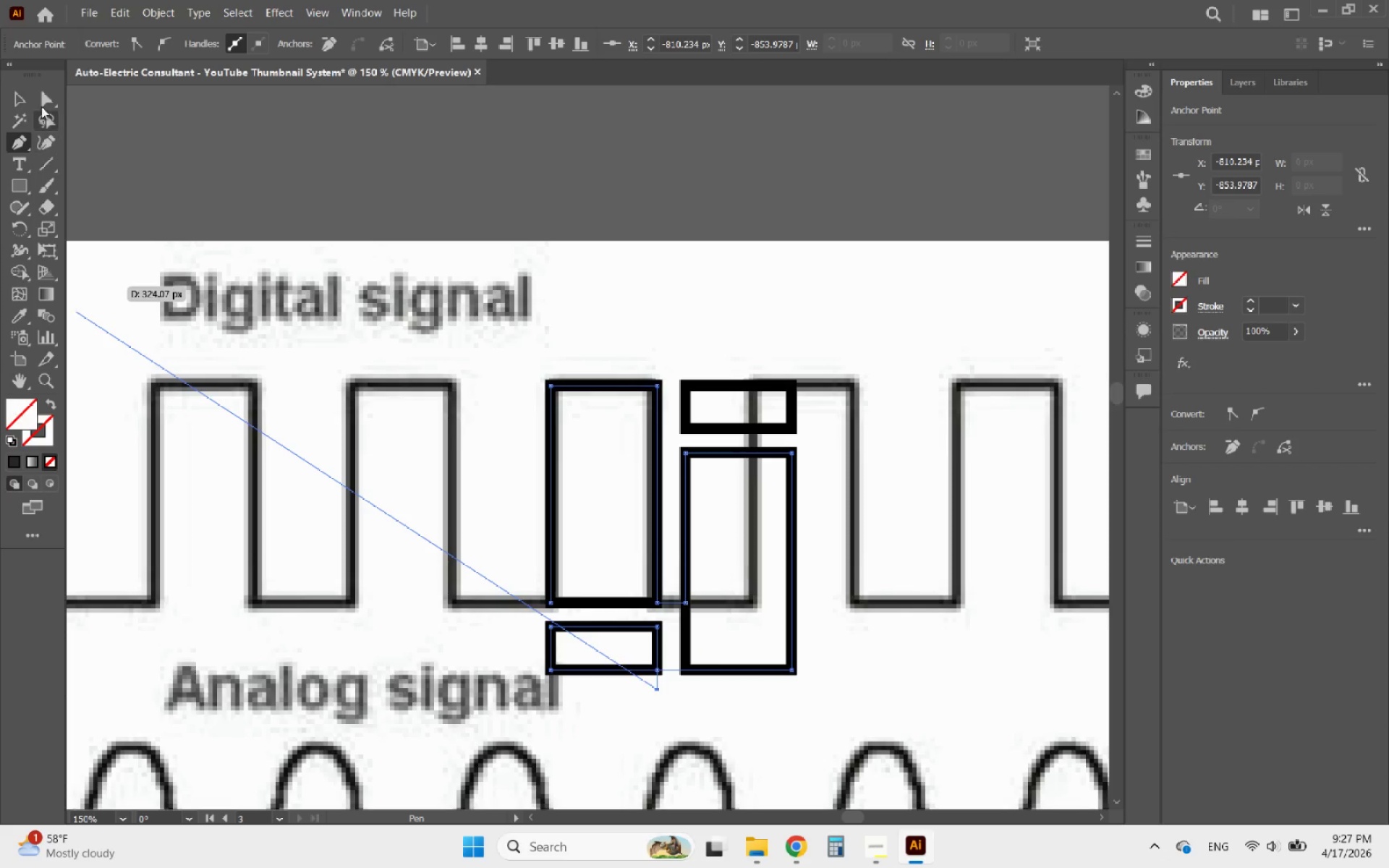 
left_click([24, 101])
 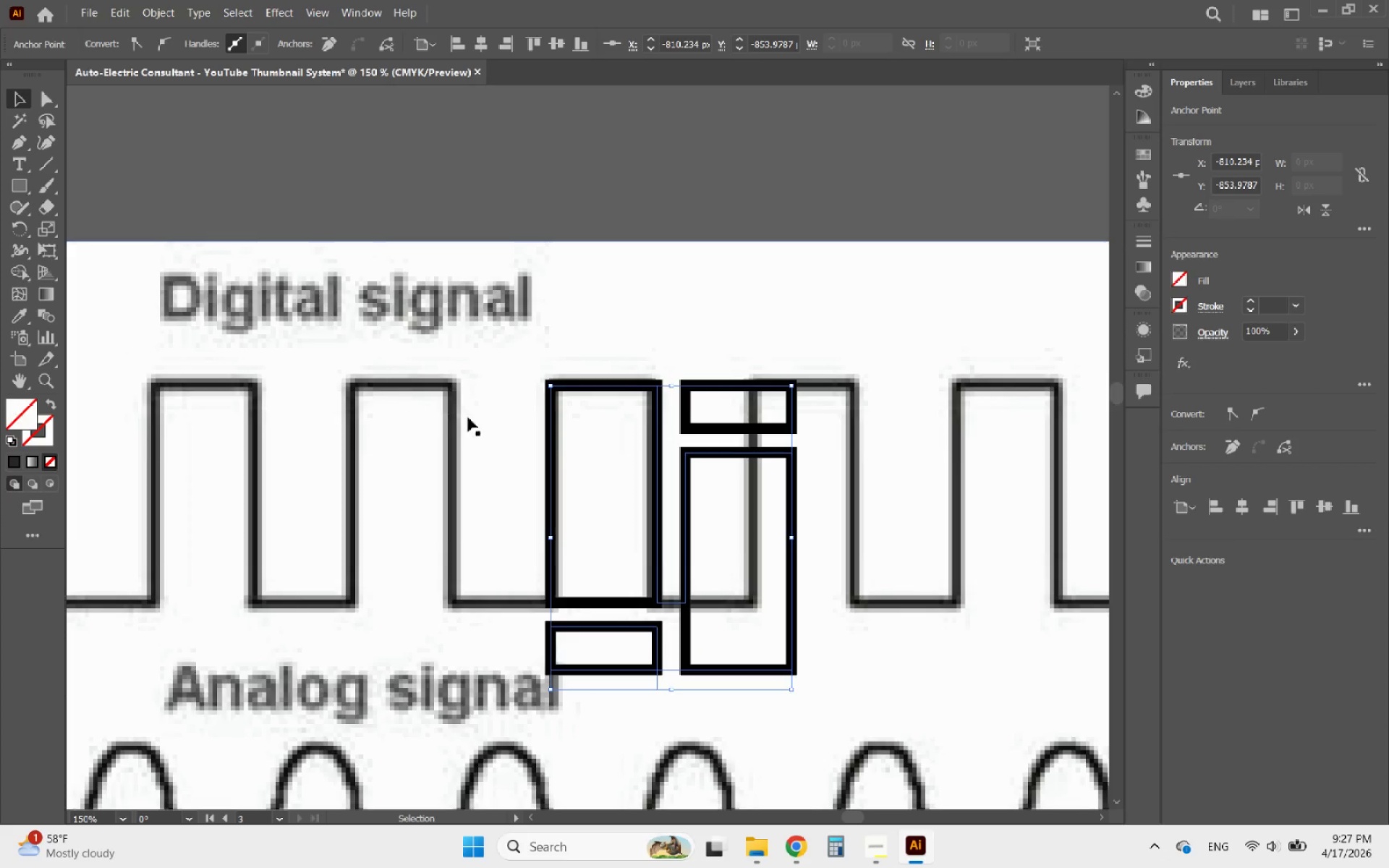 
hold_key(key=AltLeft, duration=1.03)
scroll: coordinate [629, 567], scroll_direction: up, amount: 1.0
 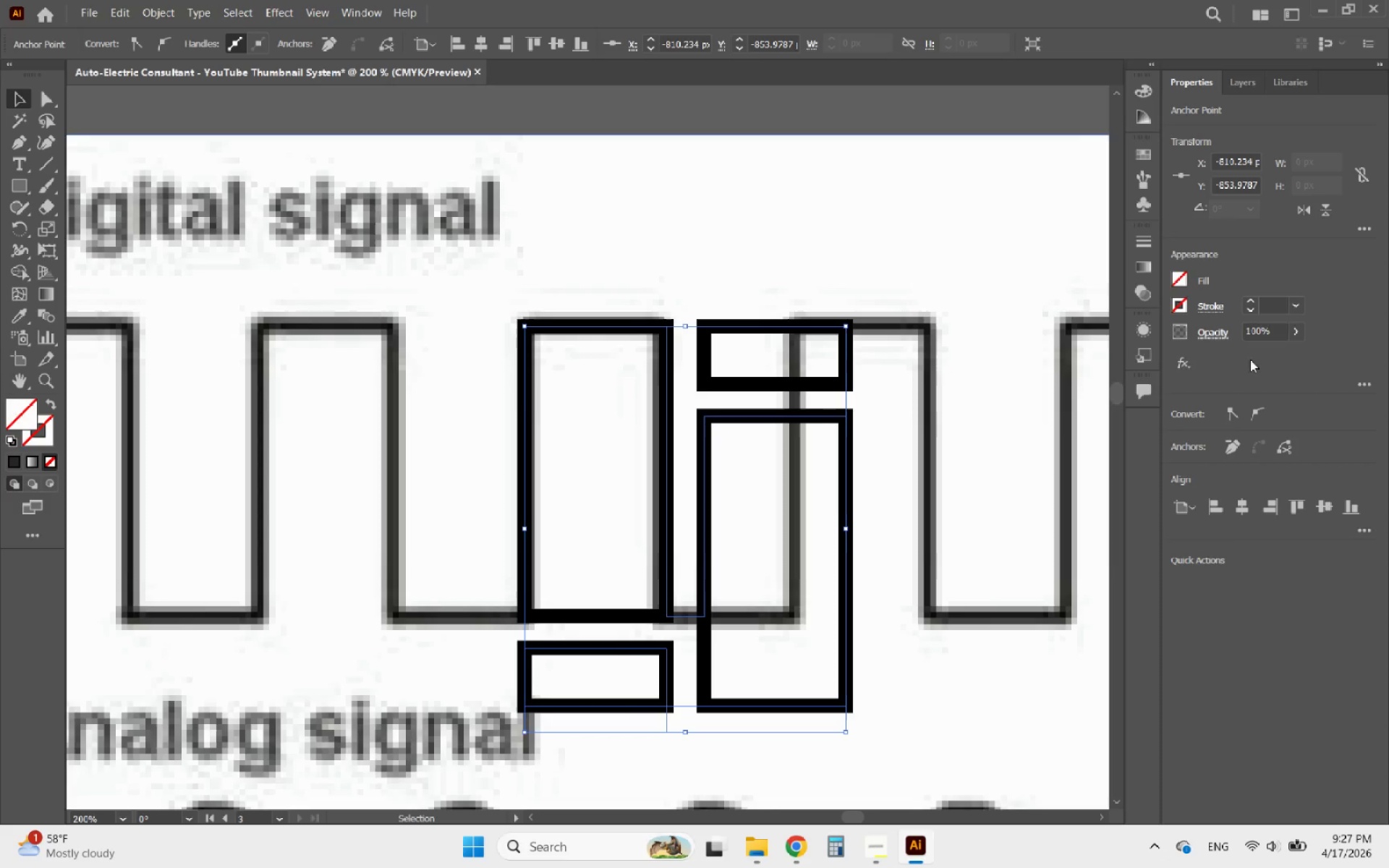 
left_click([1246, 302])
 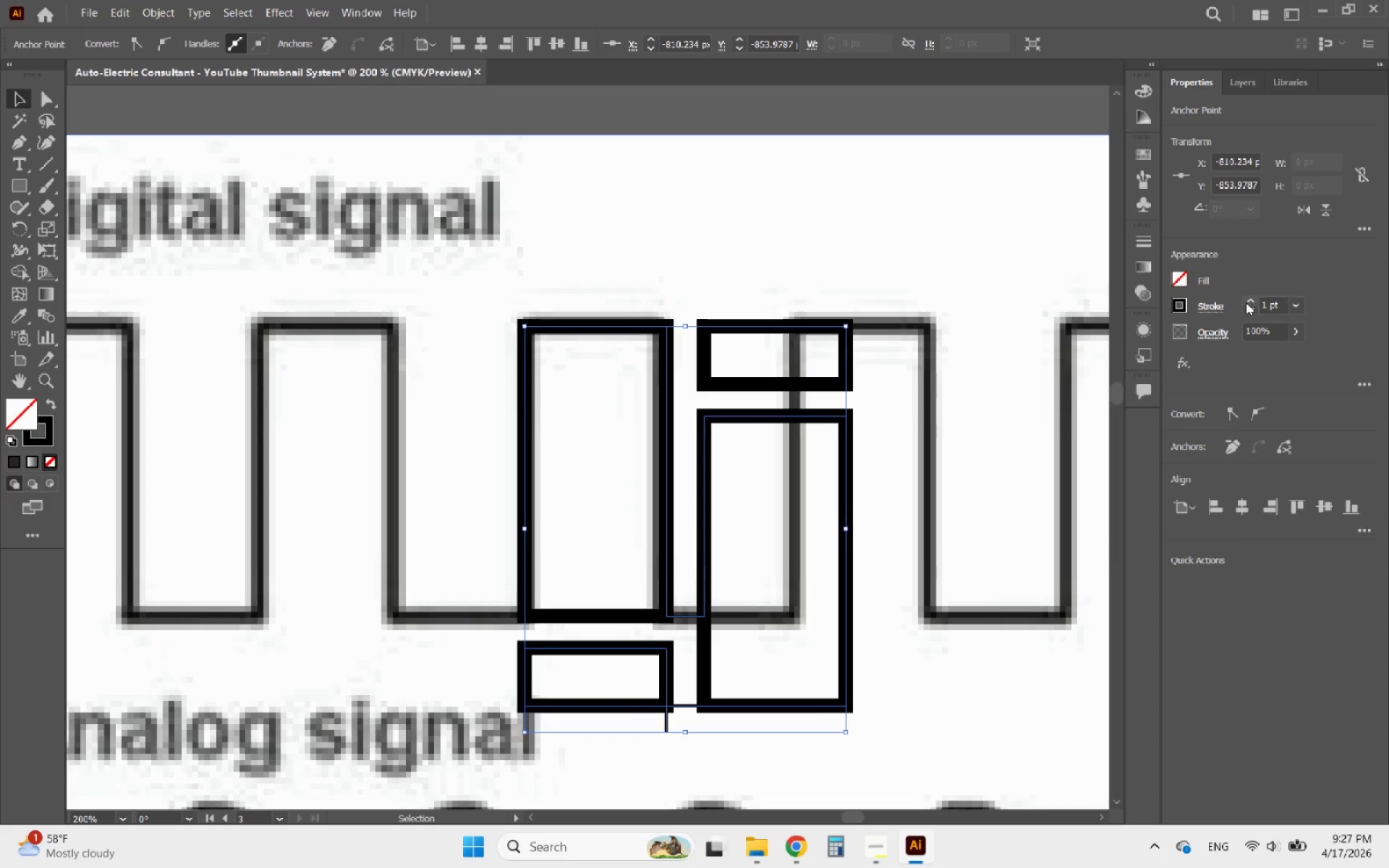 
left_click([1246, 302])
 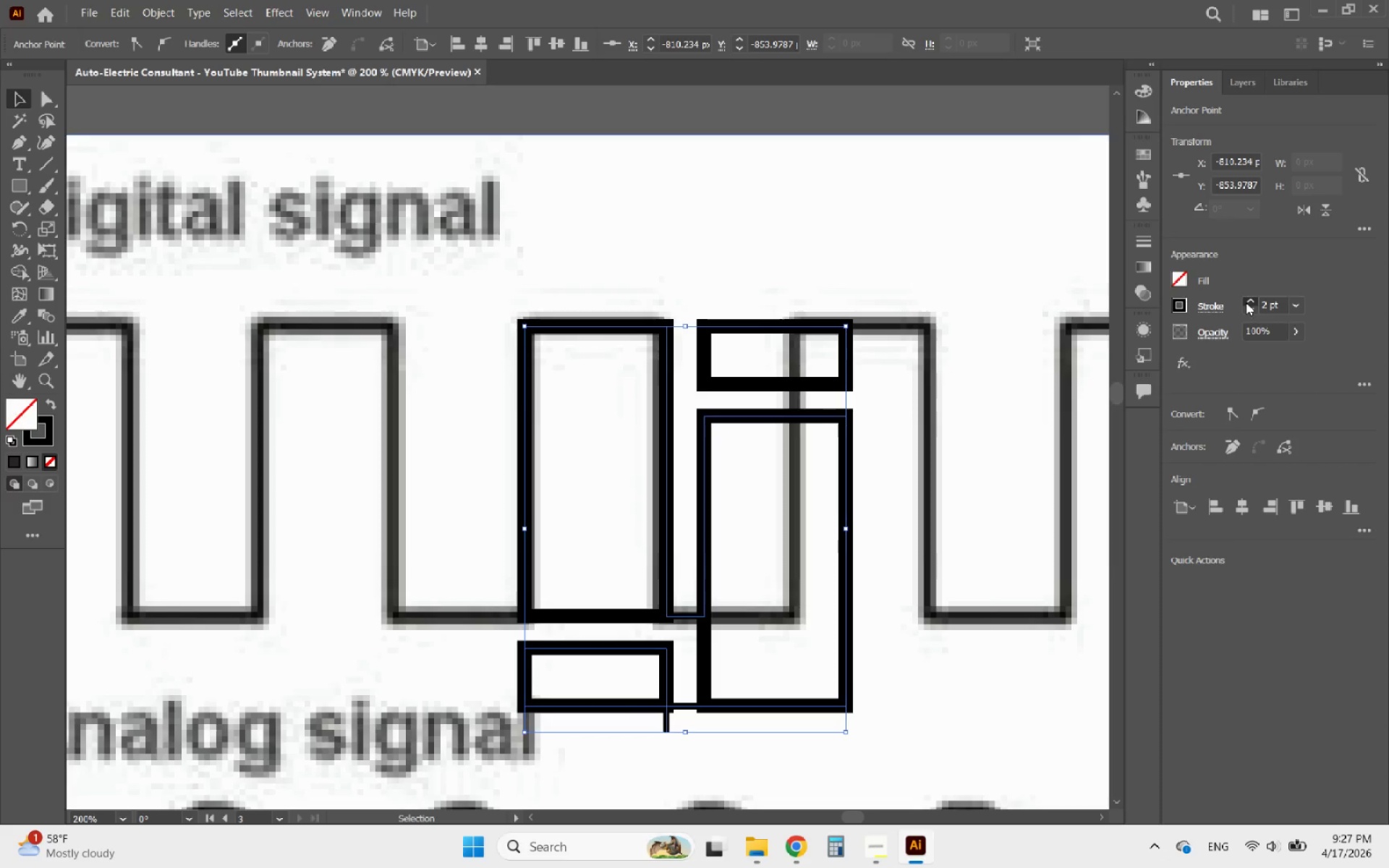 
double_click([1246, 302])
 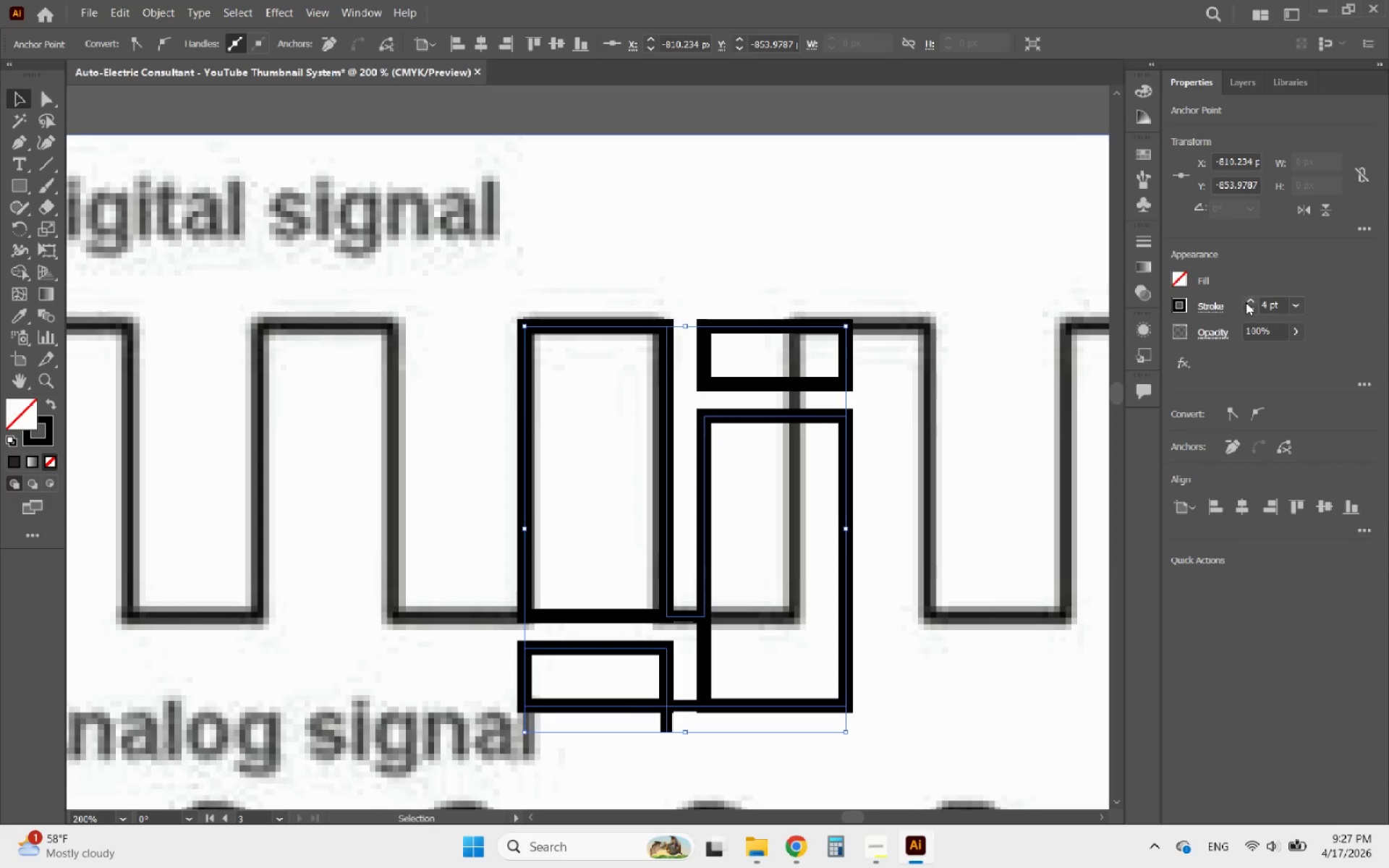 
triple_click([1246, 302])
 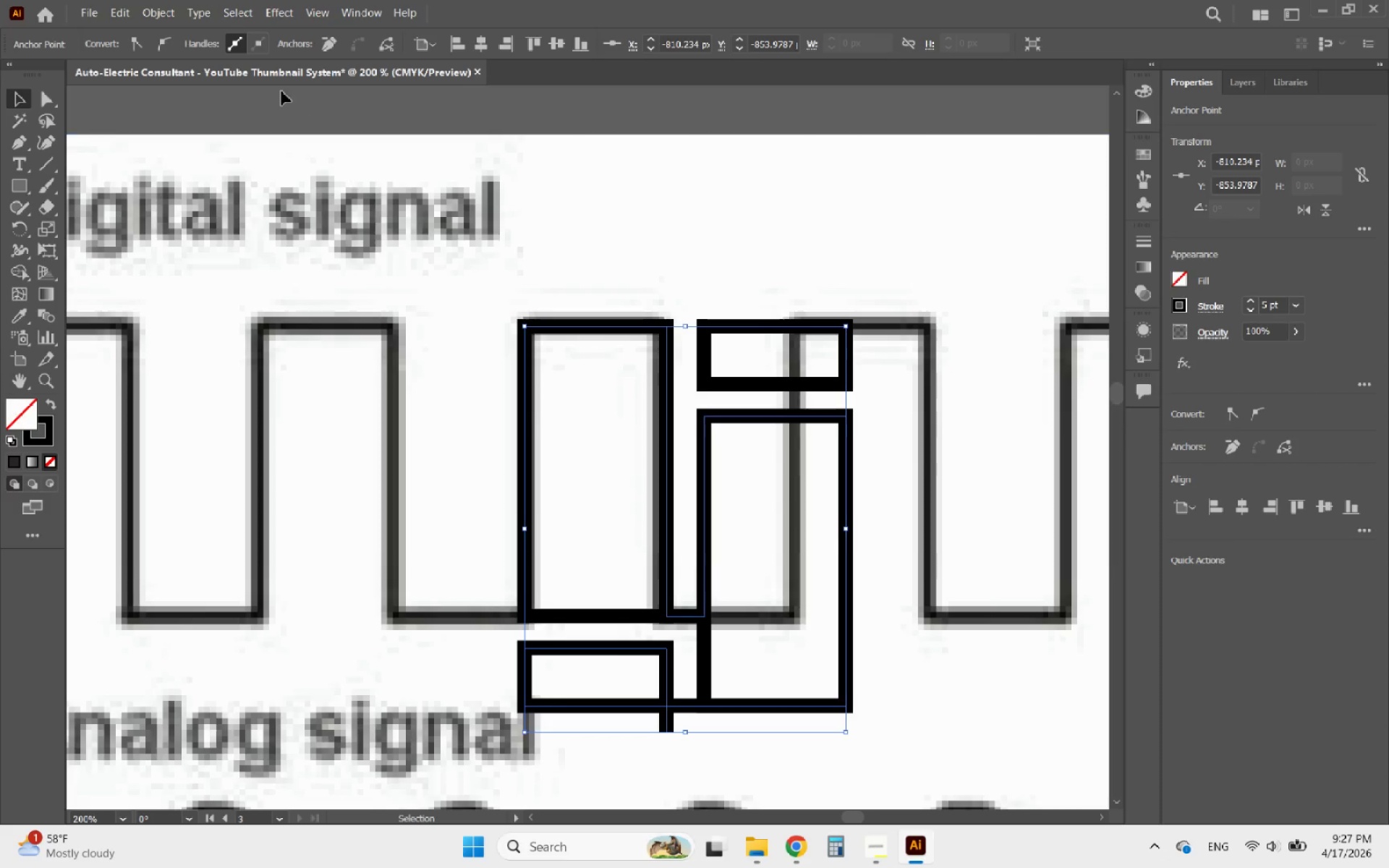 
left_click([166, 11])
 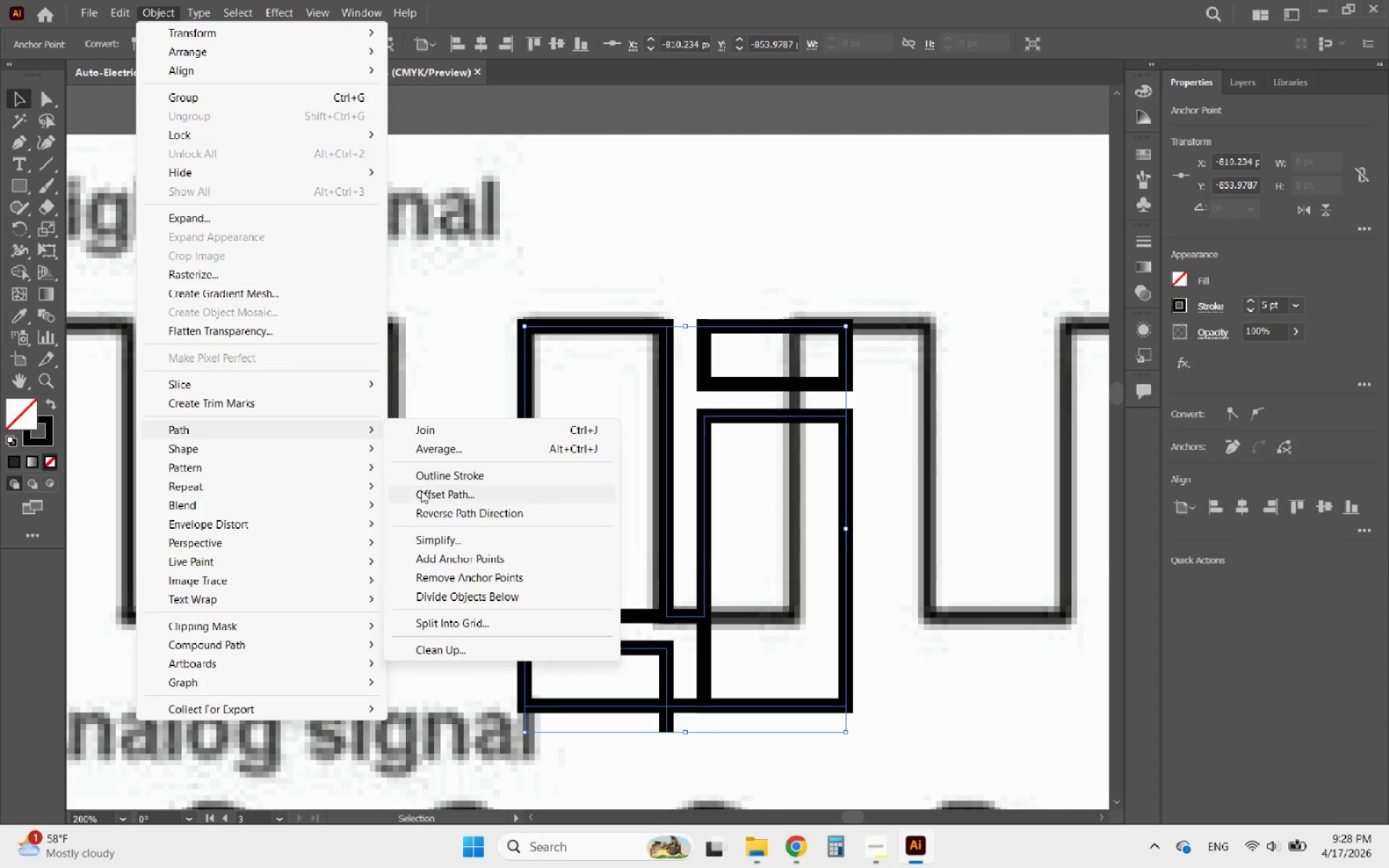 
left_click([437, 474])
 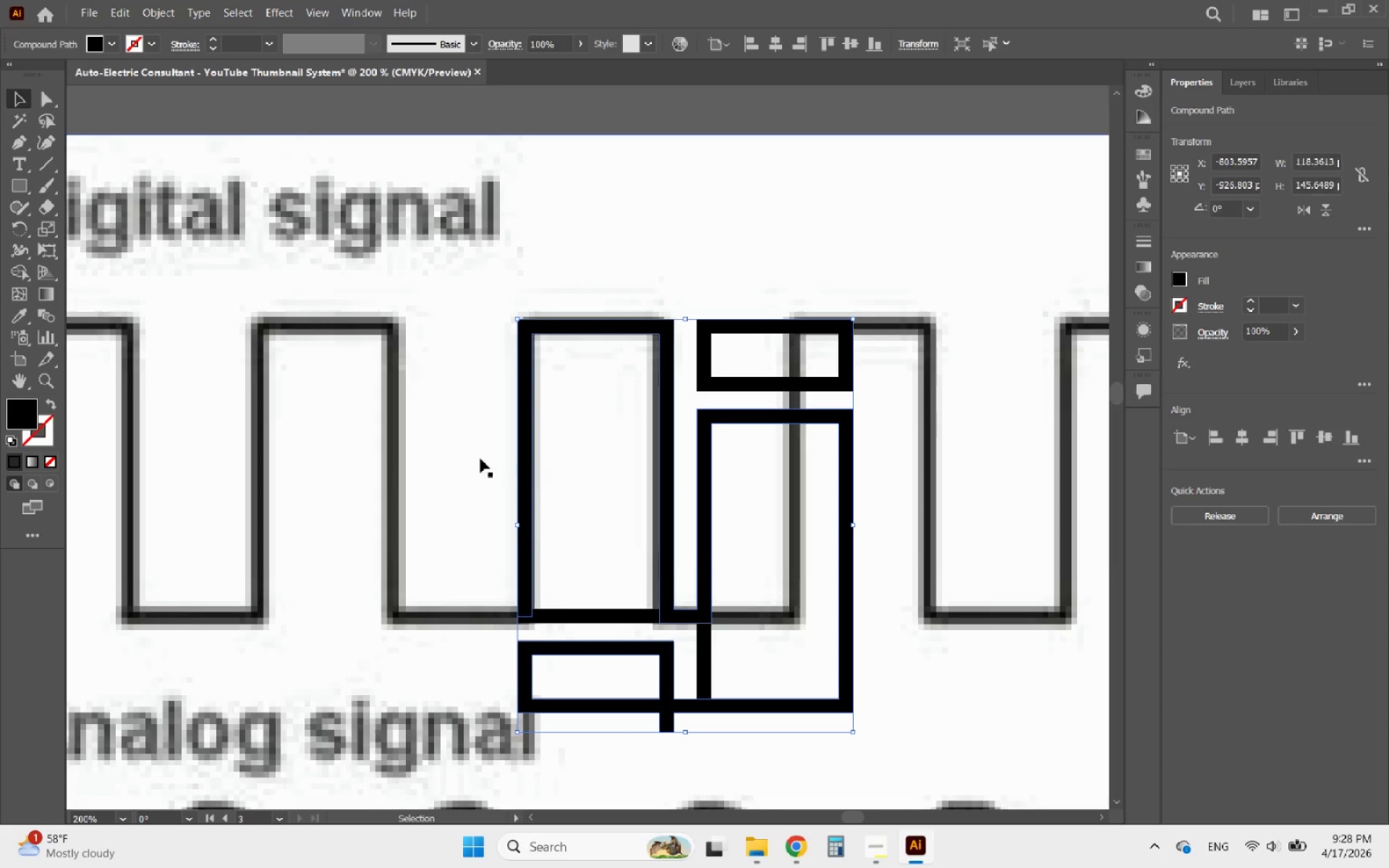 
hold_key(key=AltLeft, duration=0.33)
scroll: coordinate [465, 448], scroll_direction: down, amount: 2.0
 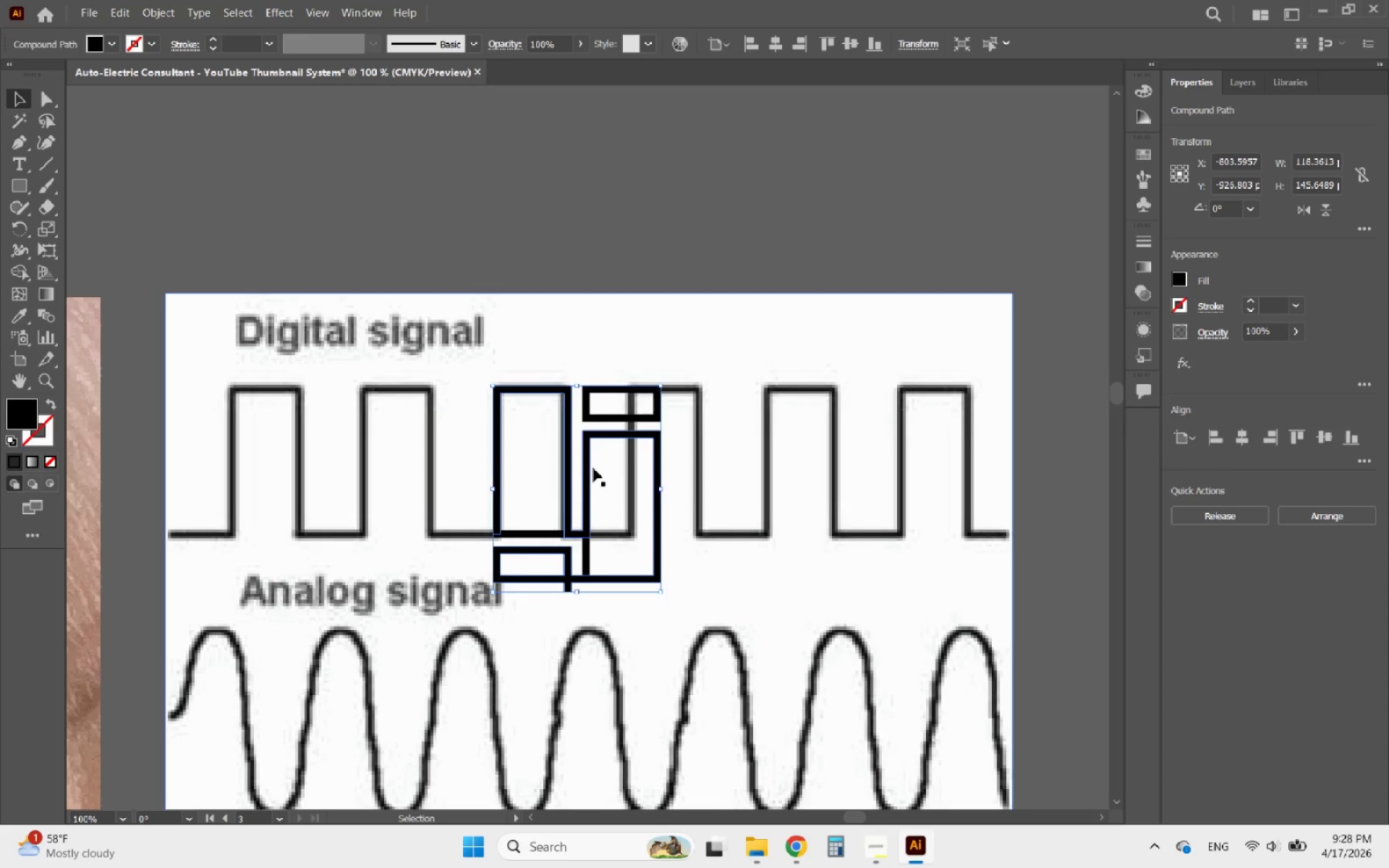 
left_click_drag(start_coordinate=[587, 468], to_coordinate=[788, 185])
 